 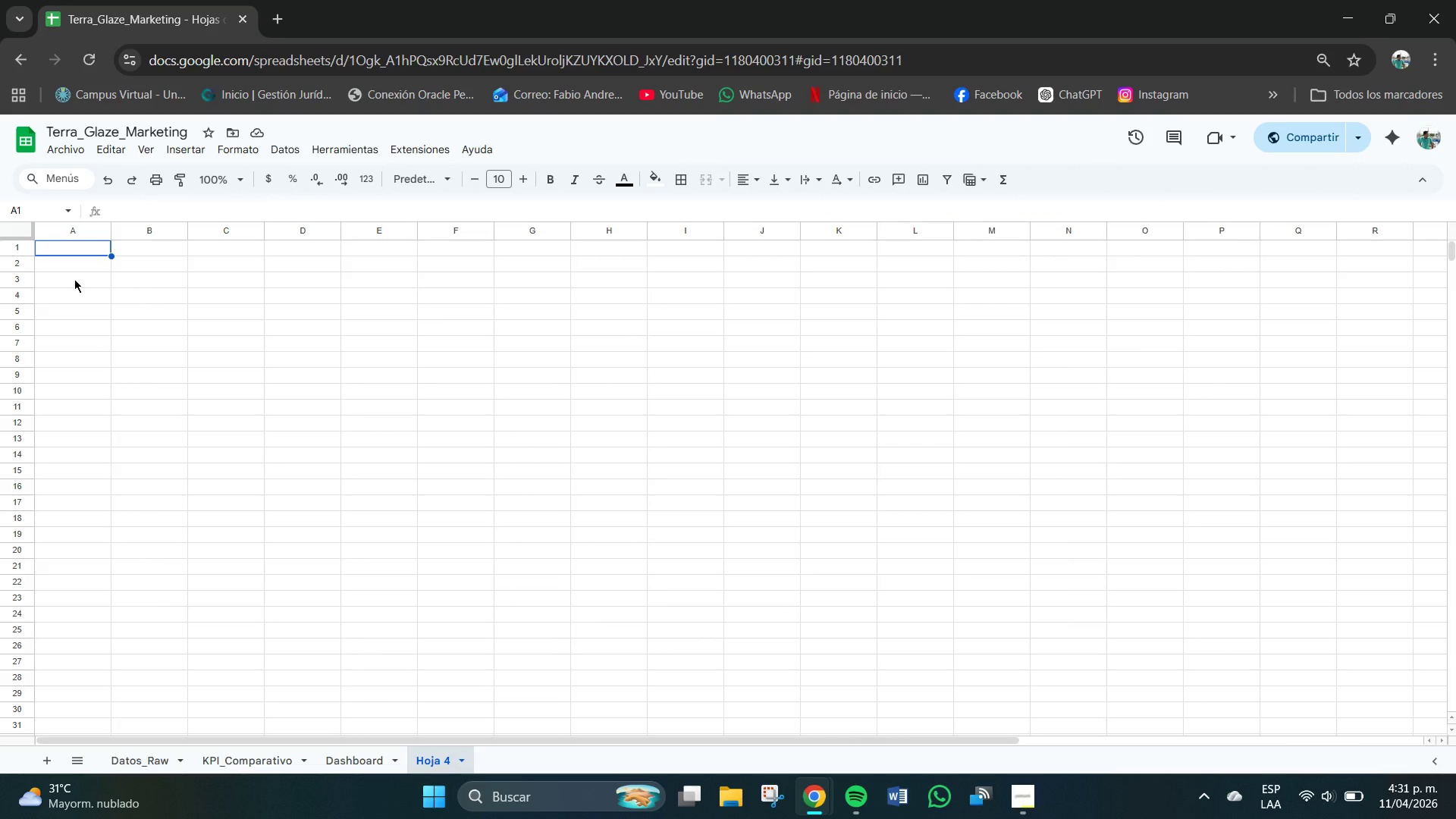 
left_click_drag(start_coordinate=[74, 250], to_coordinate=[544, 251])
 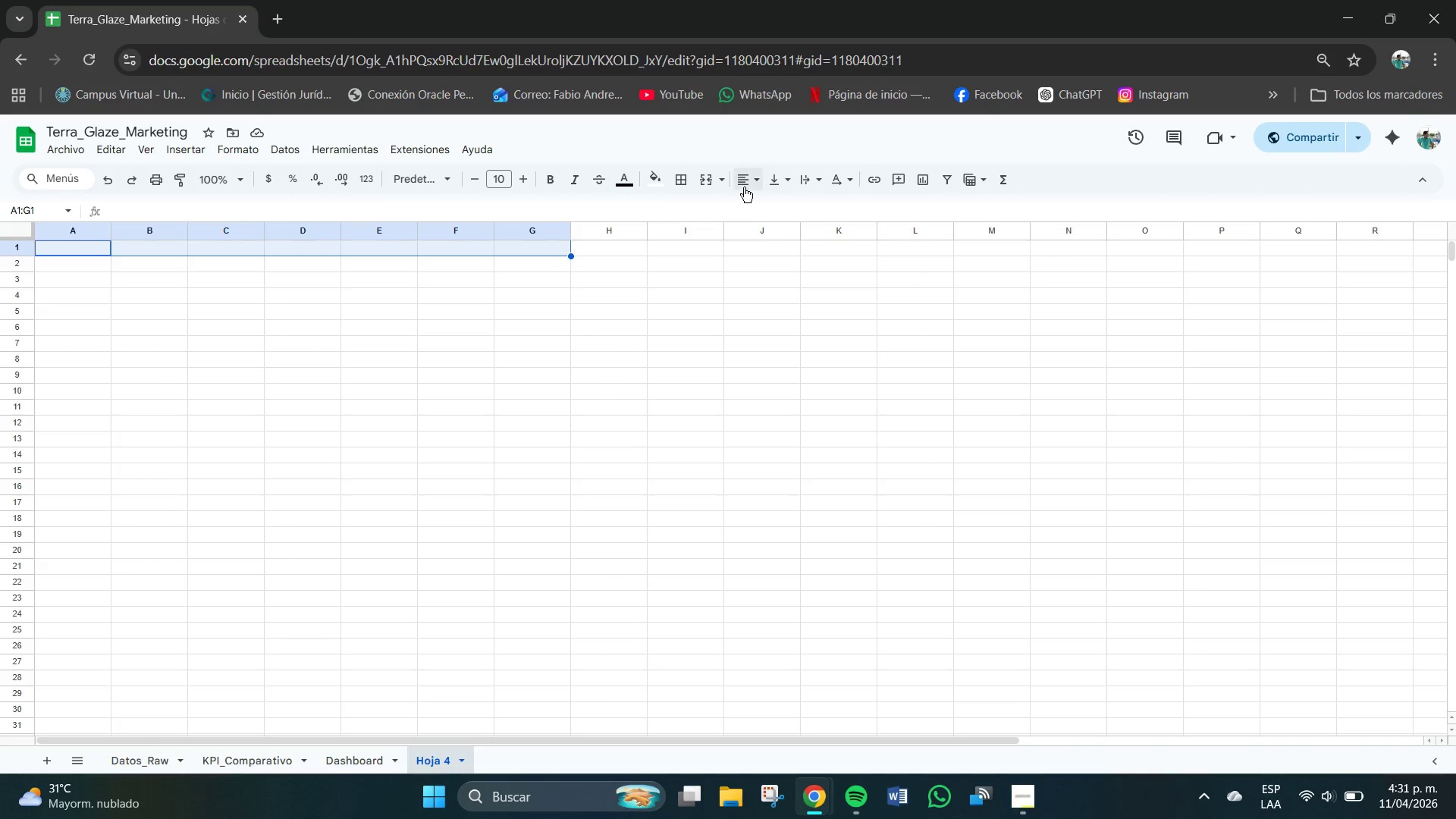 
left_click([746, 187])
 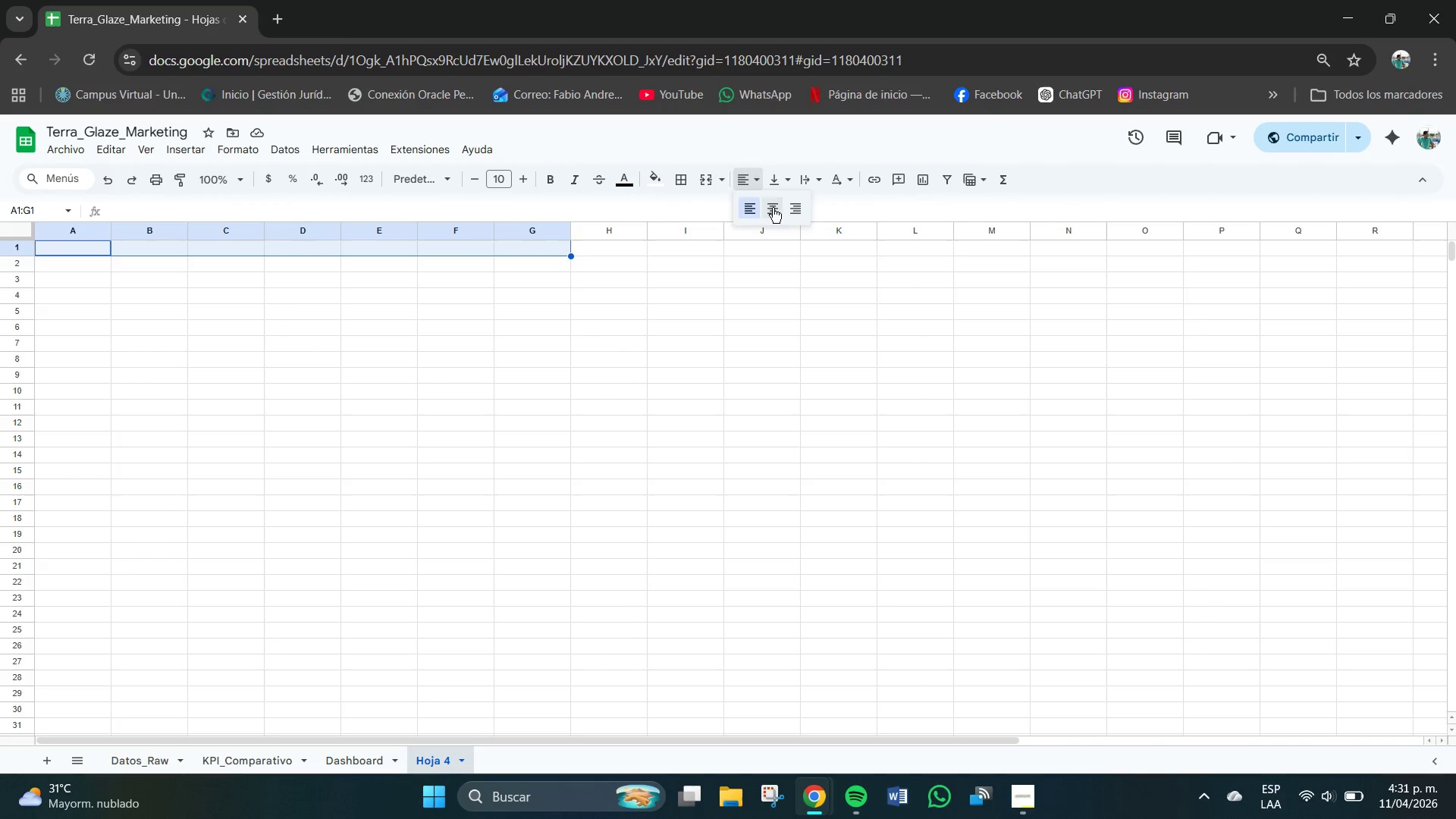 
double_click([772, 184])
 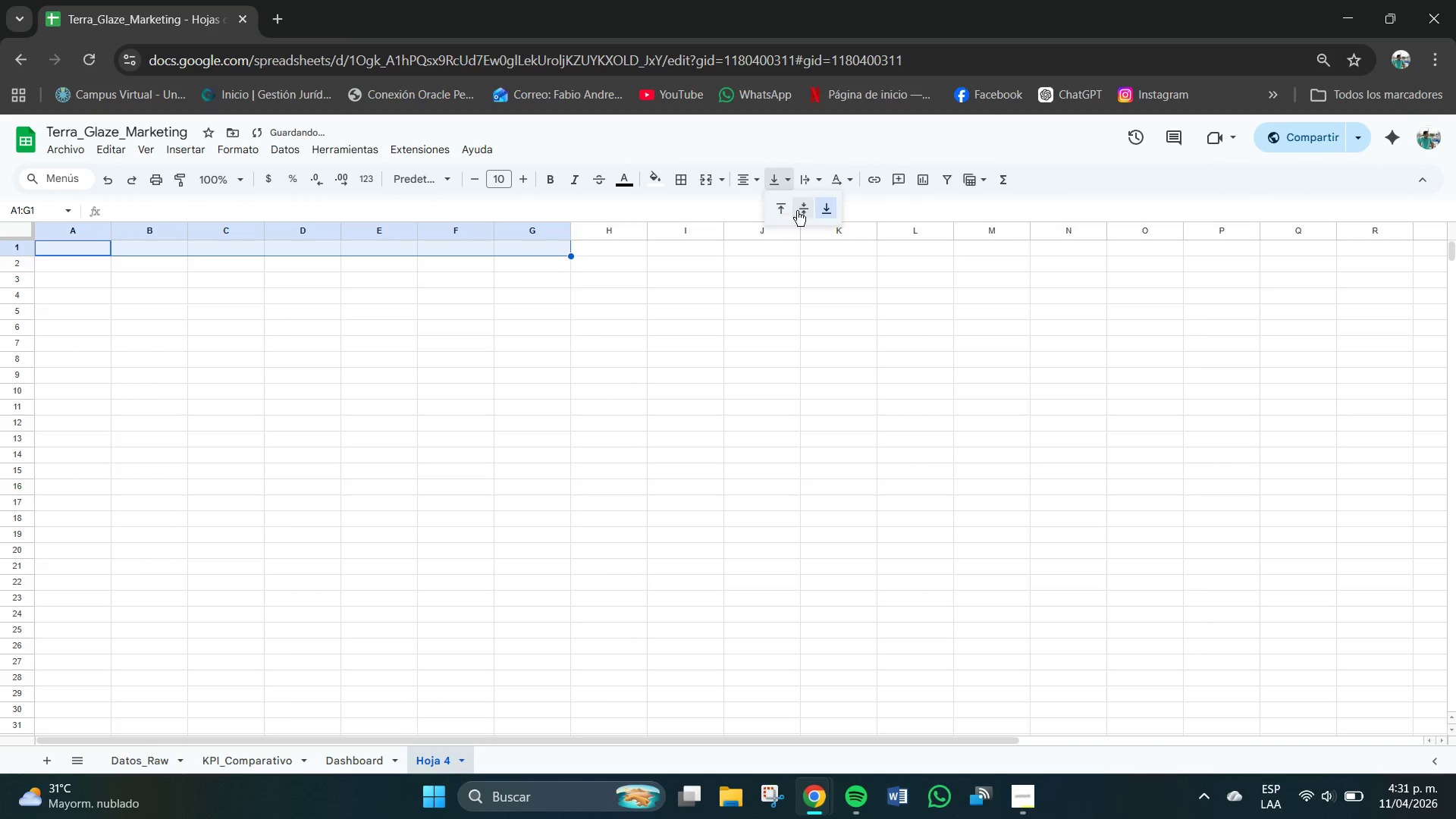 
left_click([802, 213])
 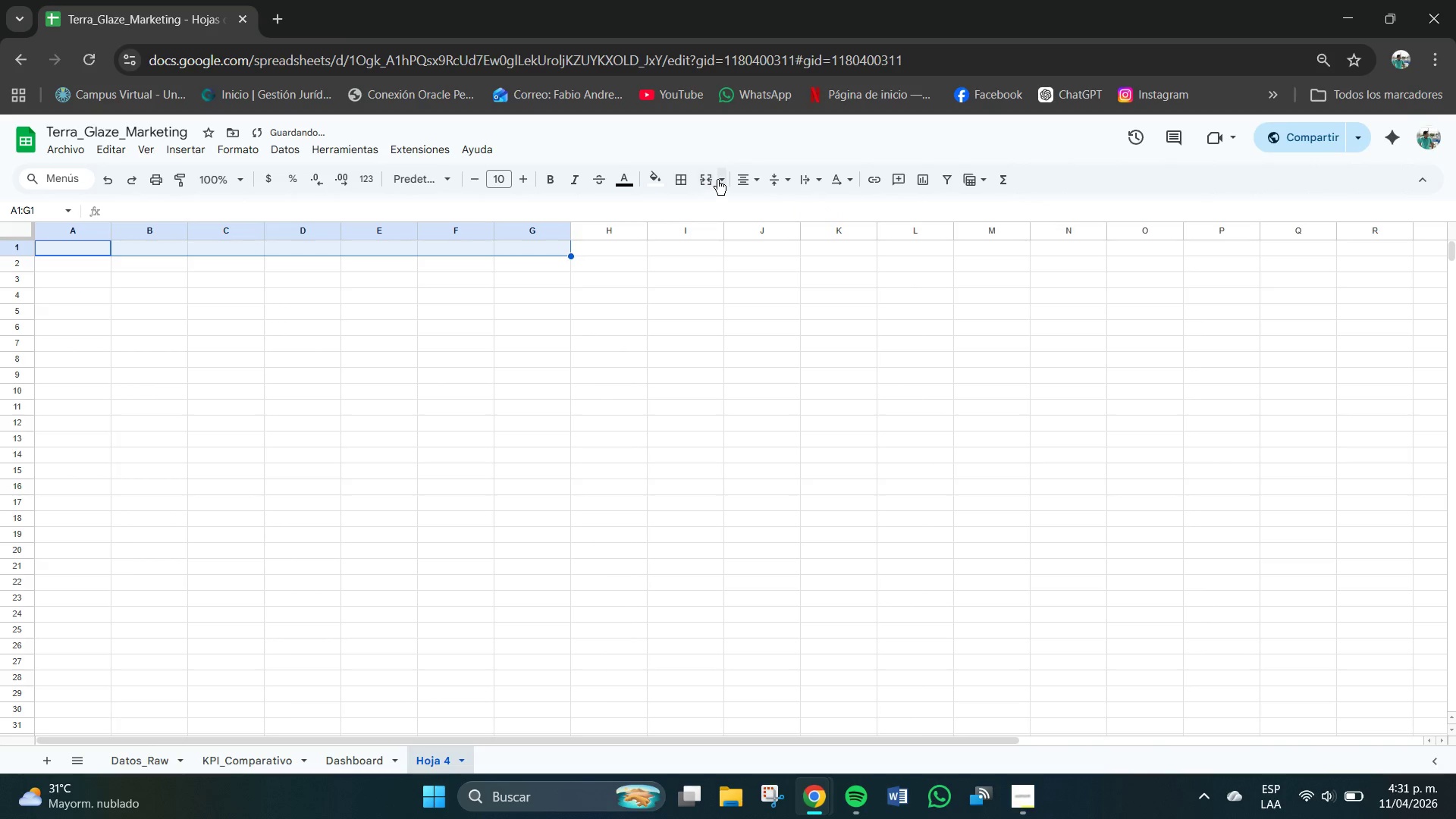 
left_click([724, 176])
 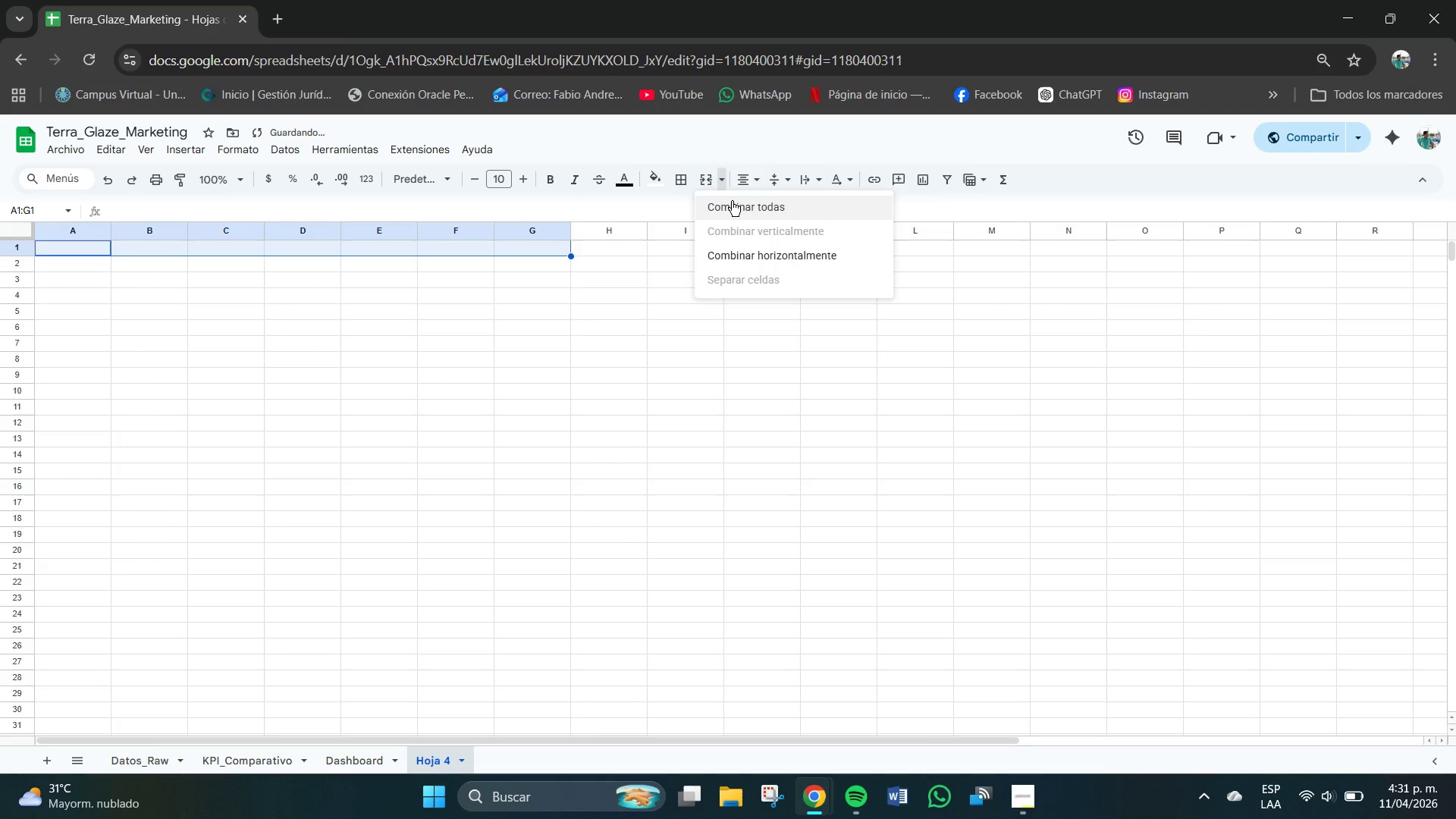 
left_click([732, 201])
 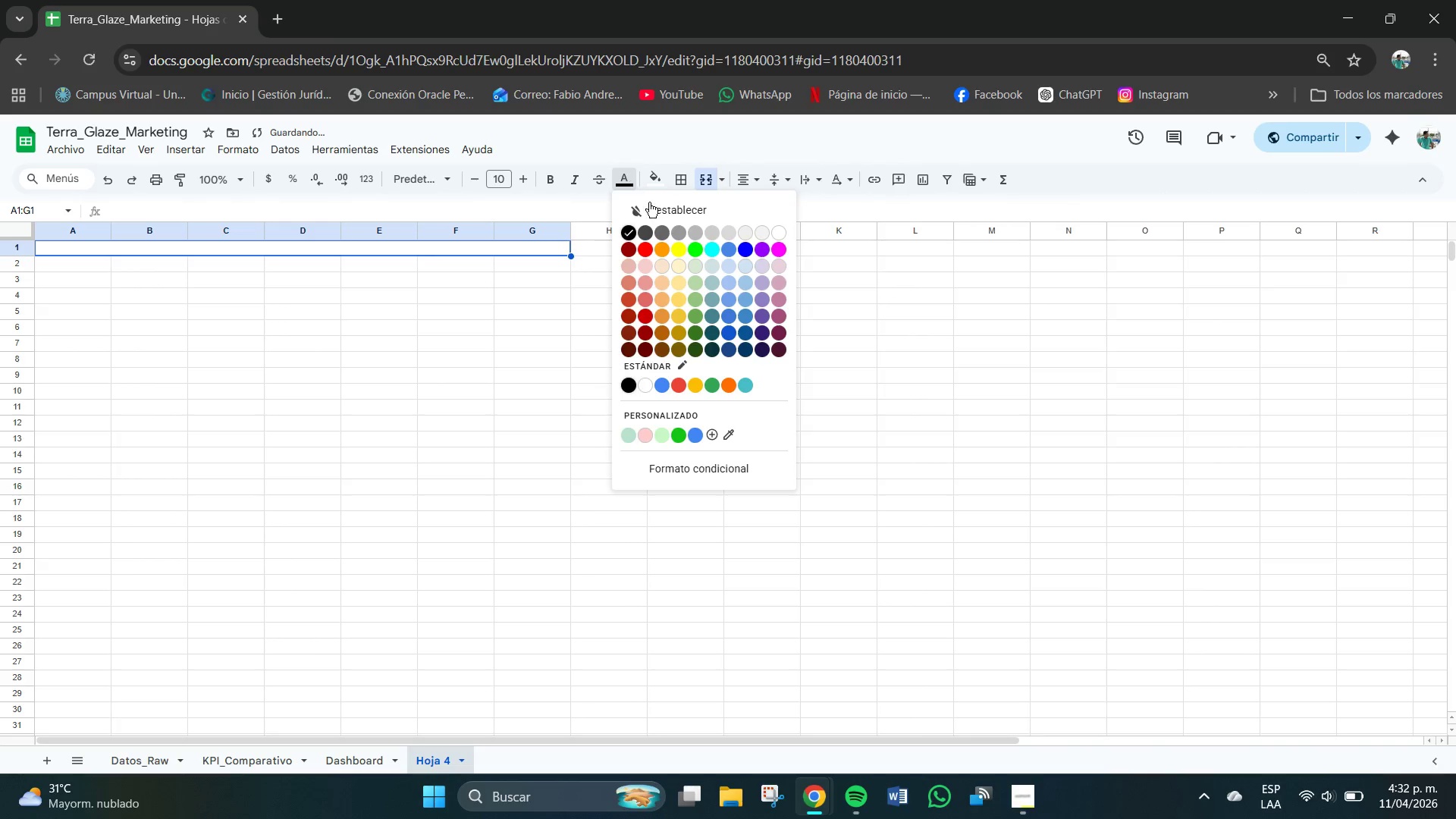 
left_click([659, 171])
 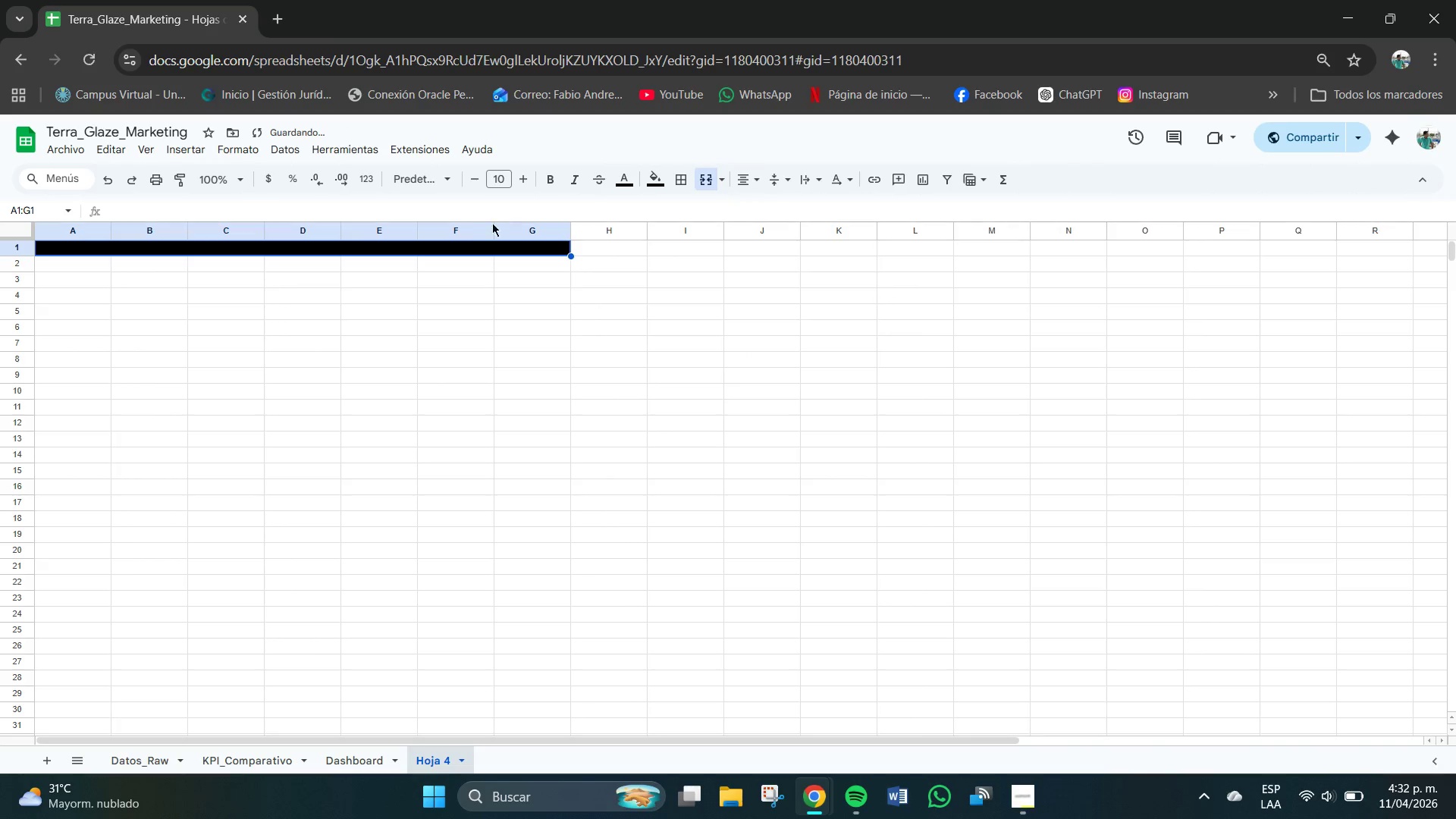 
double_click([419, 250])
 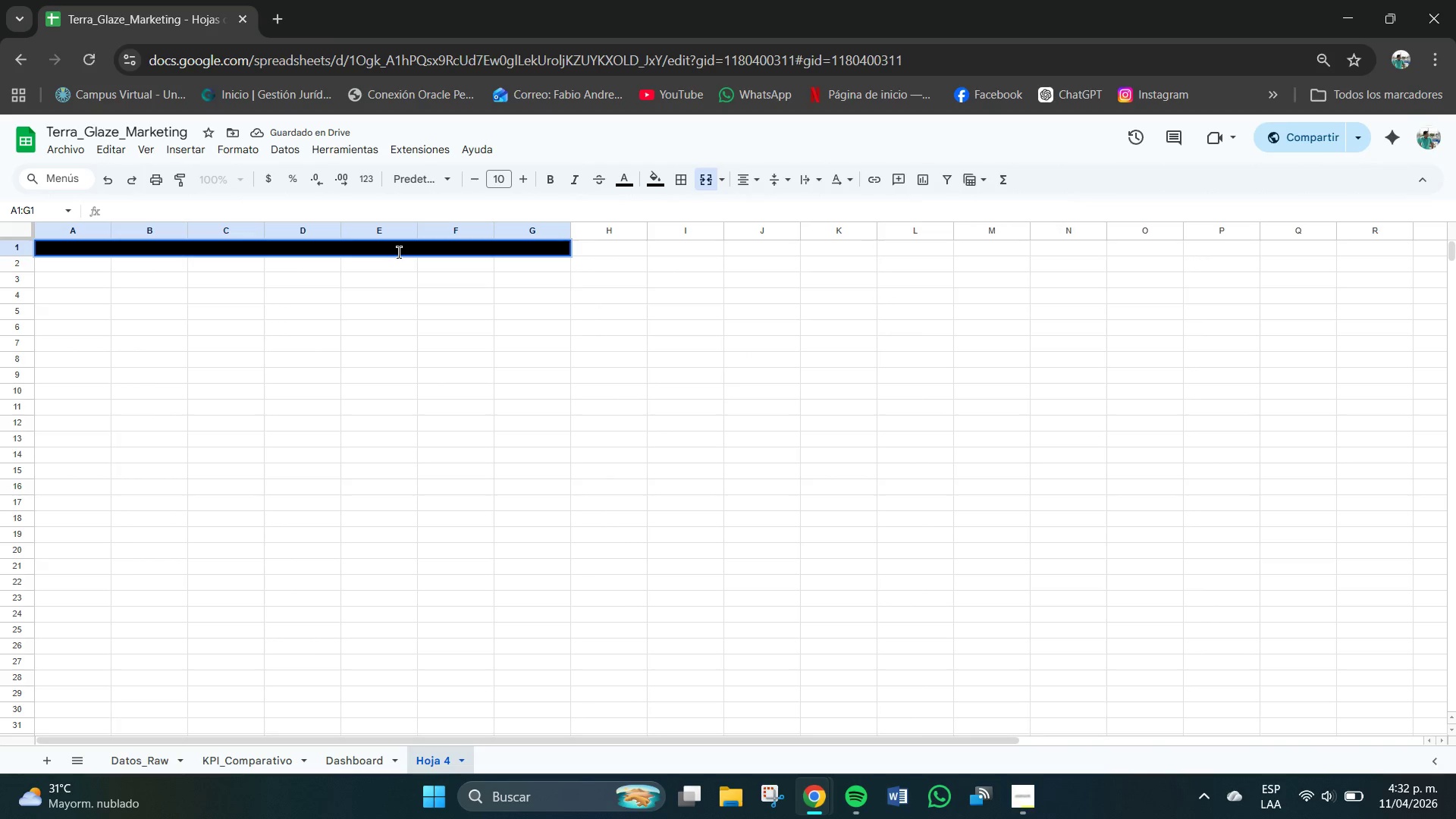 
type(Calc)
 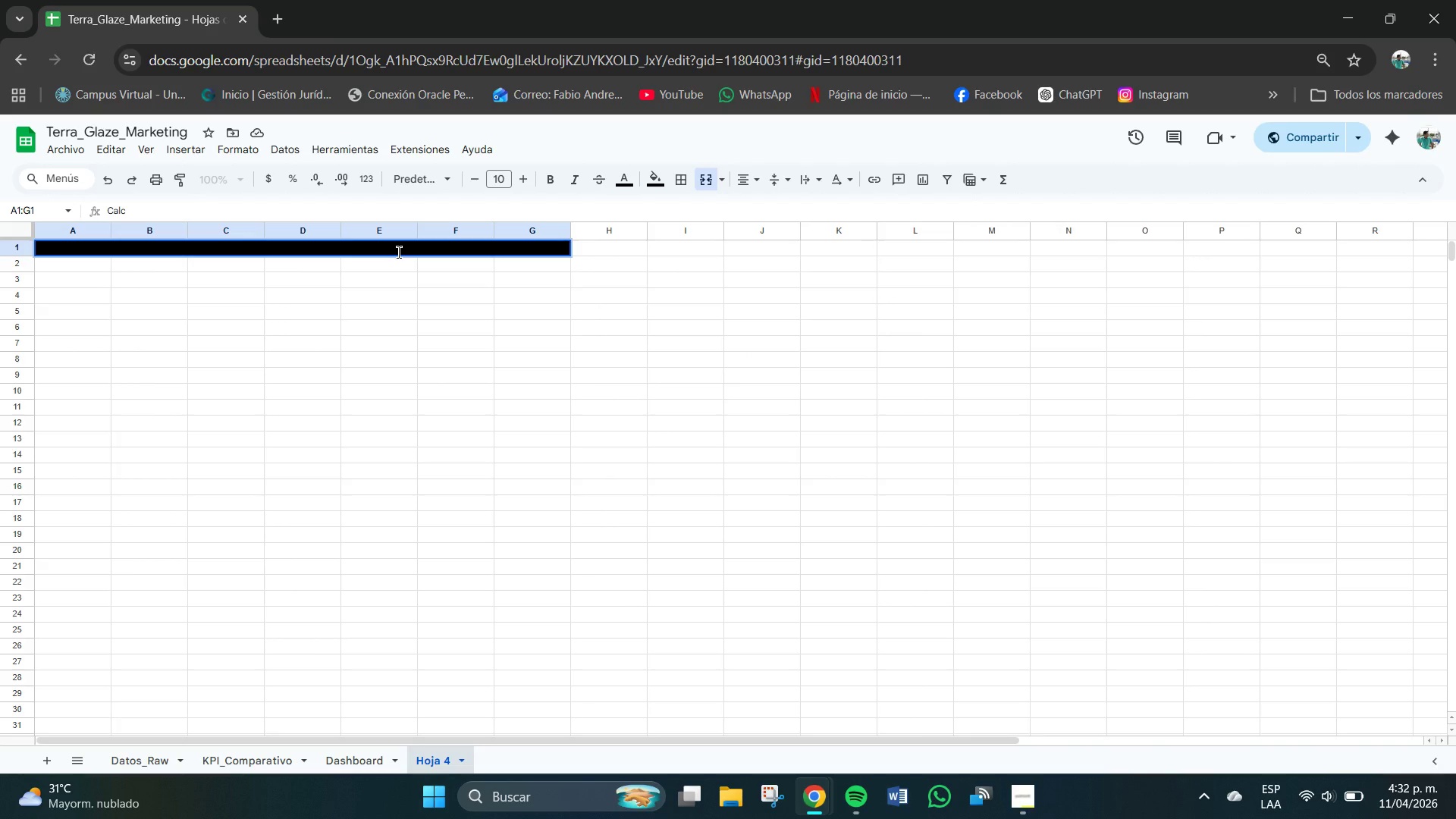 
double_click([399, 253])
 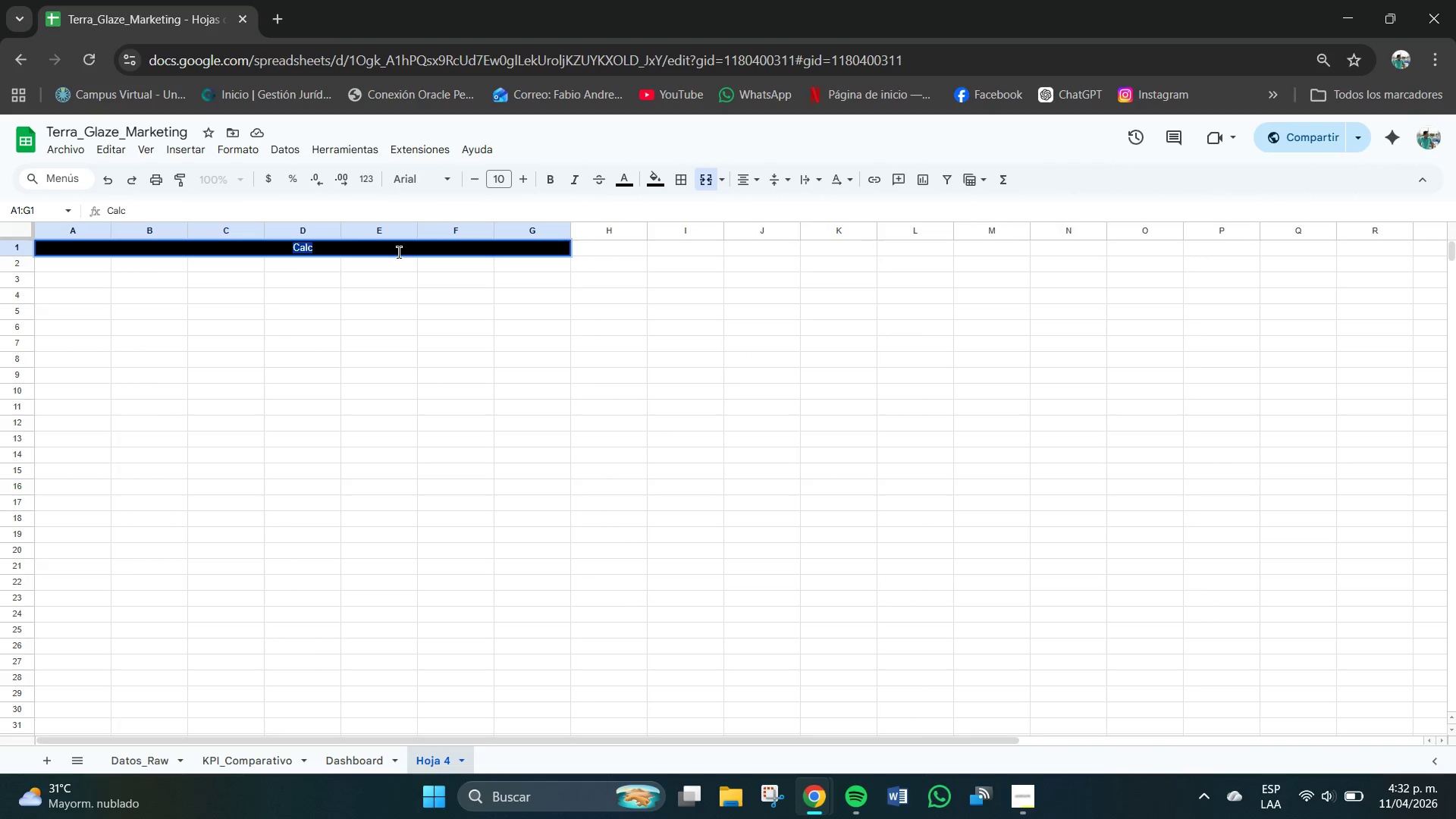 
triple_click([399, 253])
 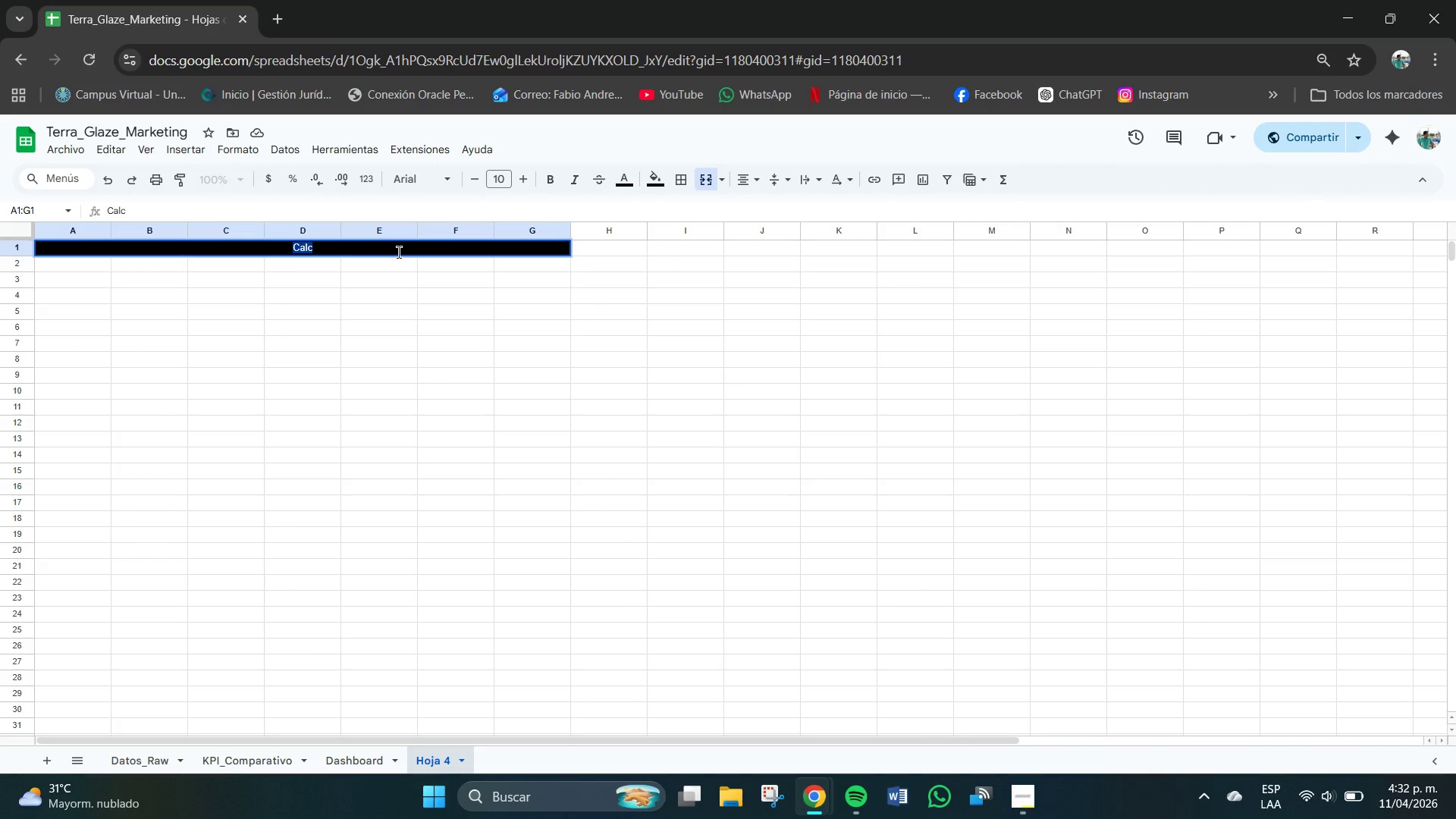 
left_click([399, 253])
 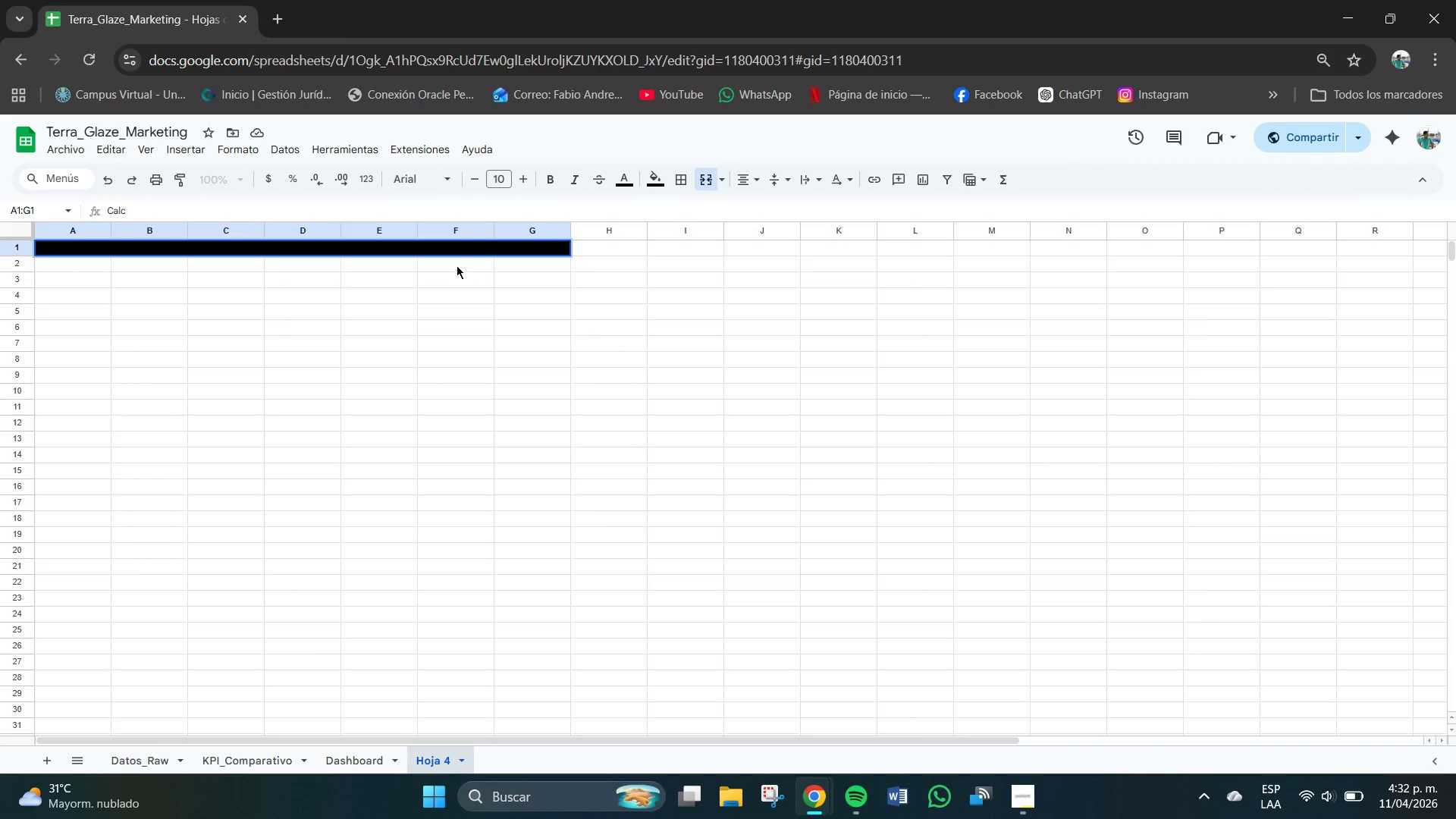 
double_click([465, 253])
 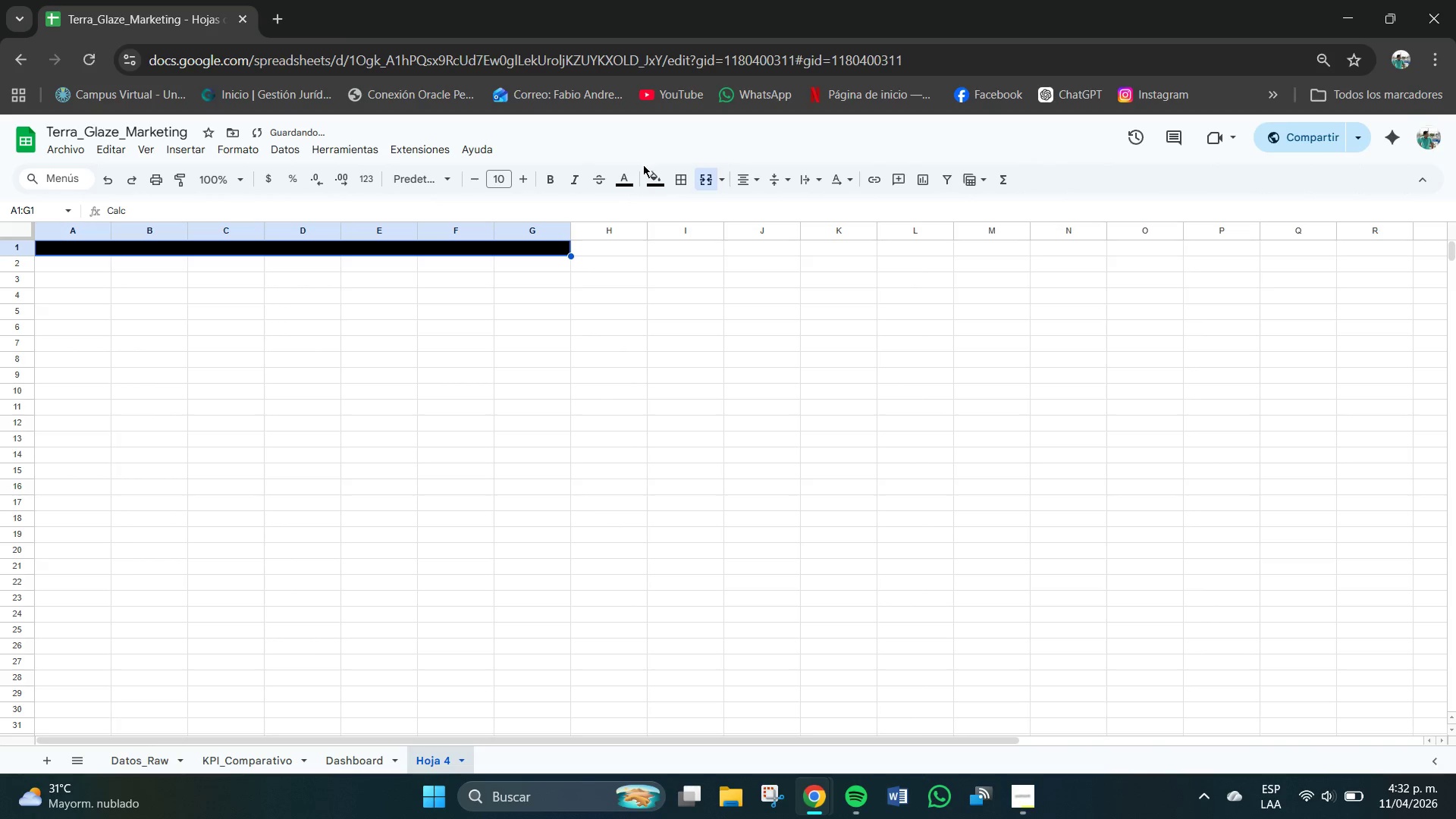 
left_click([621, 174])
 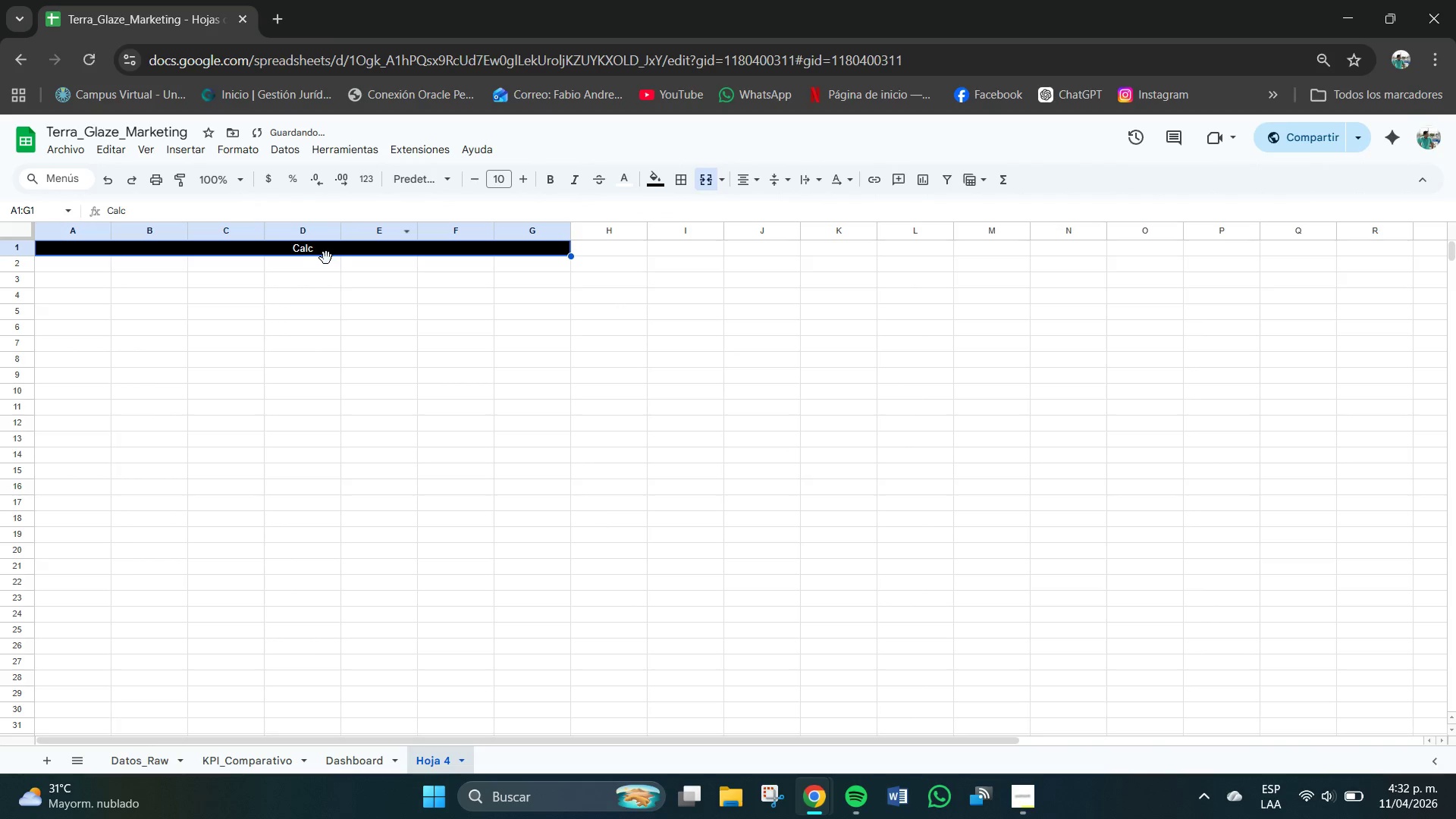 
double_click([320, 251])
 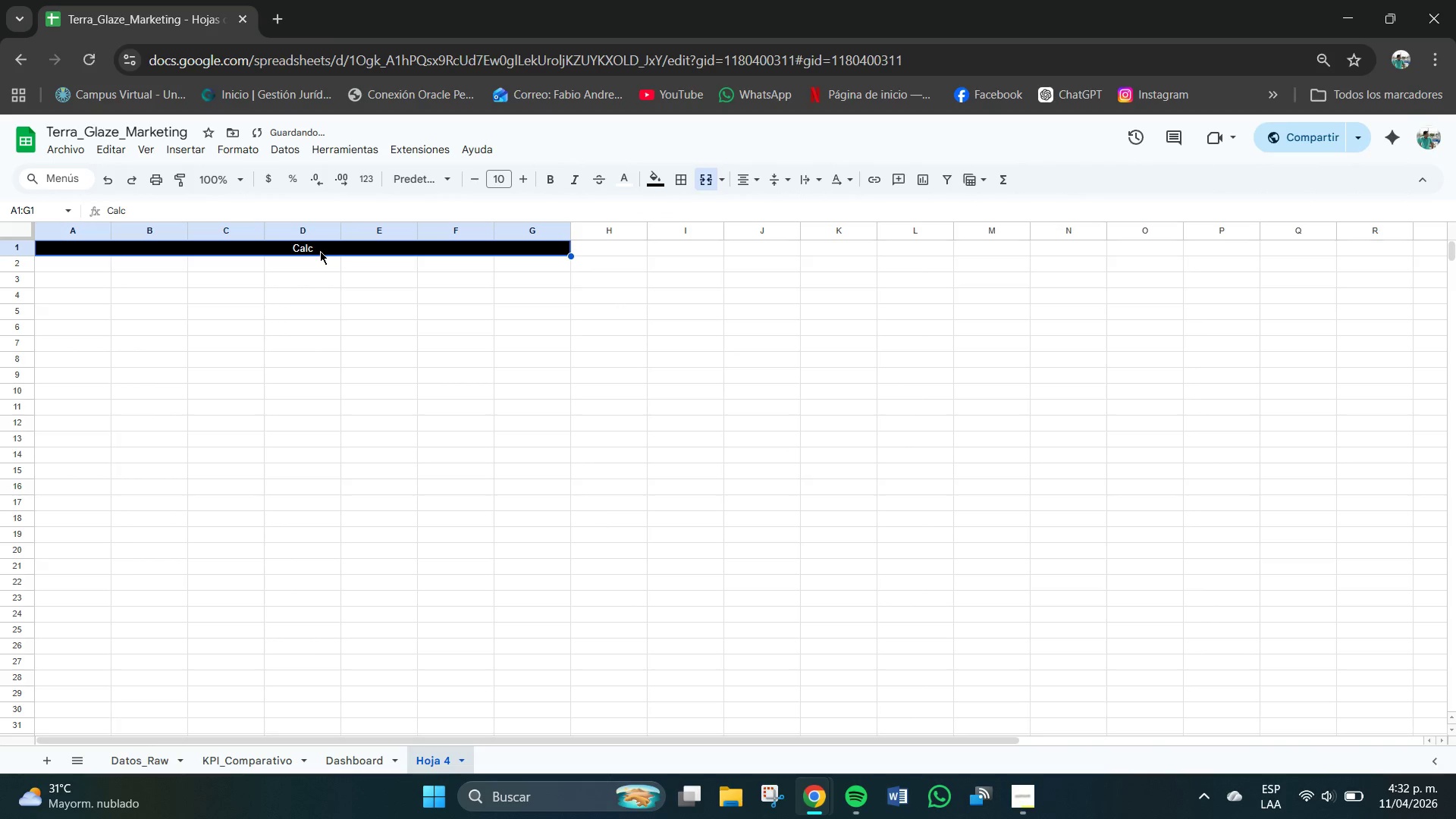 
triple_click([320, 251])
 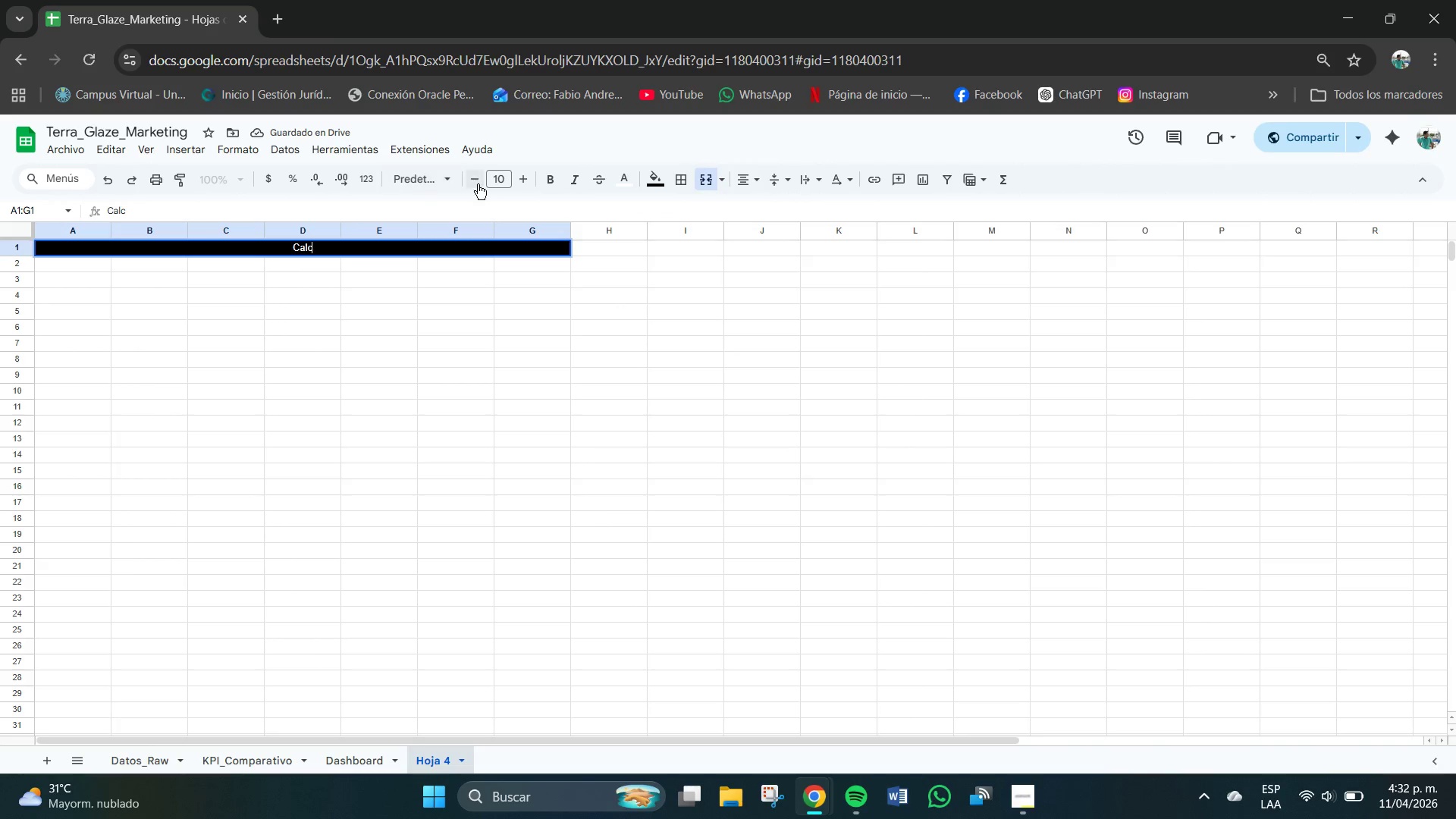 
key(Numpad1)
 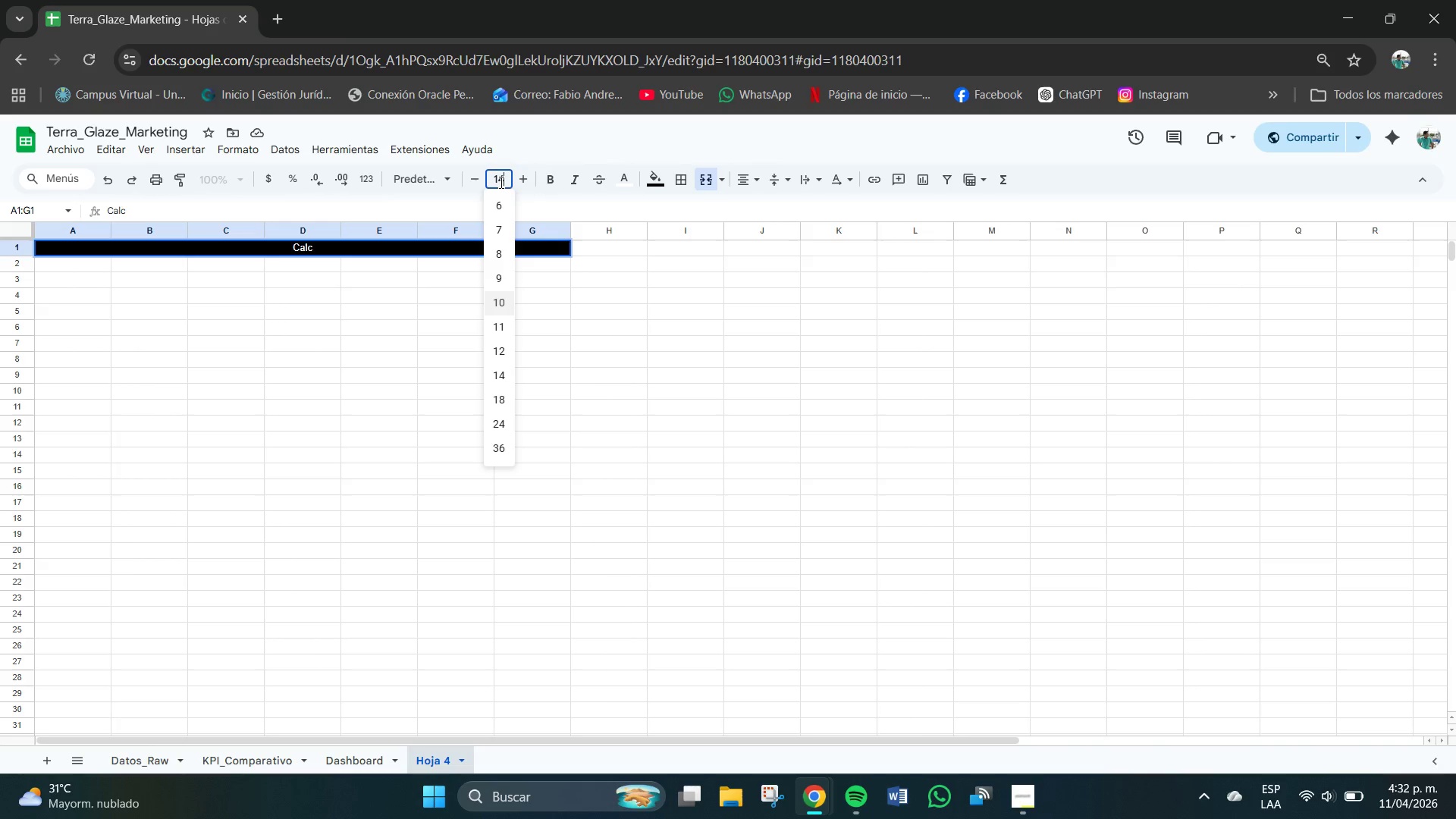 
key(Numpad4)
 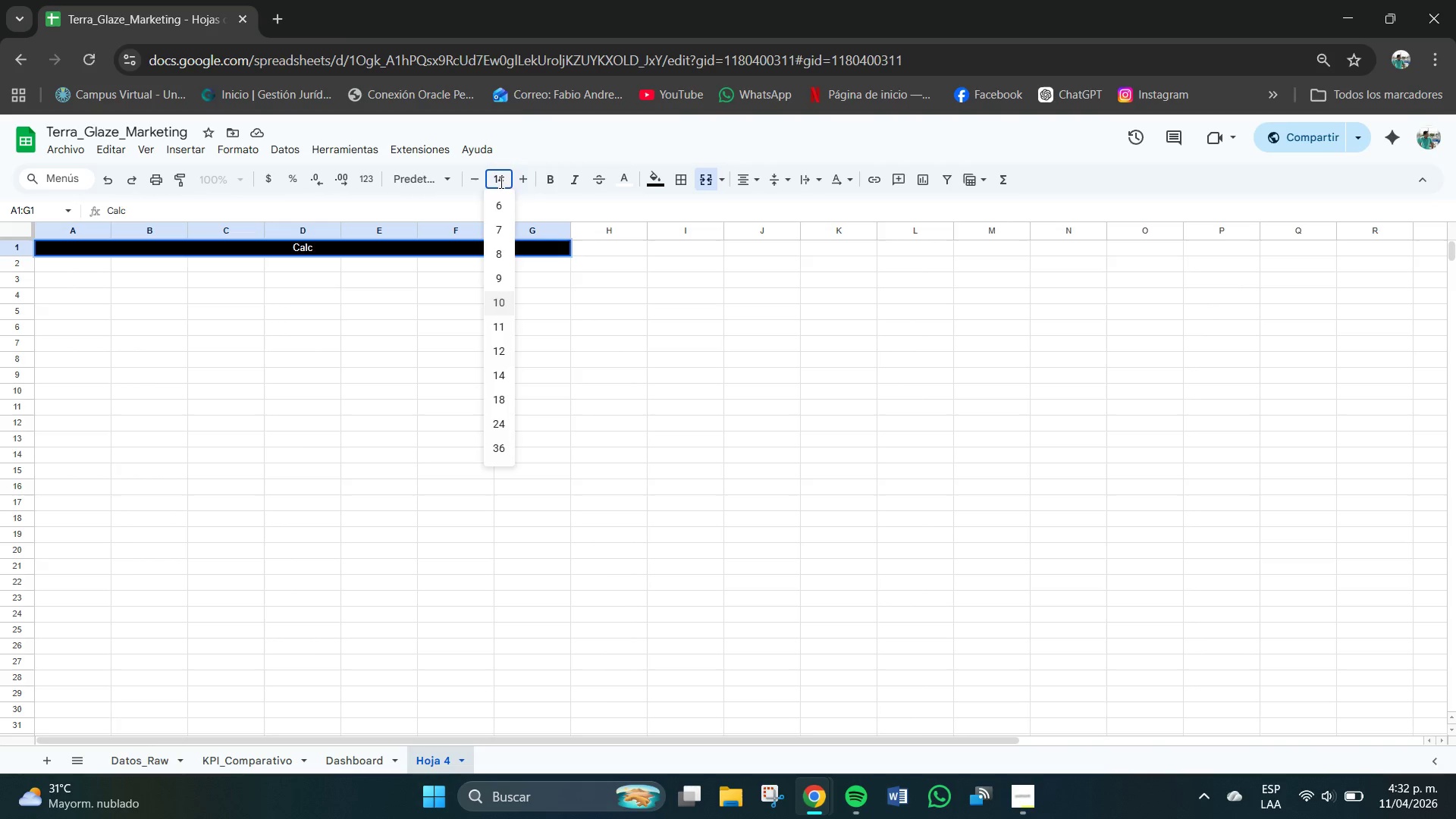 
key(NumpadEnter)
 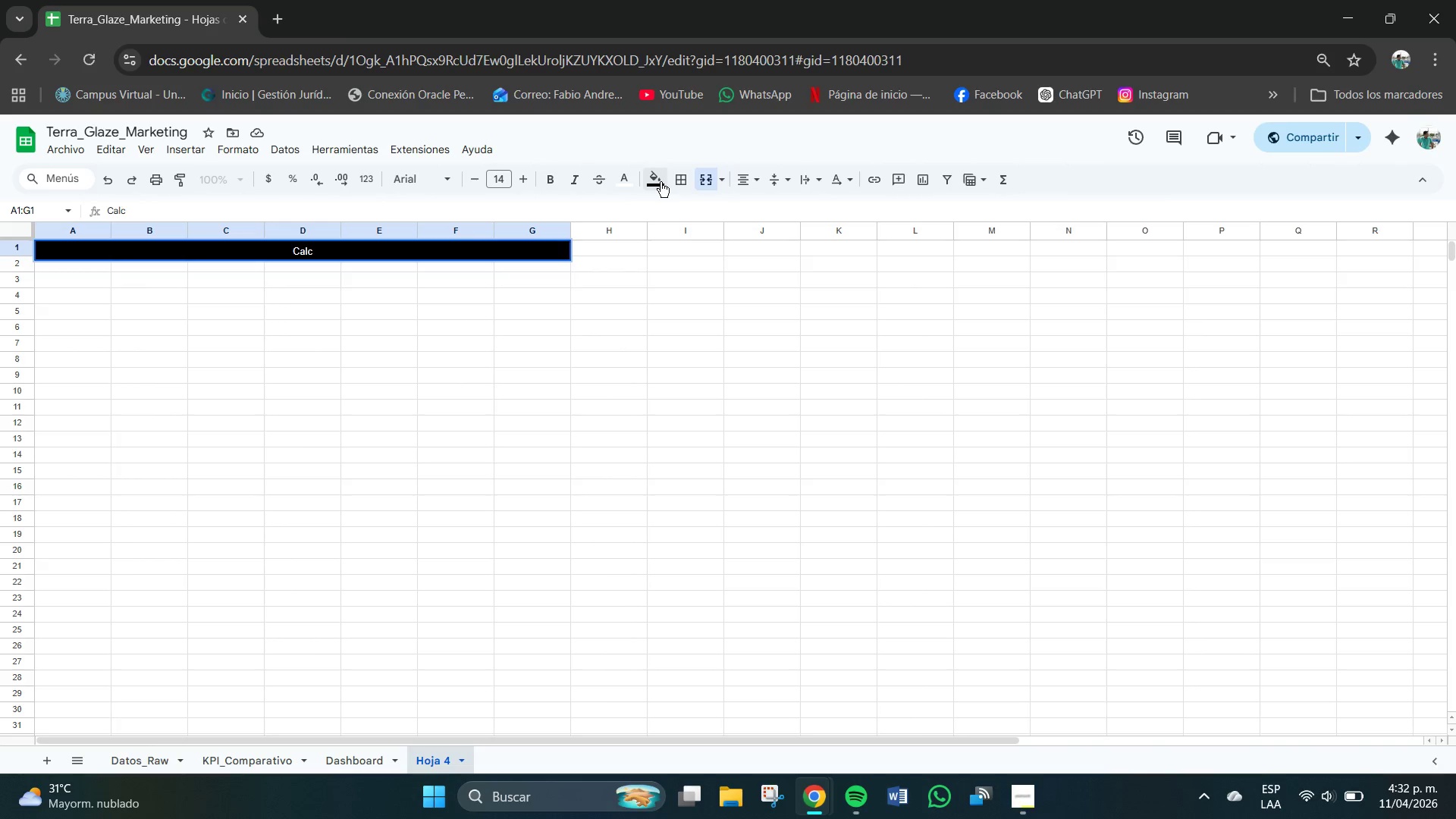 
left_click([554, 179])
 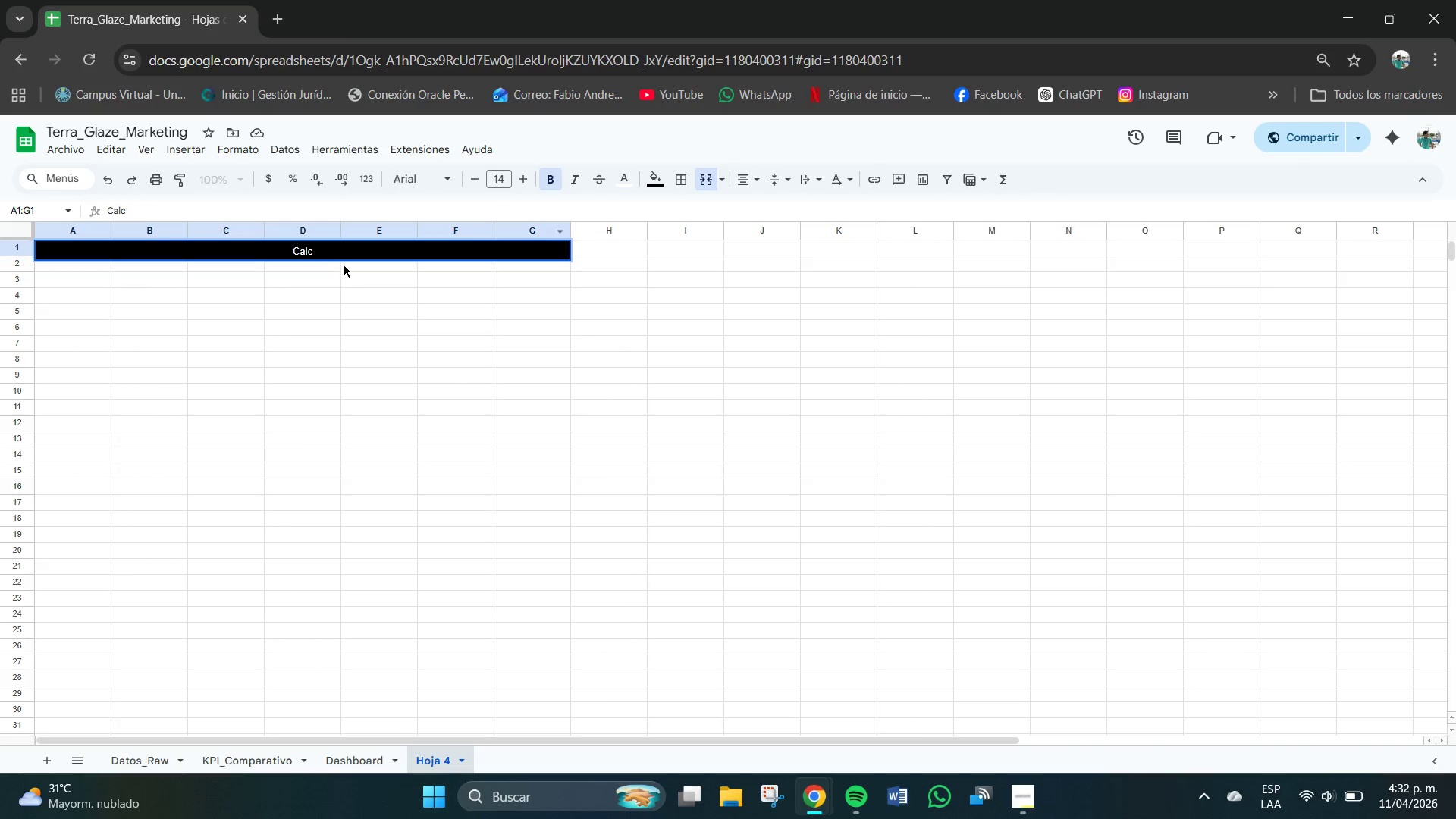 
left_click([329, 253])
 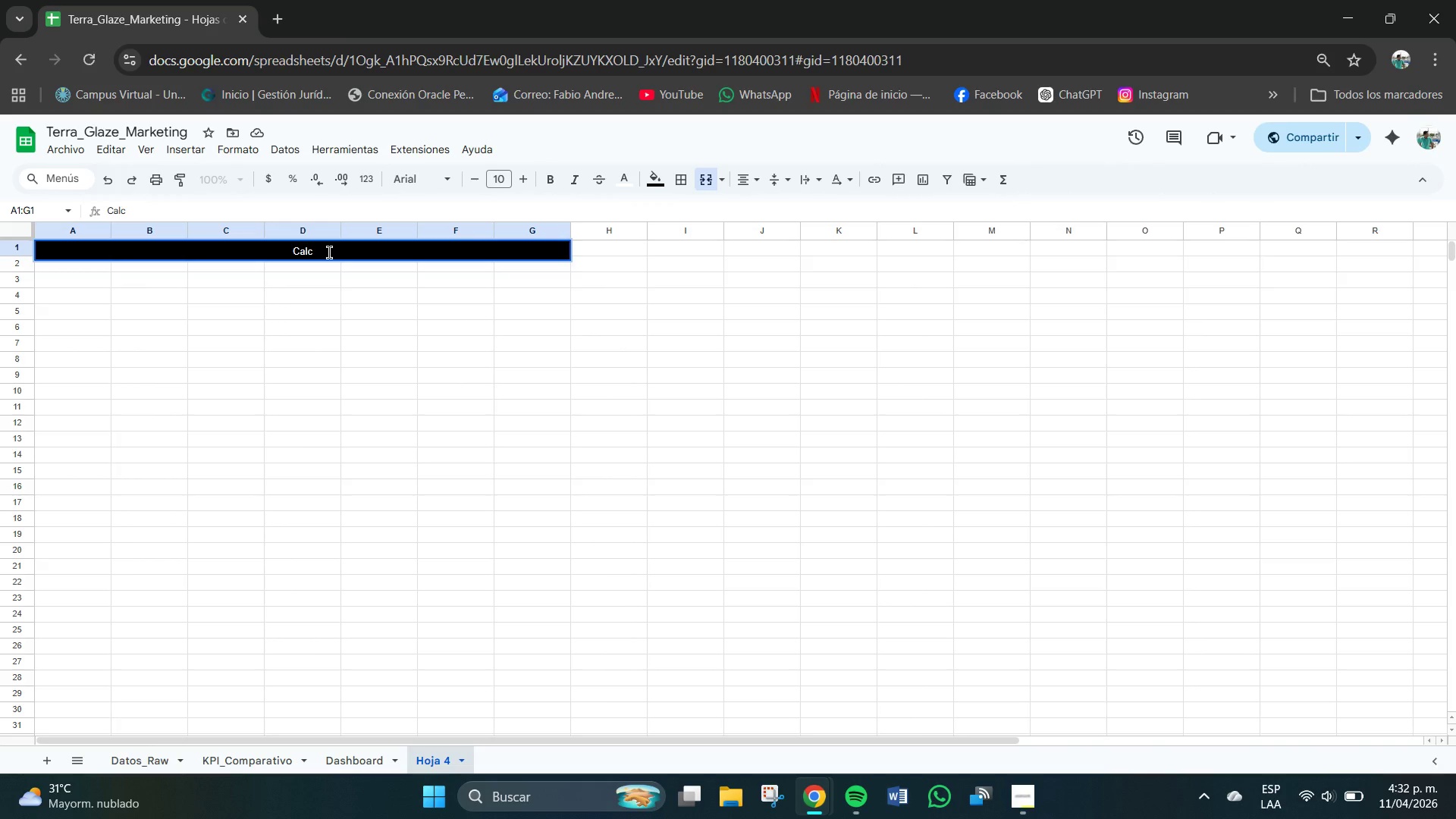 
key(Backspace)
 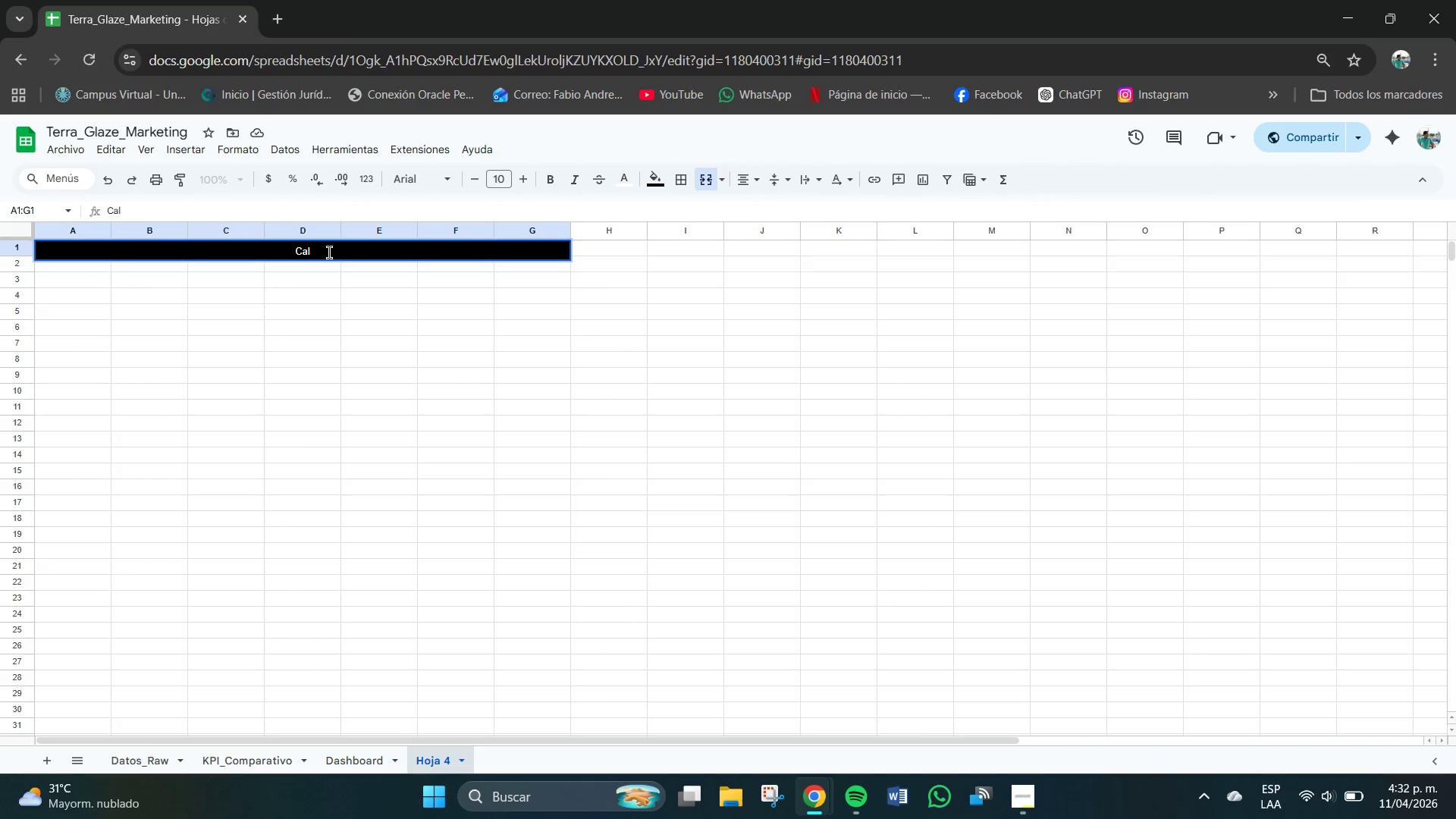 
key(Backspace)
 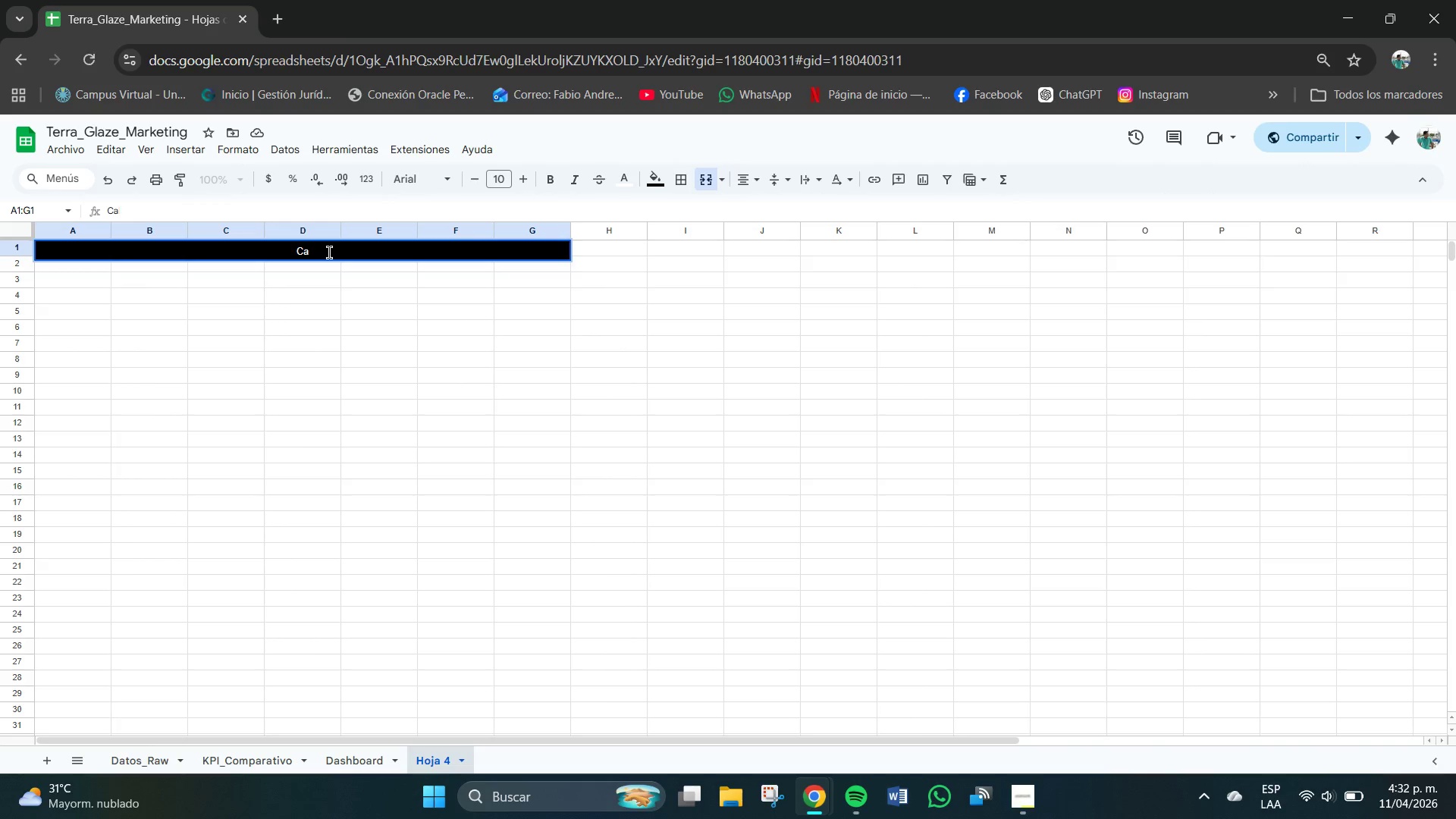 
key(Backspace)
 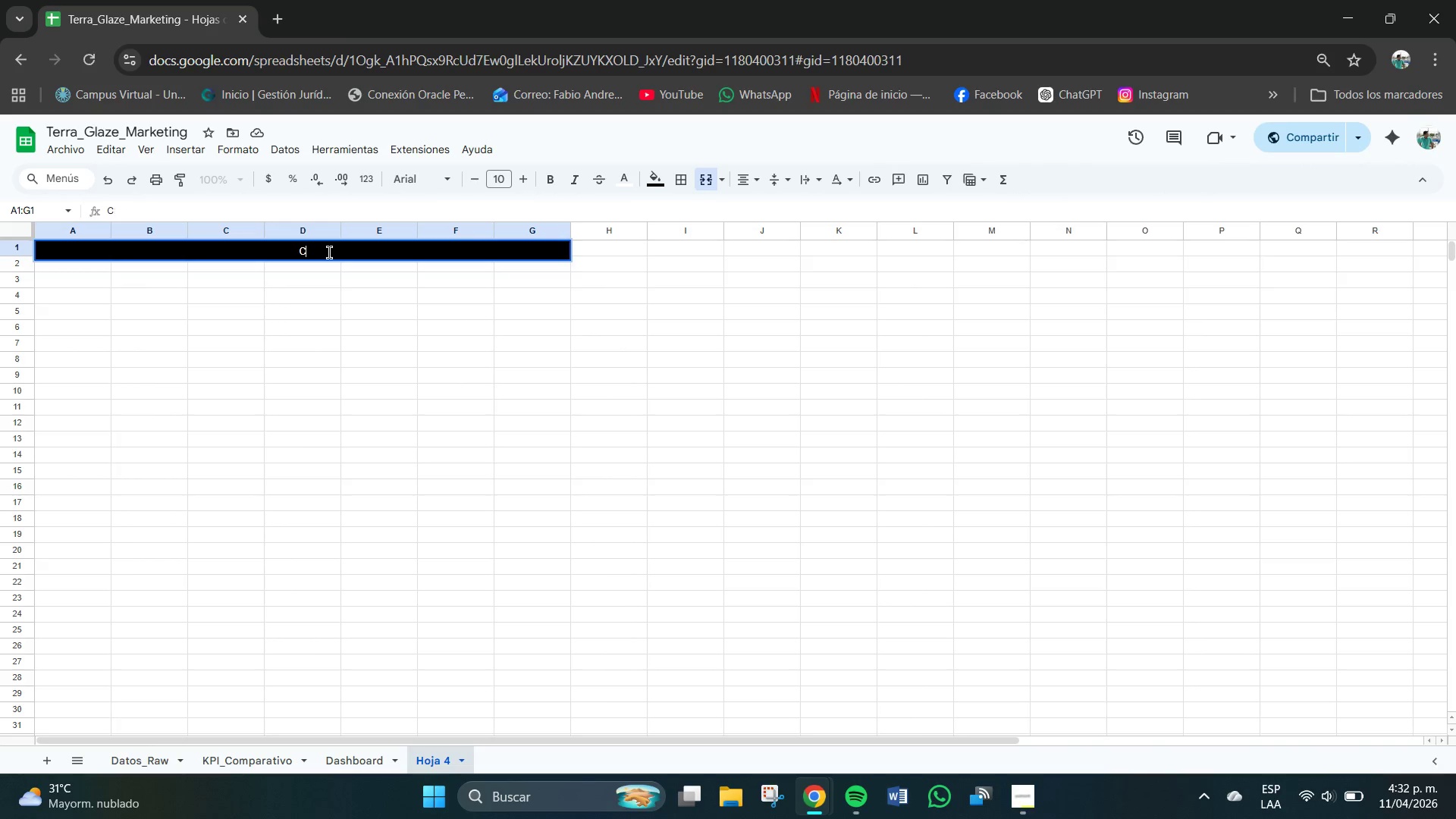 
key(Backspace)
 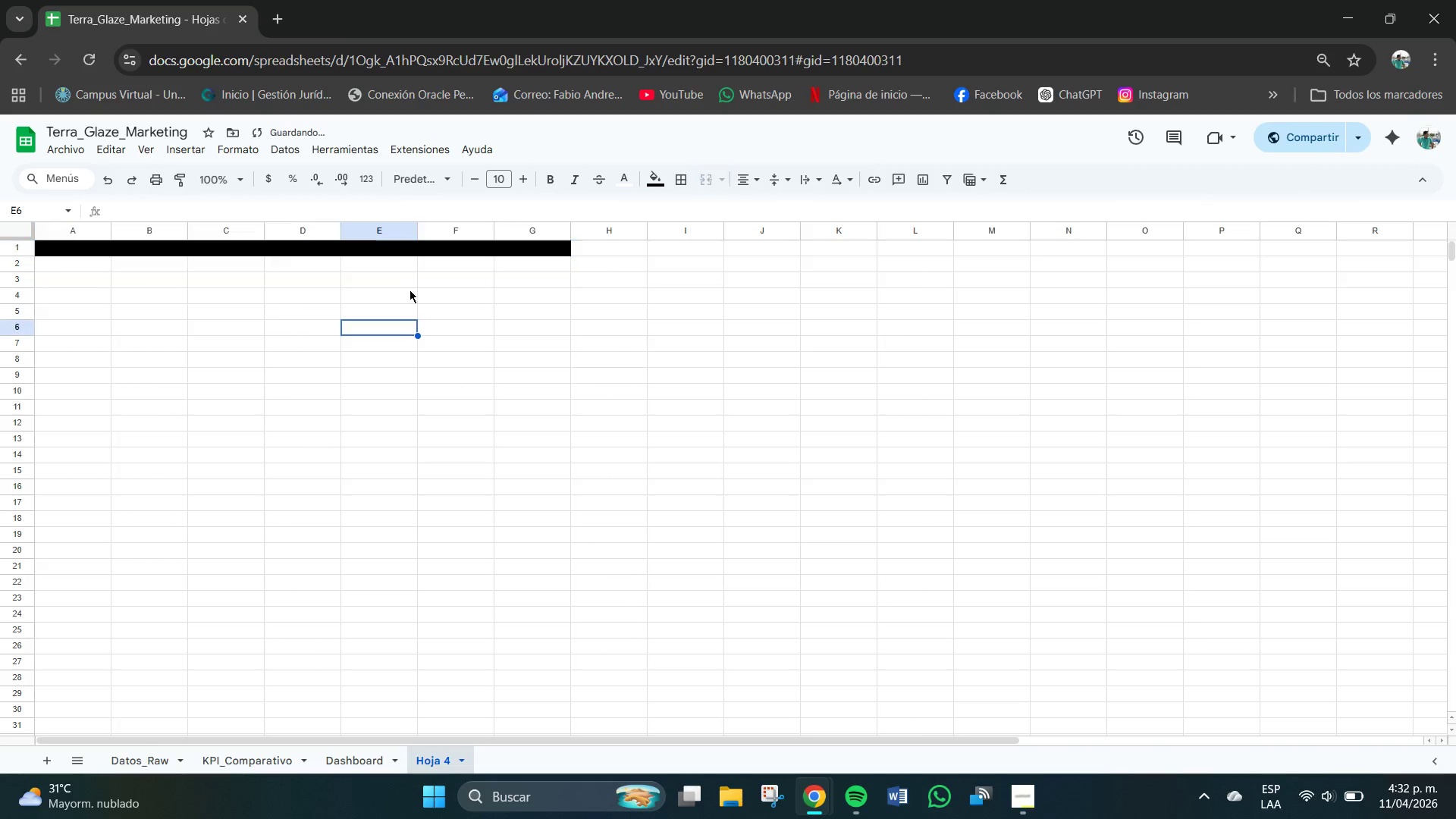 
left_click([409, 249])
 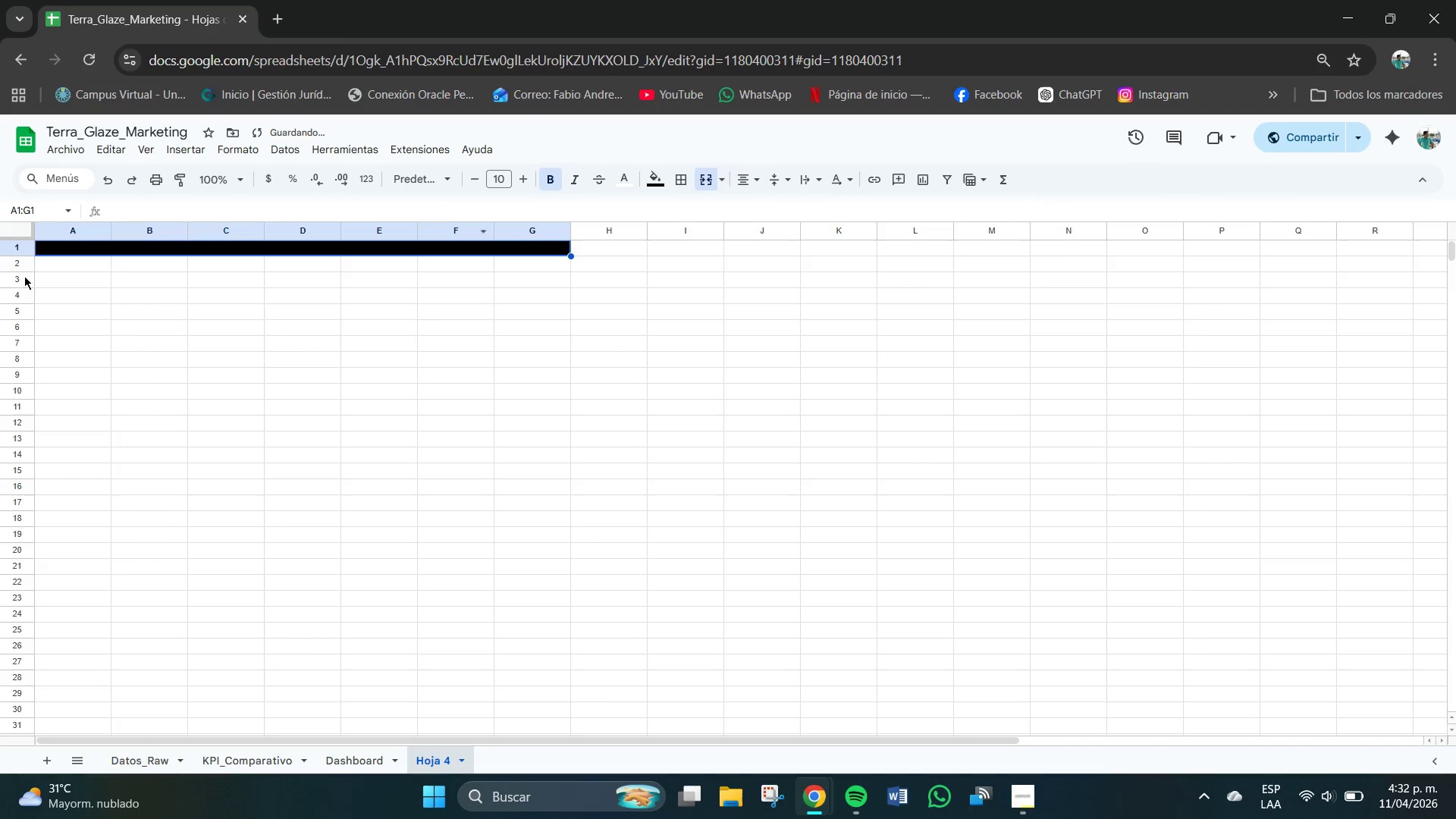 
left_click_drag(start_coordinate=[16, 253], to_coordinate=[17, 275])
 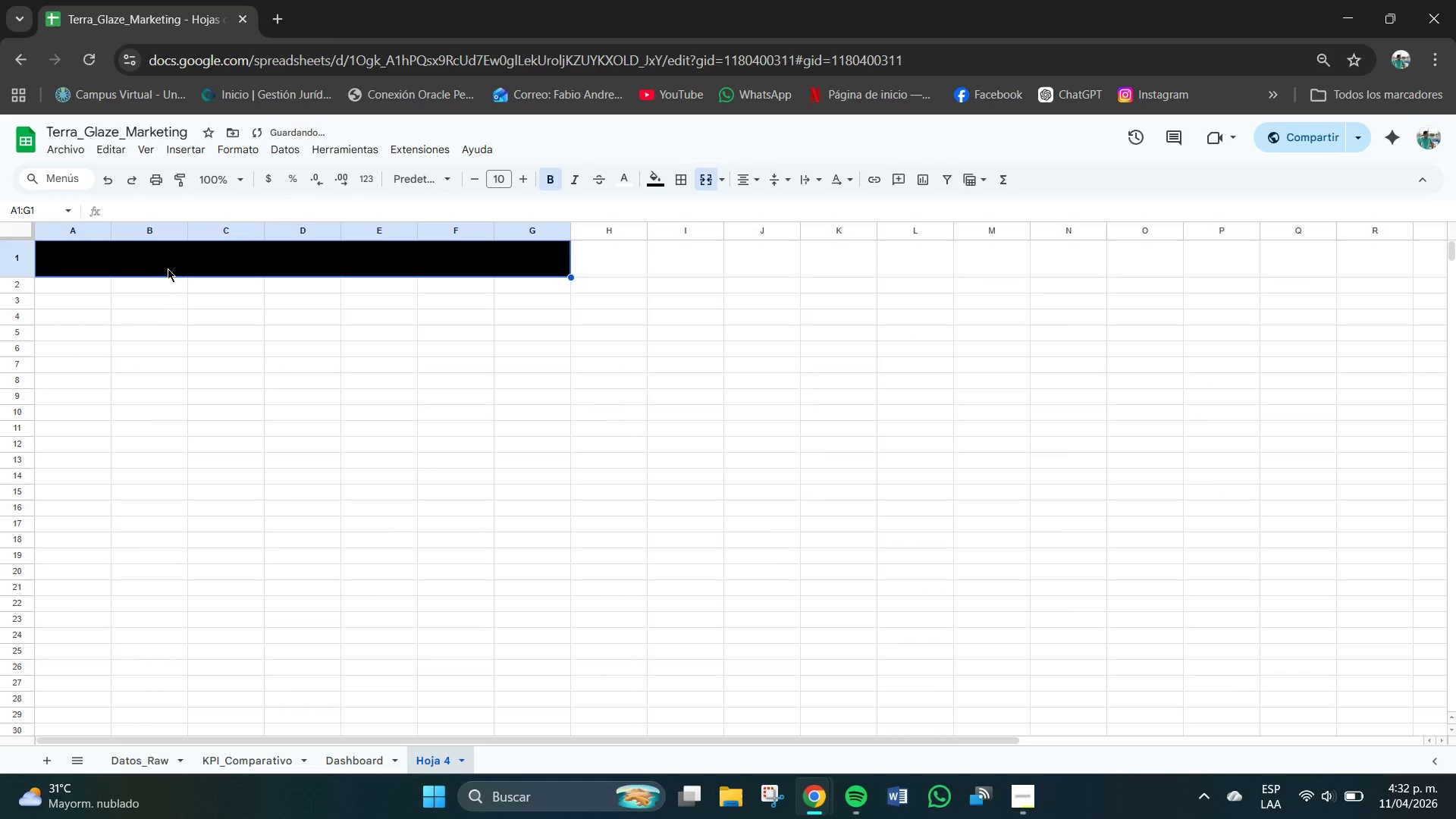 
left_click([170, 262])
 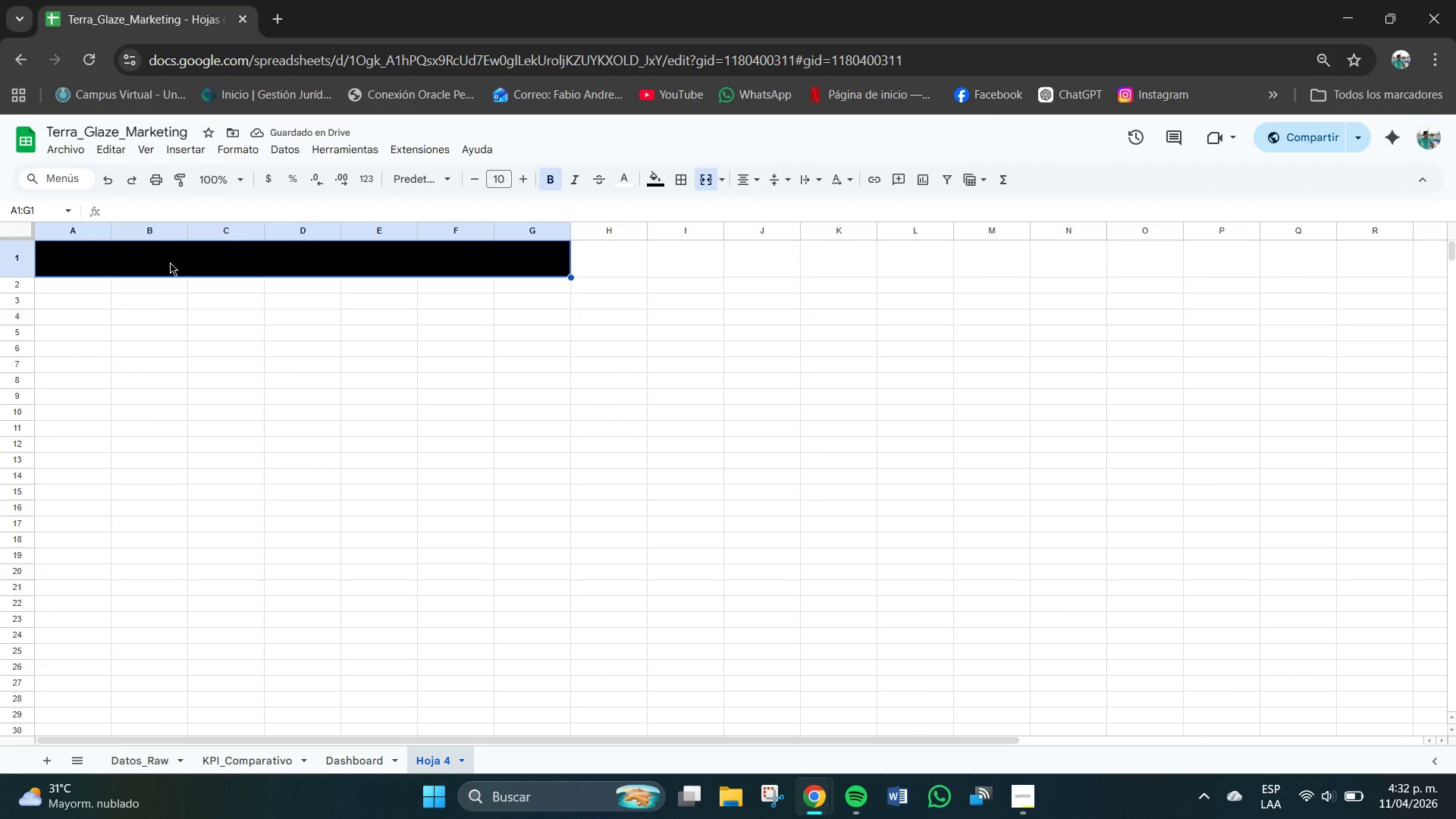 
left_click([174, 265])
 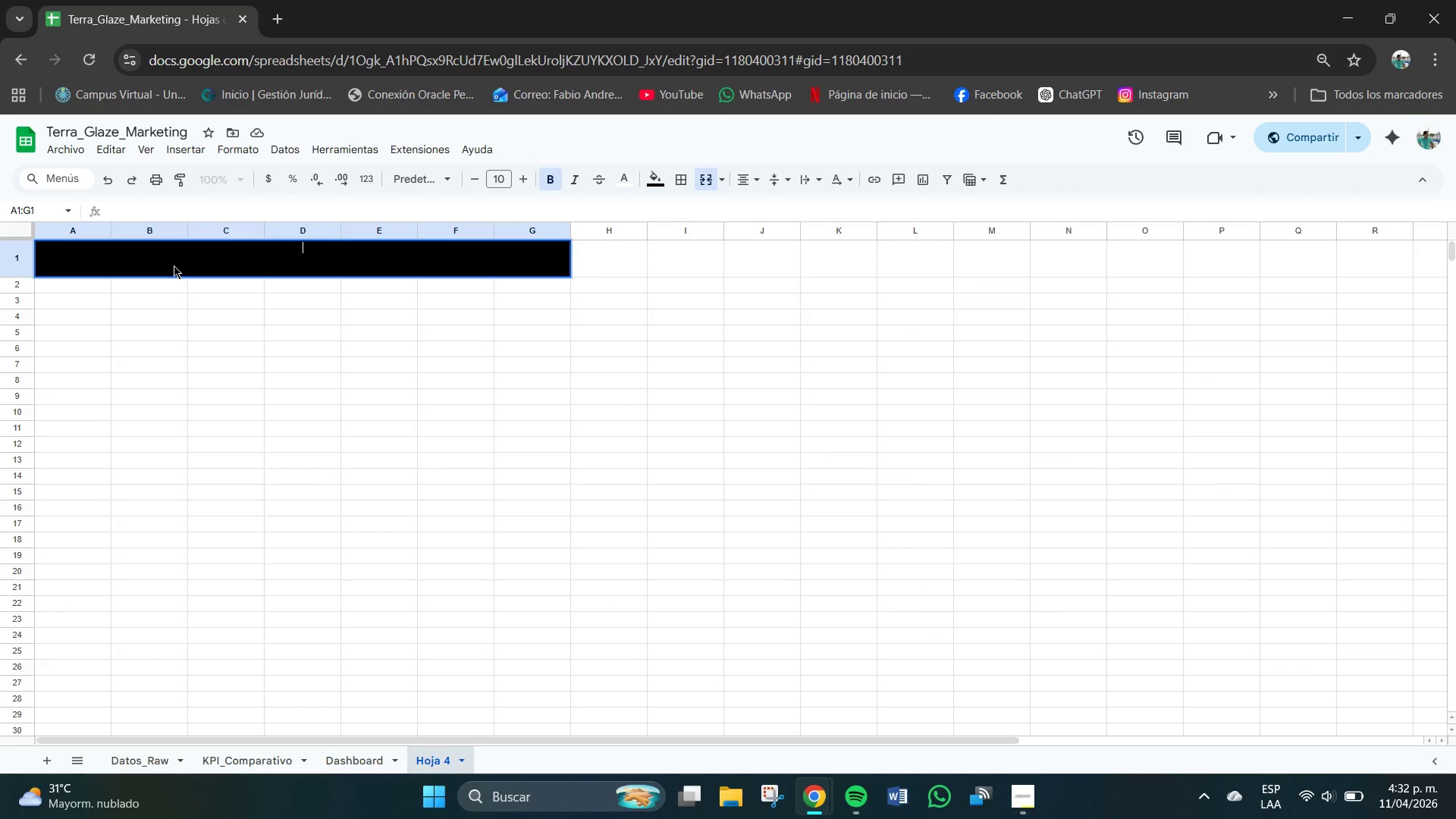 
type(Calculadora)
 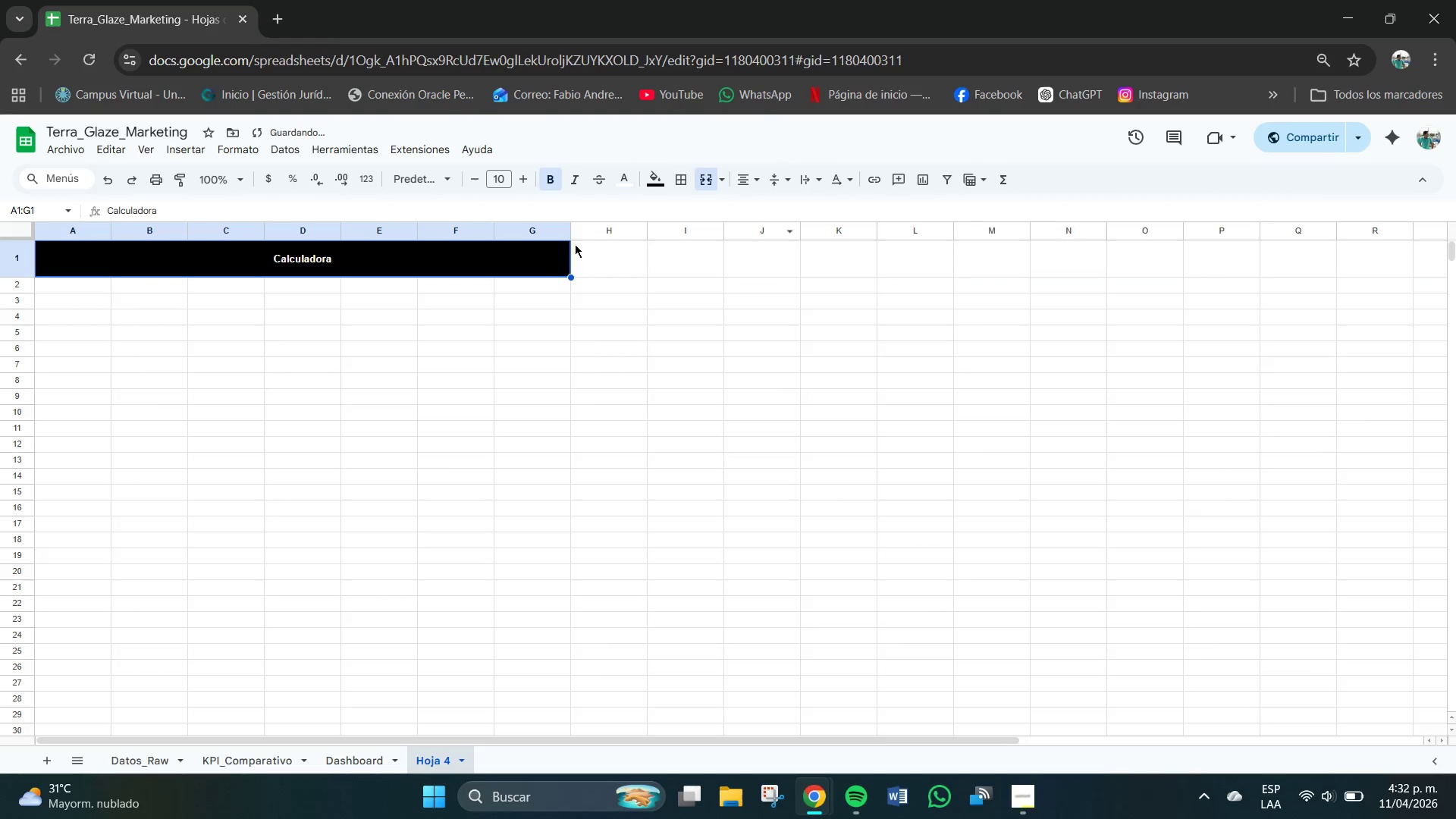 
double_click([341, 261])
 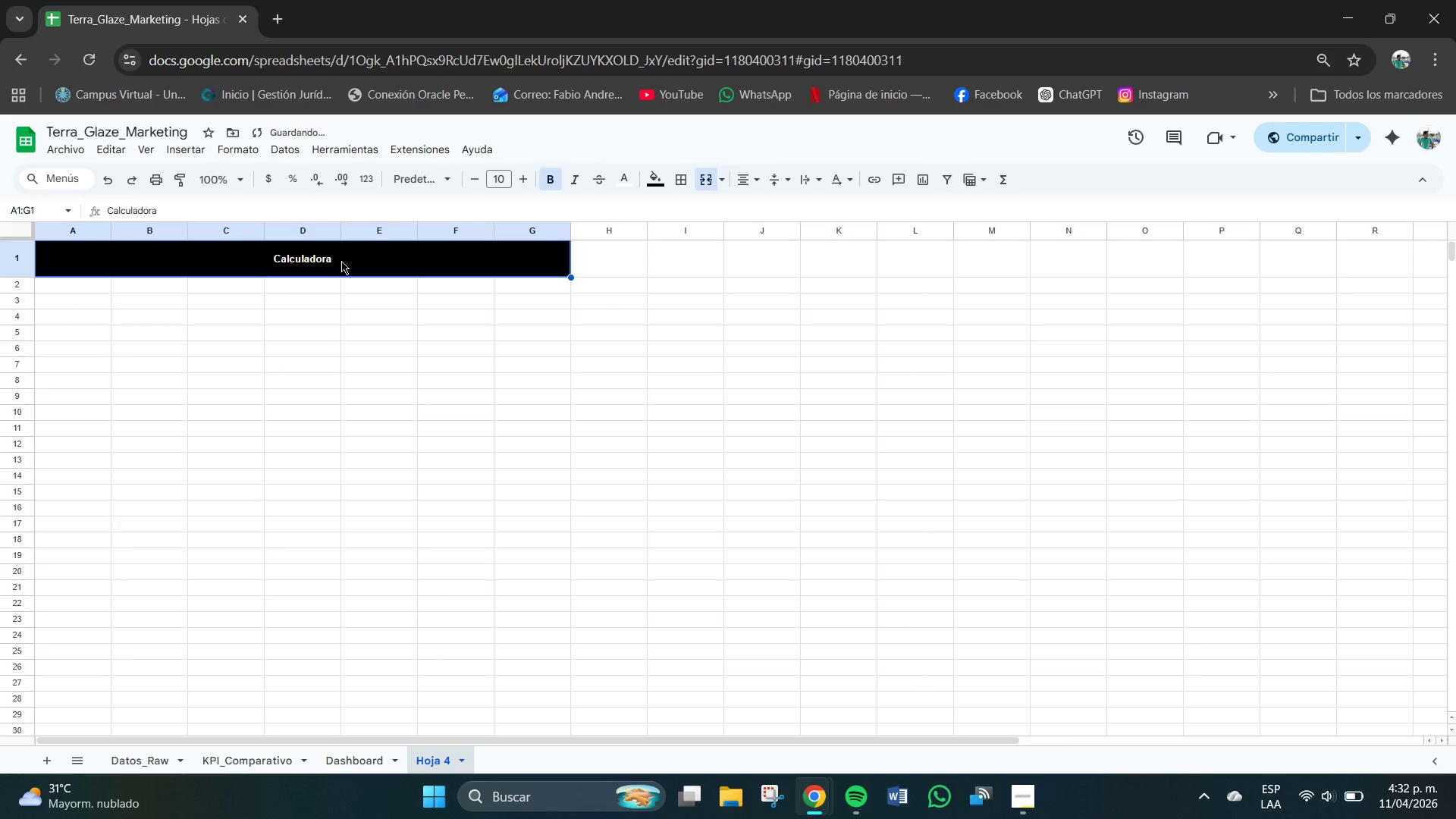 
triple_click([341, 261])
 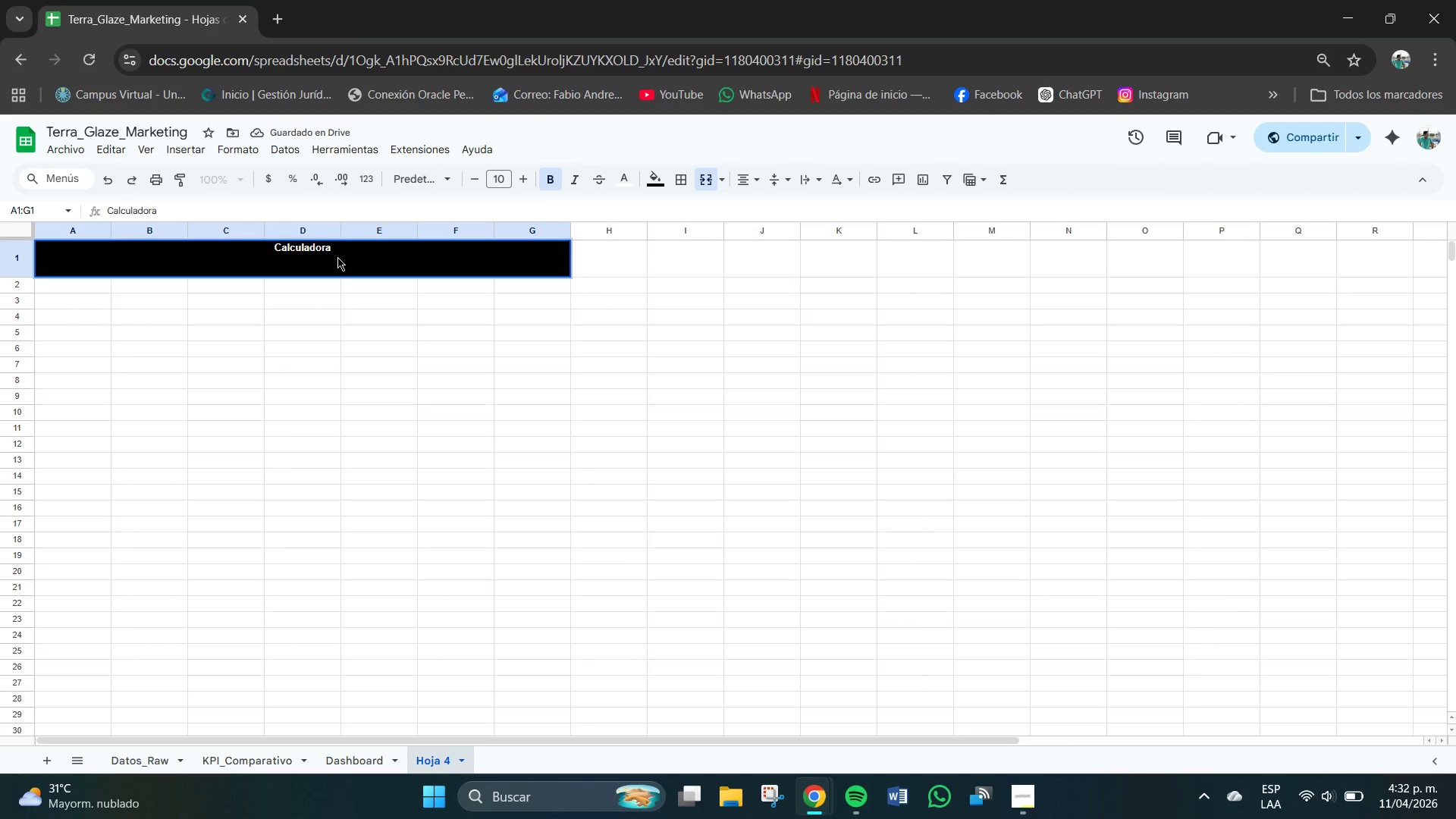 
key(Backspace)
key(Backspace)
key(Backspace)
key(Backspace)
key(Backspace)
key(Backspace)
key(Backspace)
key(Backspace)
key(Backspace)
key(Backspace)
type(ALCULADORA WHAT, IF)
key(Backspace)
key(Backspace)
key(Backspace)
key(Backspace)
type(-IF---- )
key(Backspace)
type(SIMULADOR)
key(Backspace)
key(Backspace)
type(imulador)
 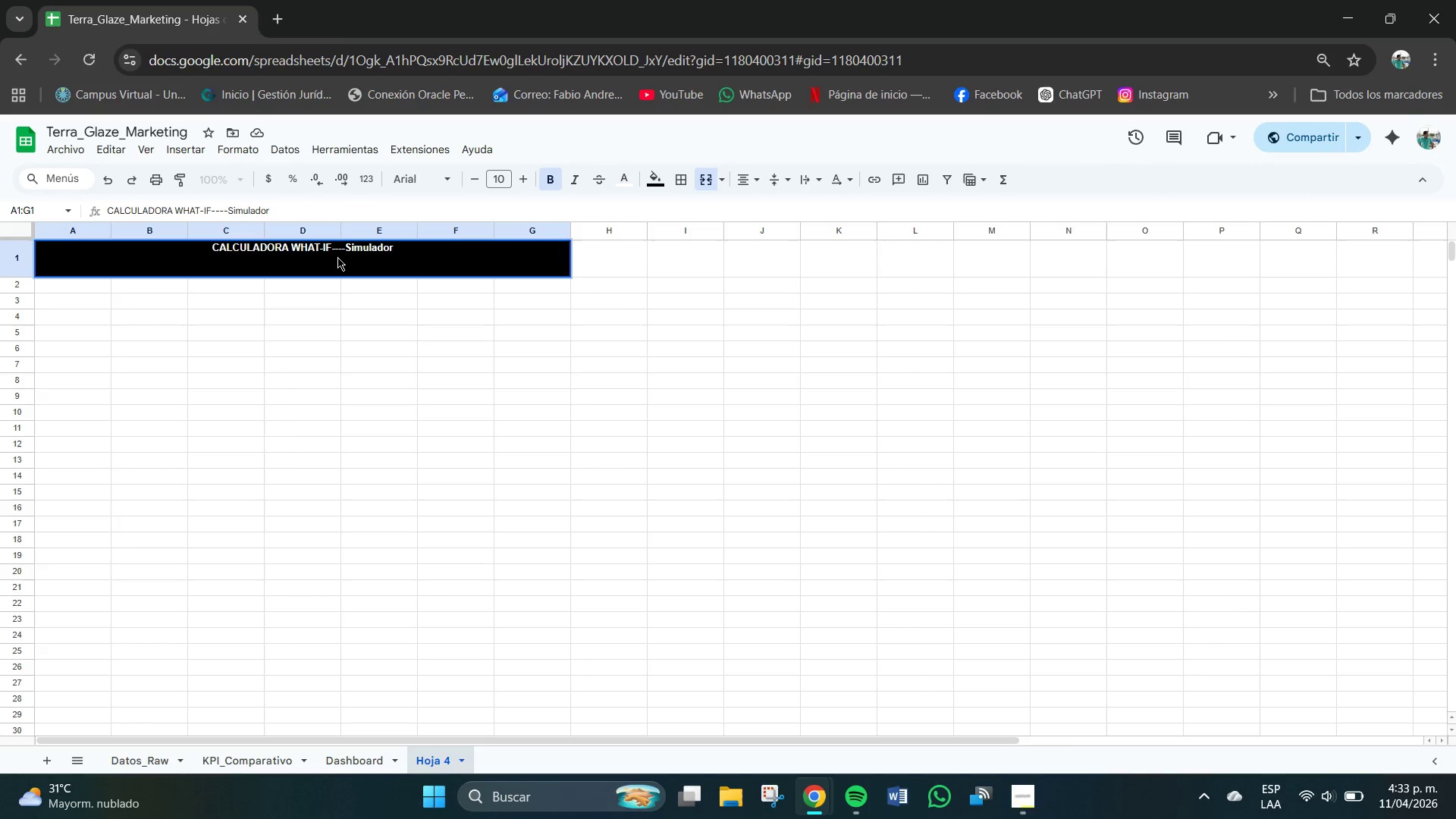 
type( de Presupuesto)
 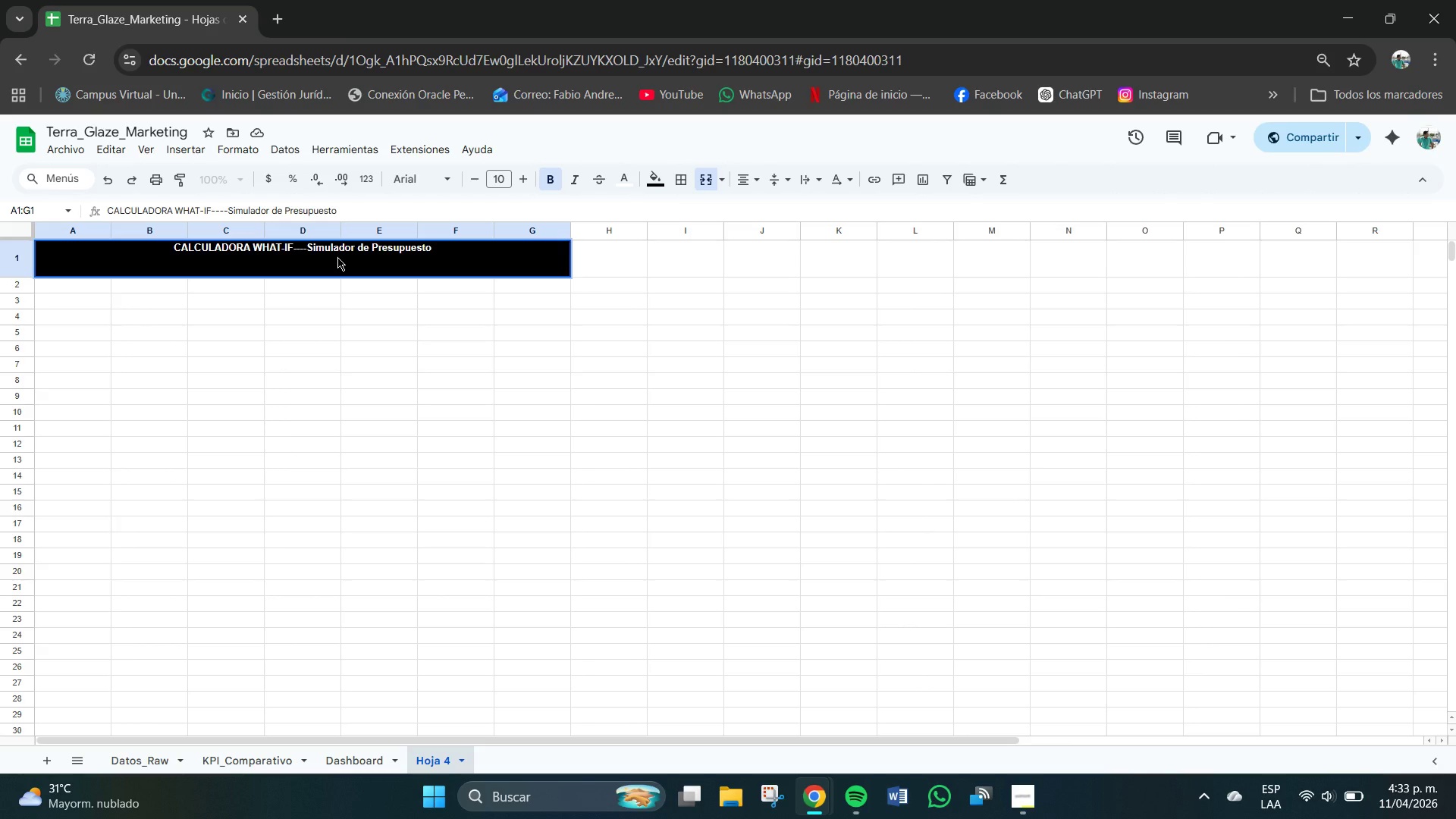 
key(Enter)
 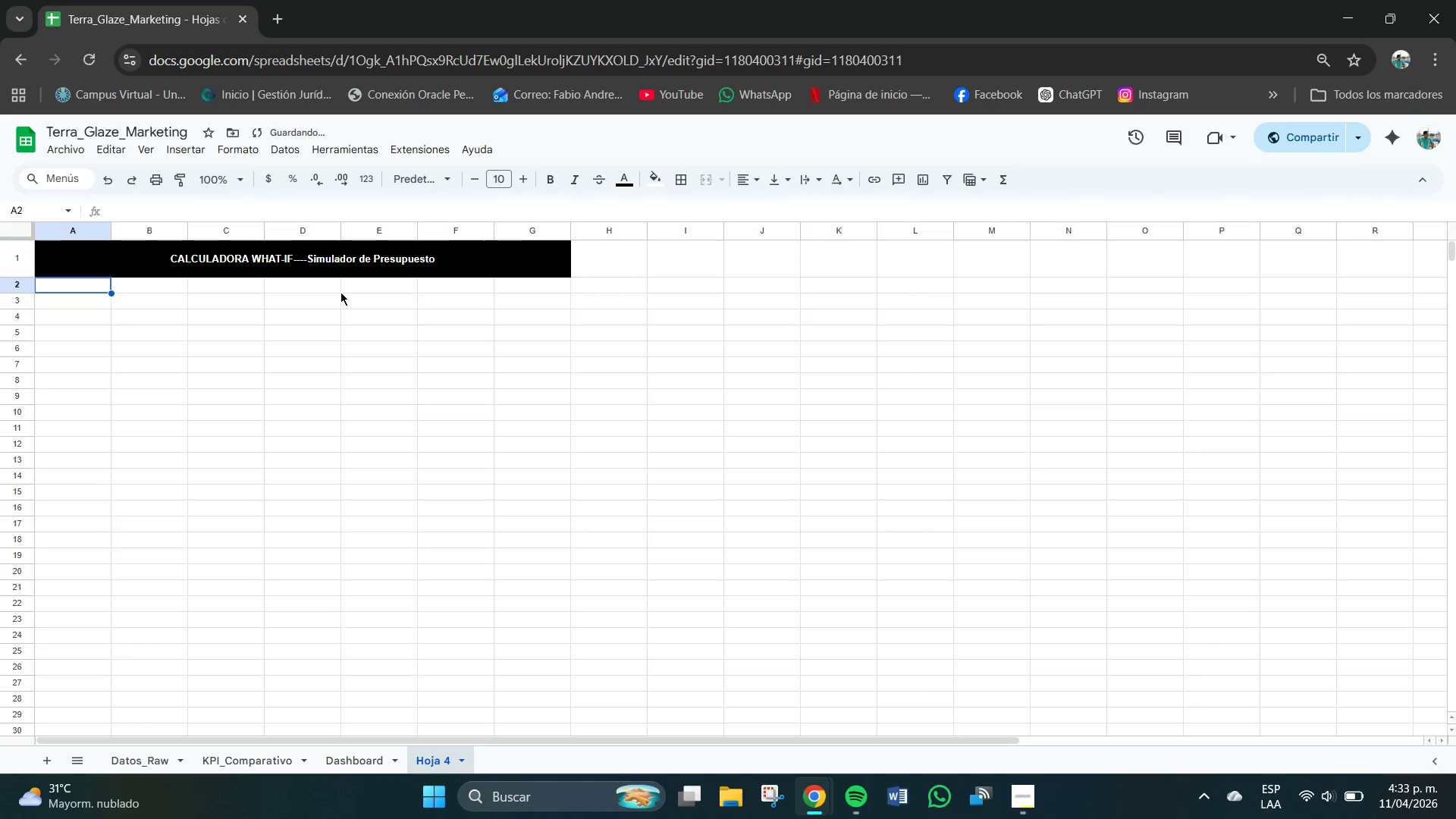 
left_click([339, 295])
 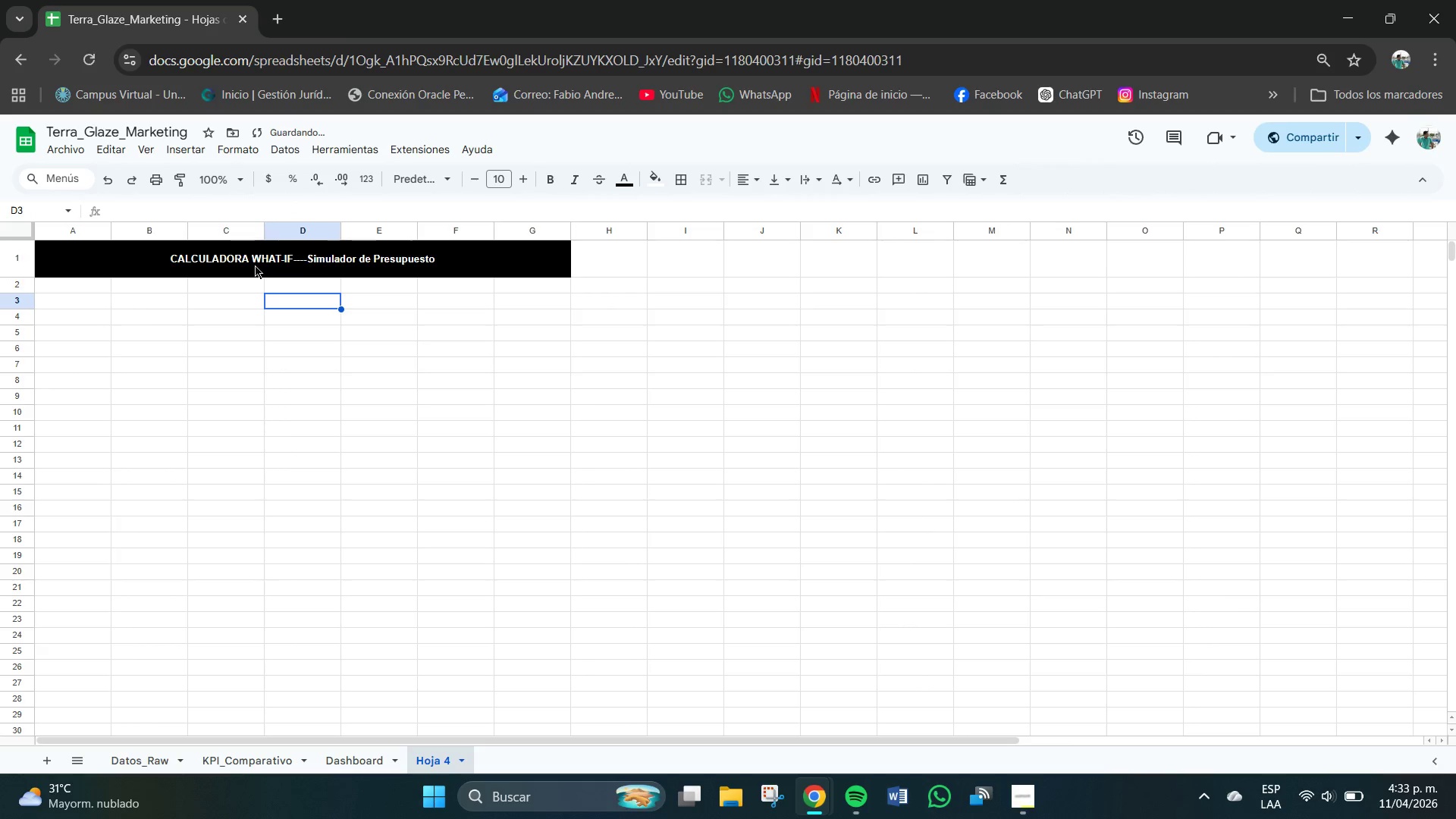 
left_click([189, 260])
 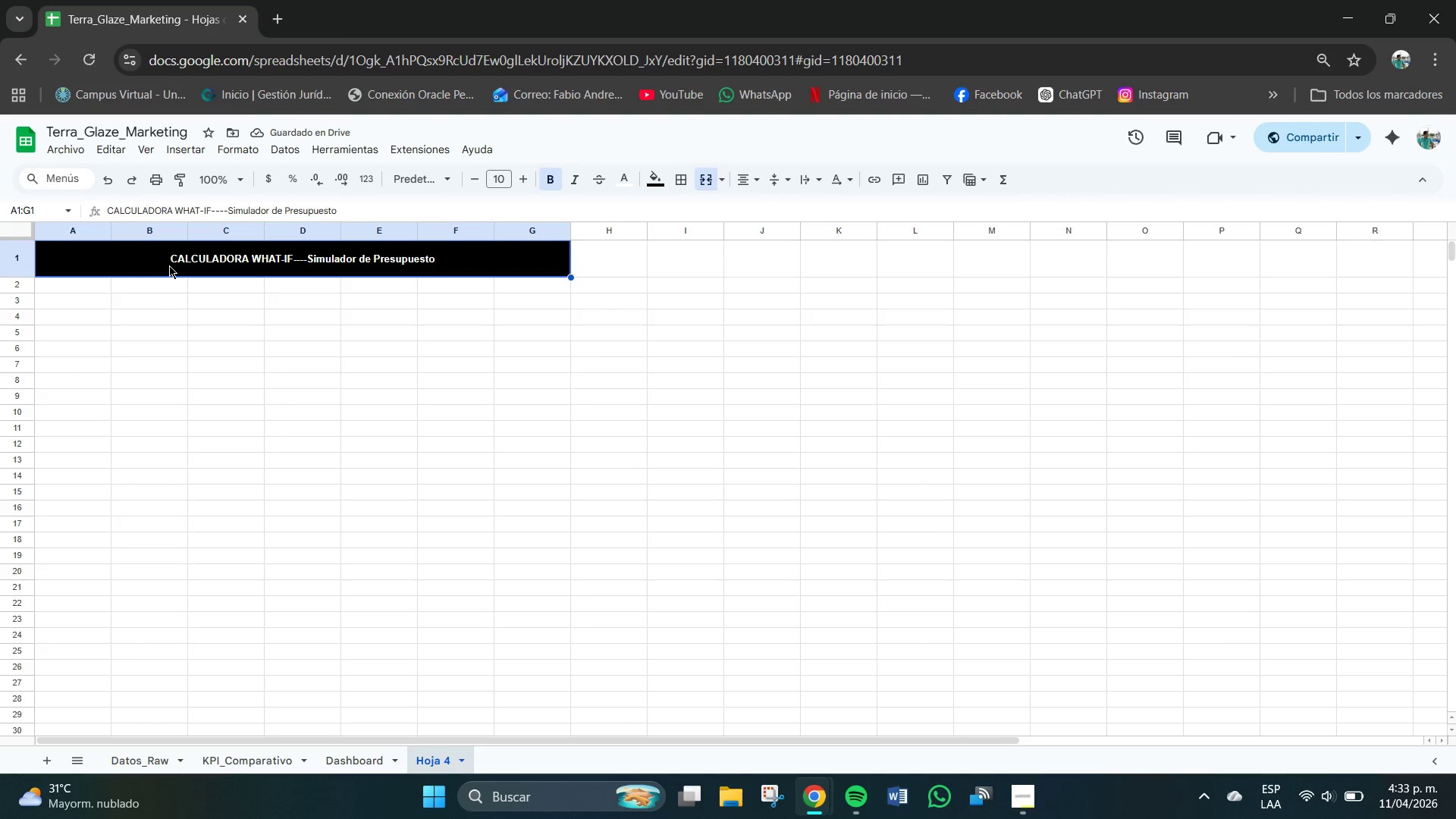 
left_click([170, 265])
 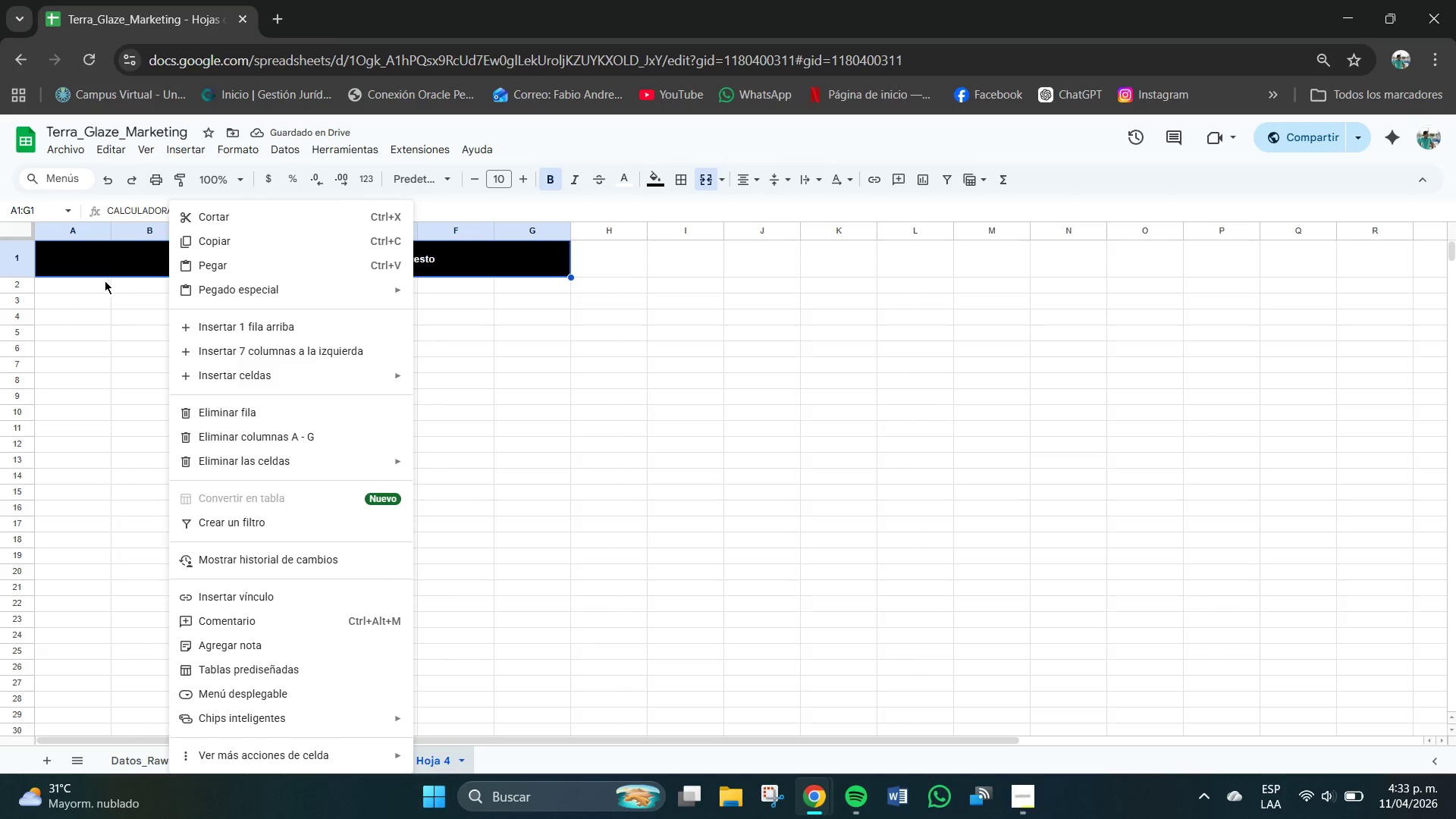 
left_click([145, 262])
 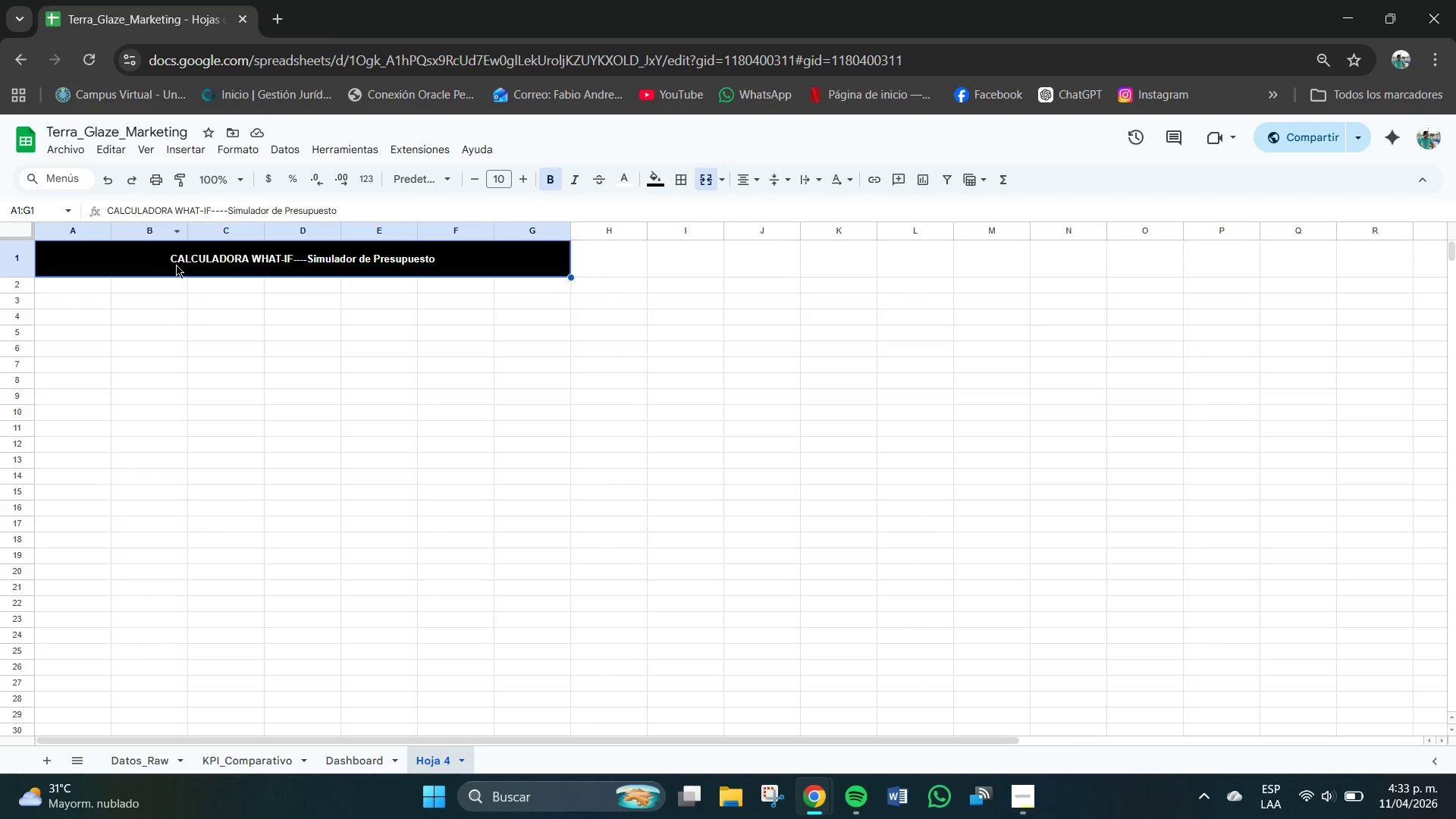 
right_click([168, 262])
 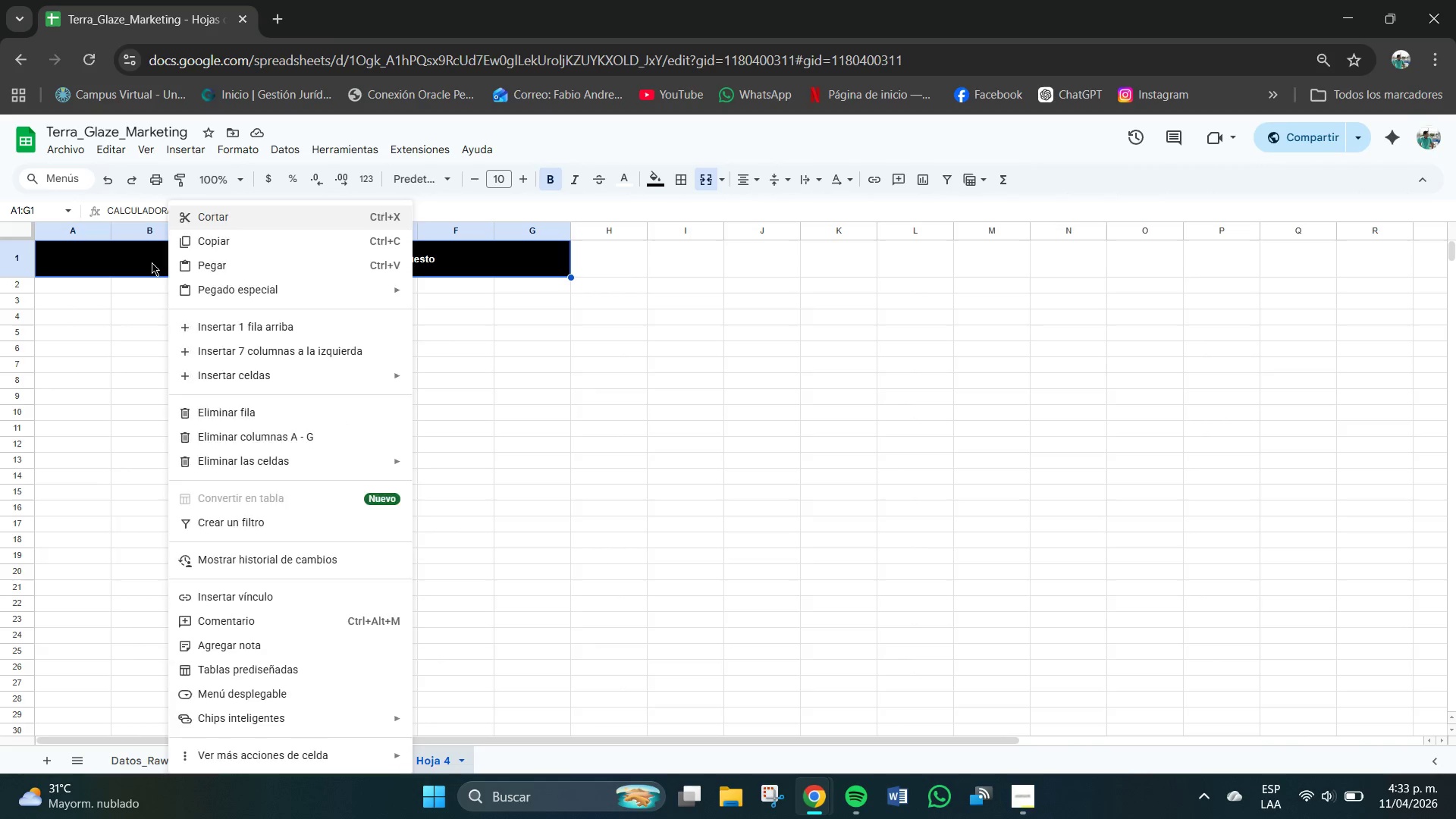 
double_click([152, 262])
 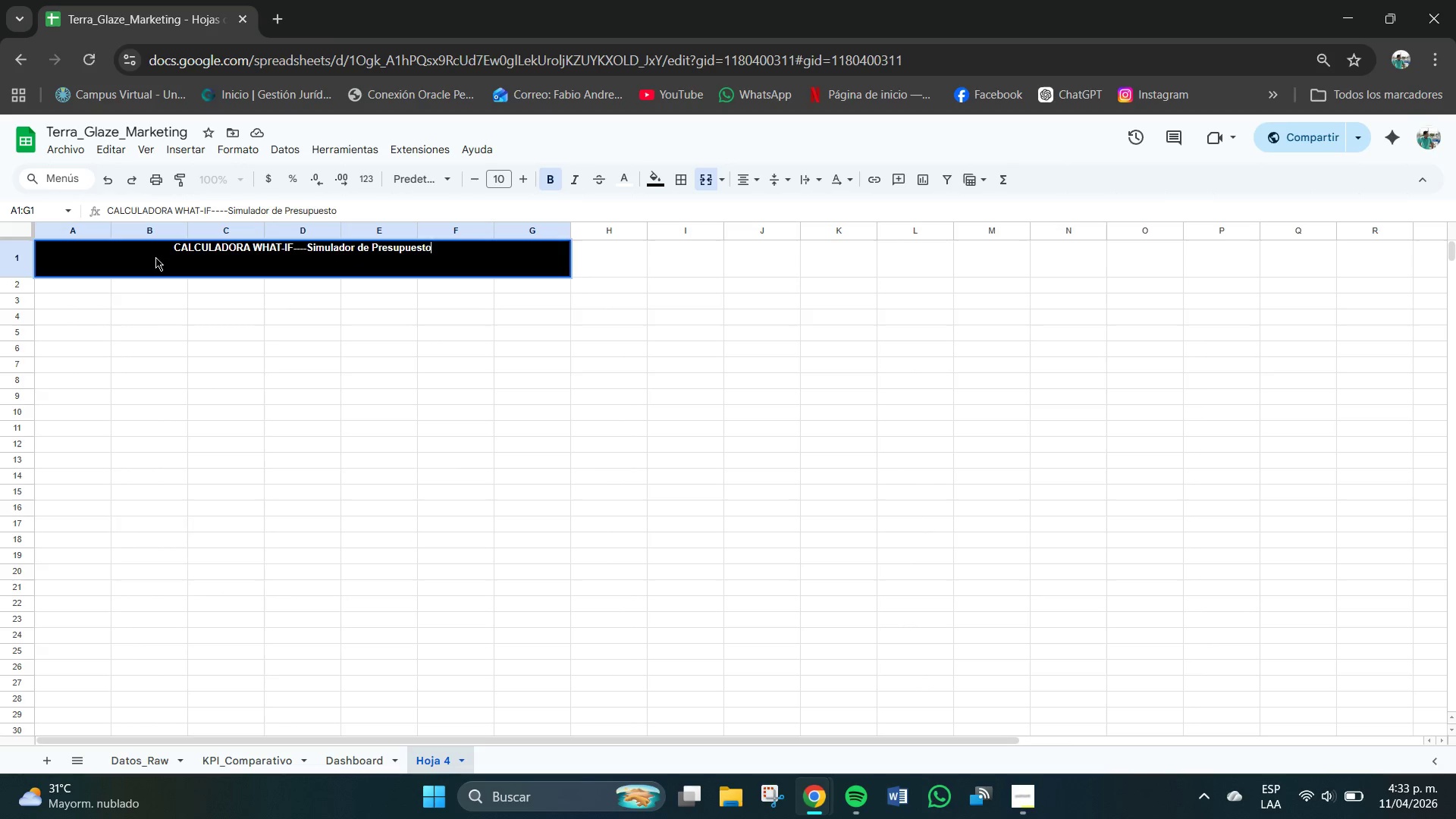 
right_click([155, 257])
 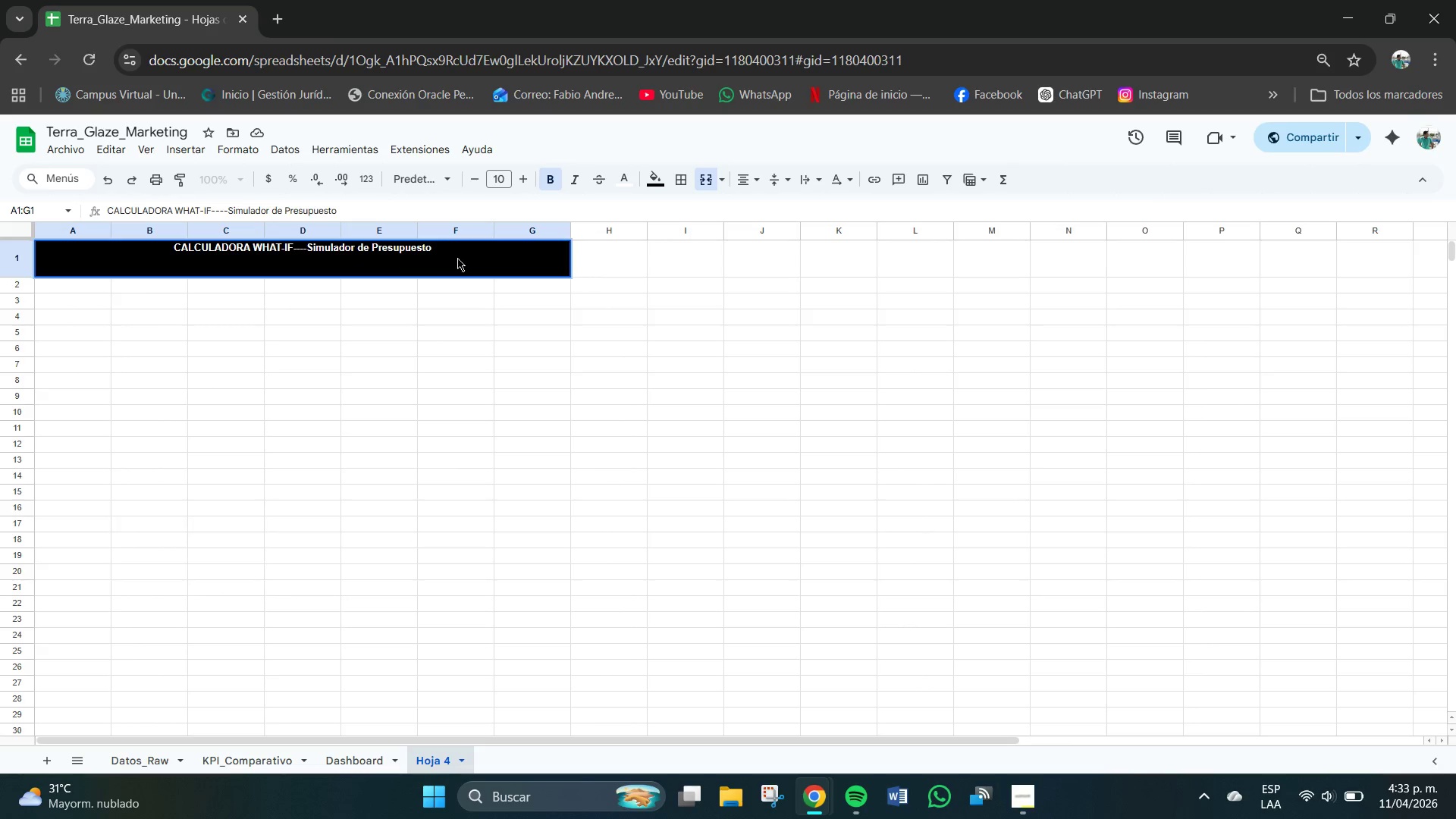 
left_click([447, 246])
 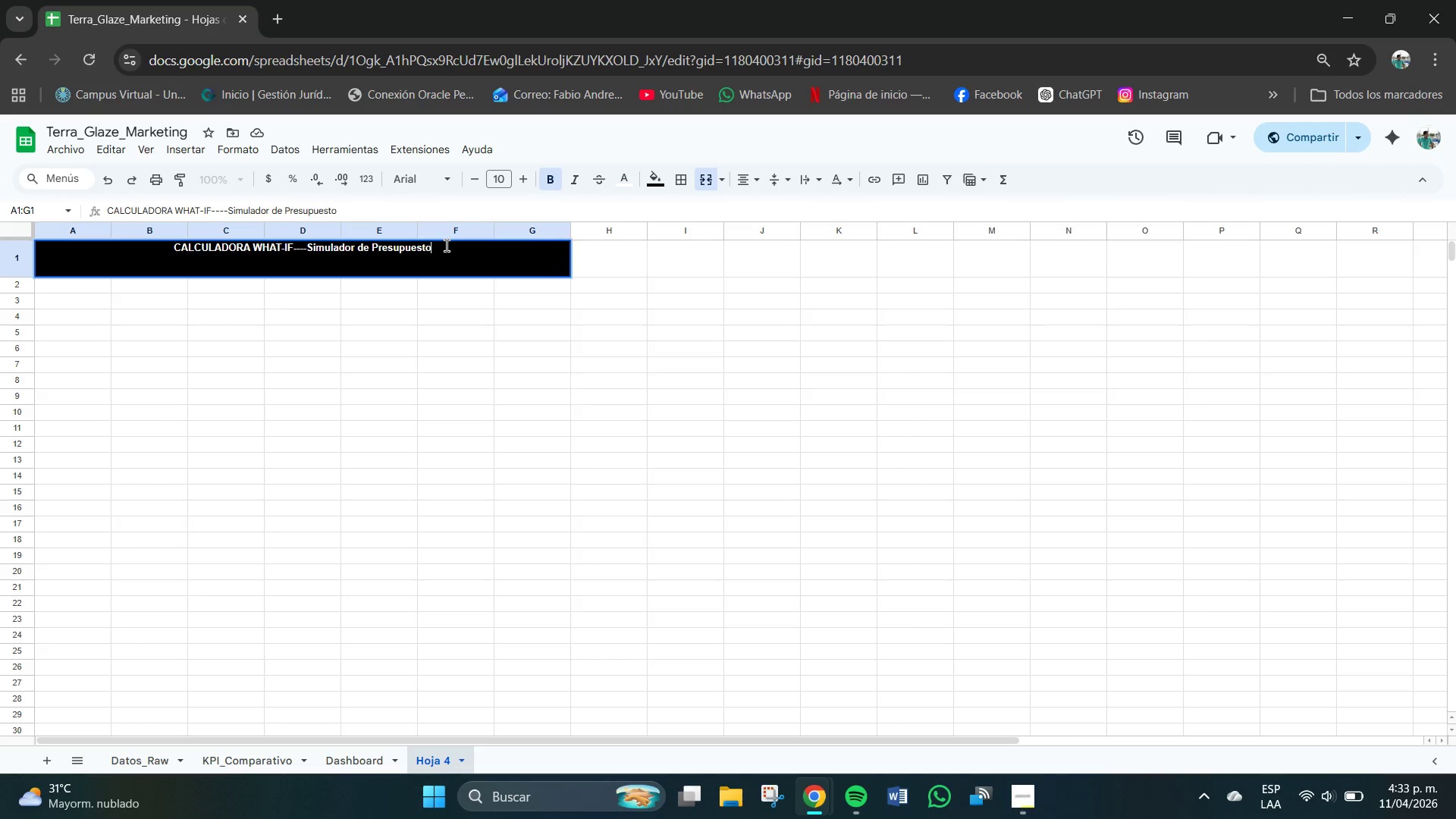 
right_click([447, 246])
 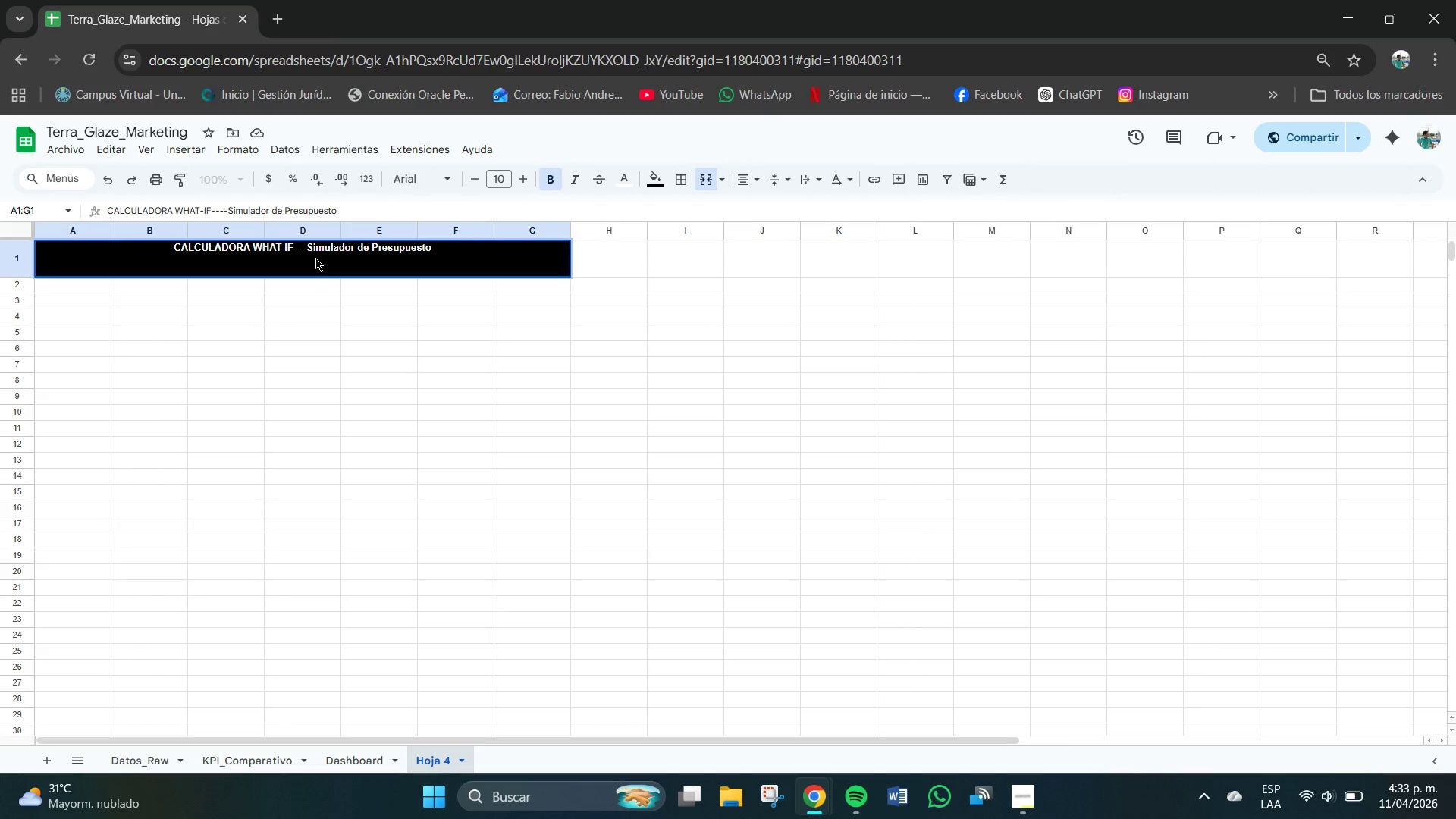 
double_click([240, 246])
 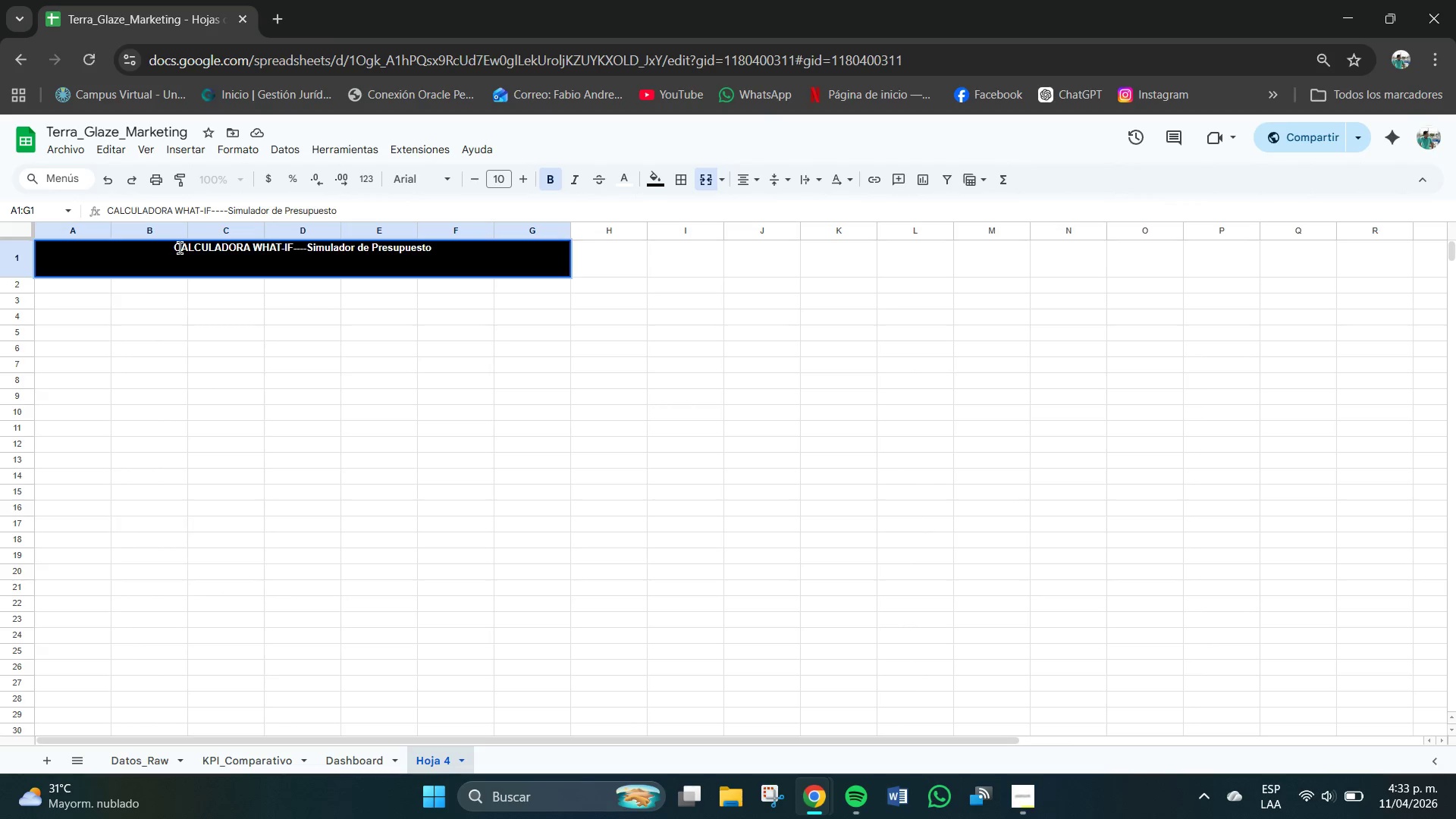 
double_click([172, 248])
 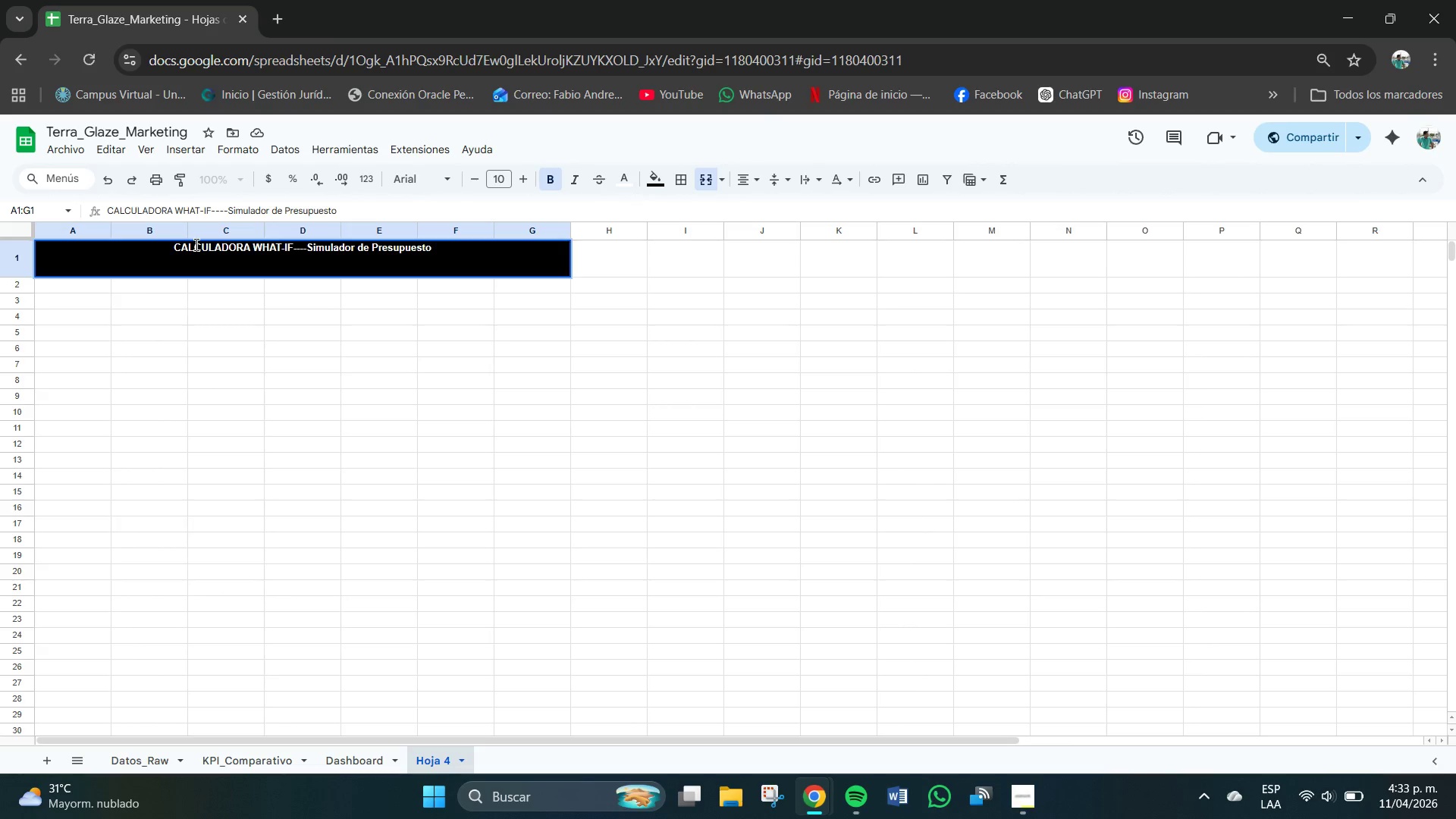 
right_click([180, 249])
 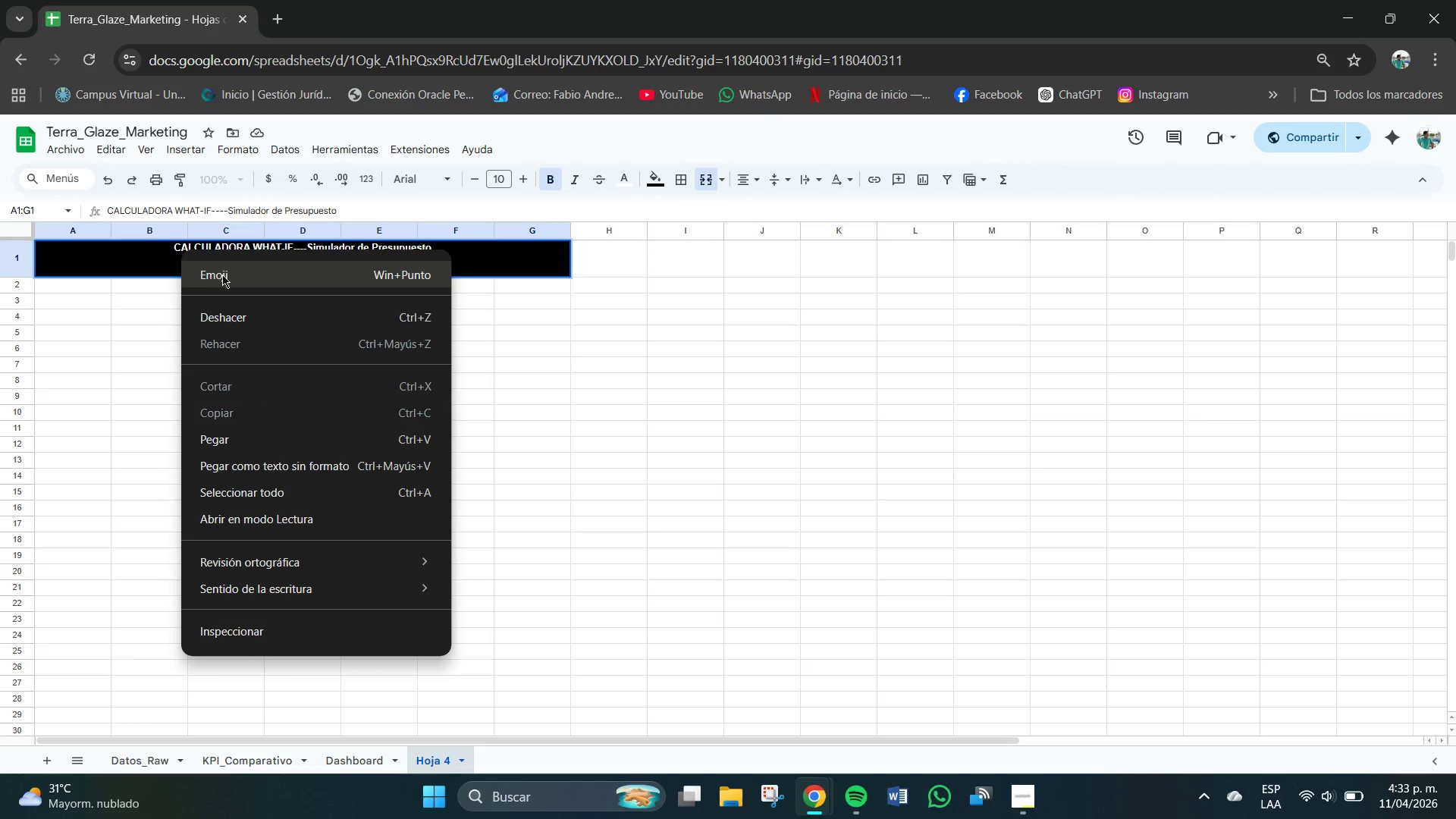 
left_click([222, 275])
 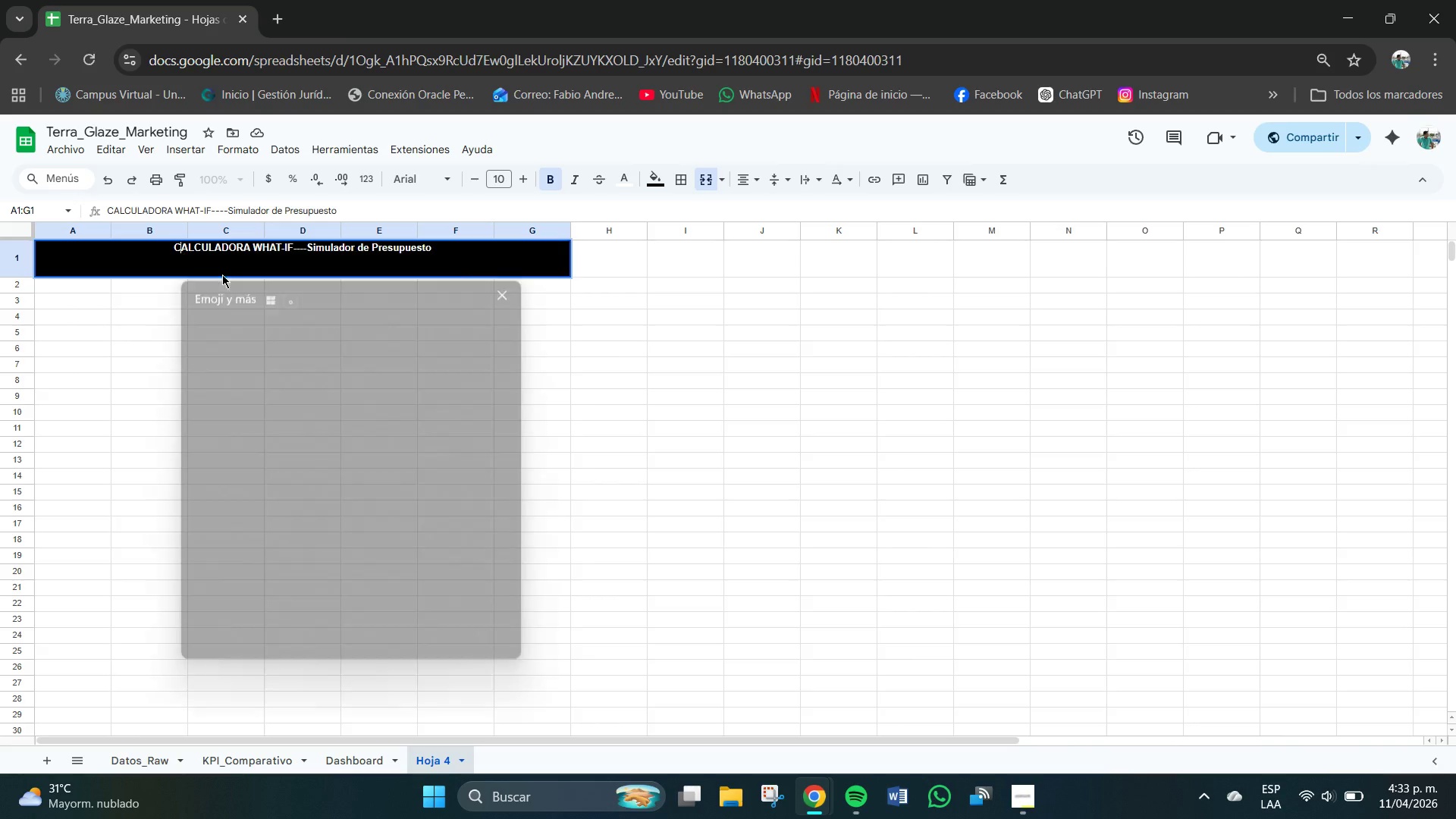 
hold_key(key=Period, duration=2.56)
 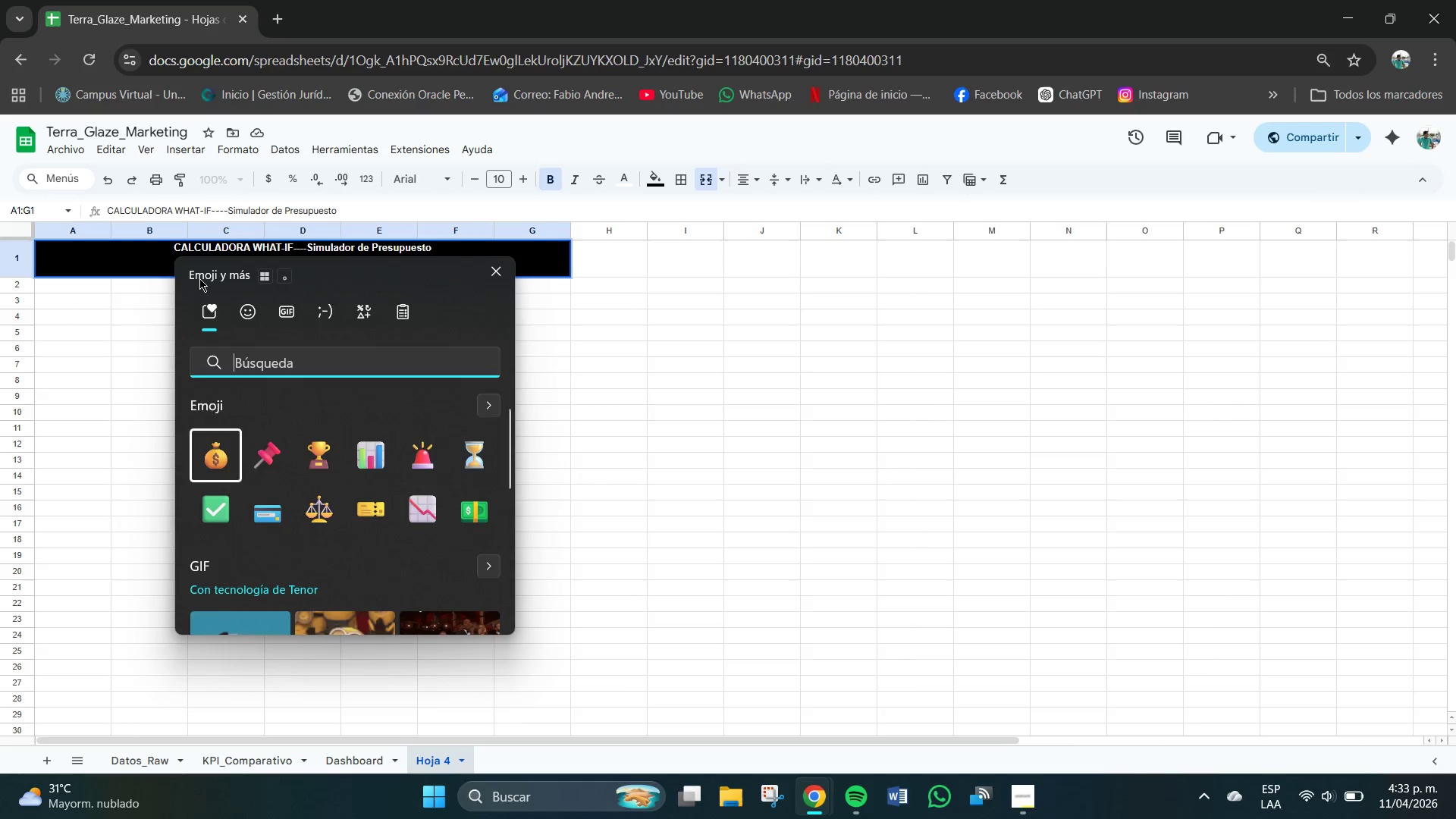 
hold_key(key=MetaLeft, duration=2.56)
double_click([172, 250])
 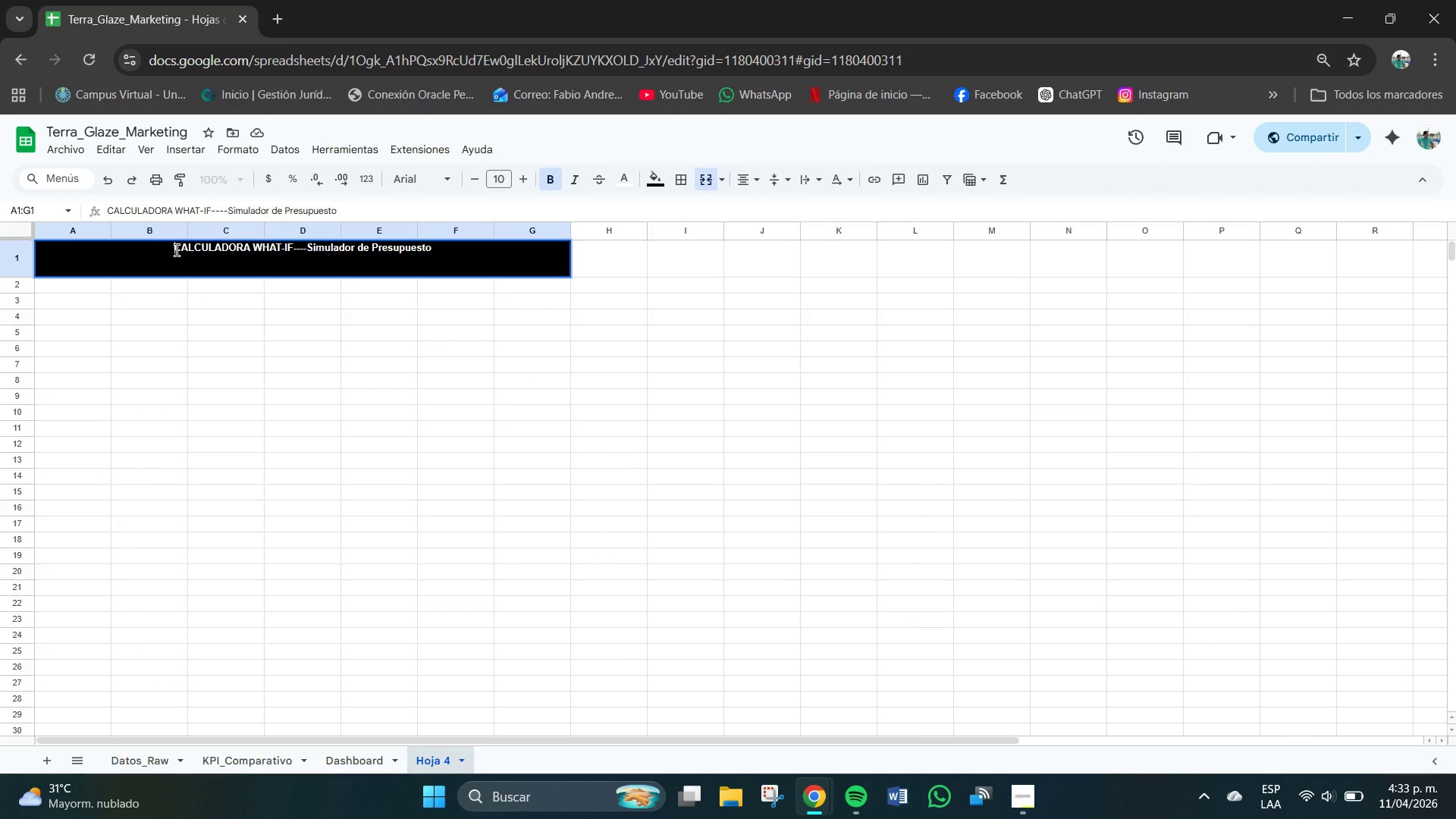 
right_click([177, 250])
 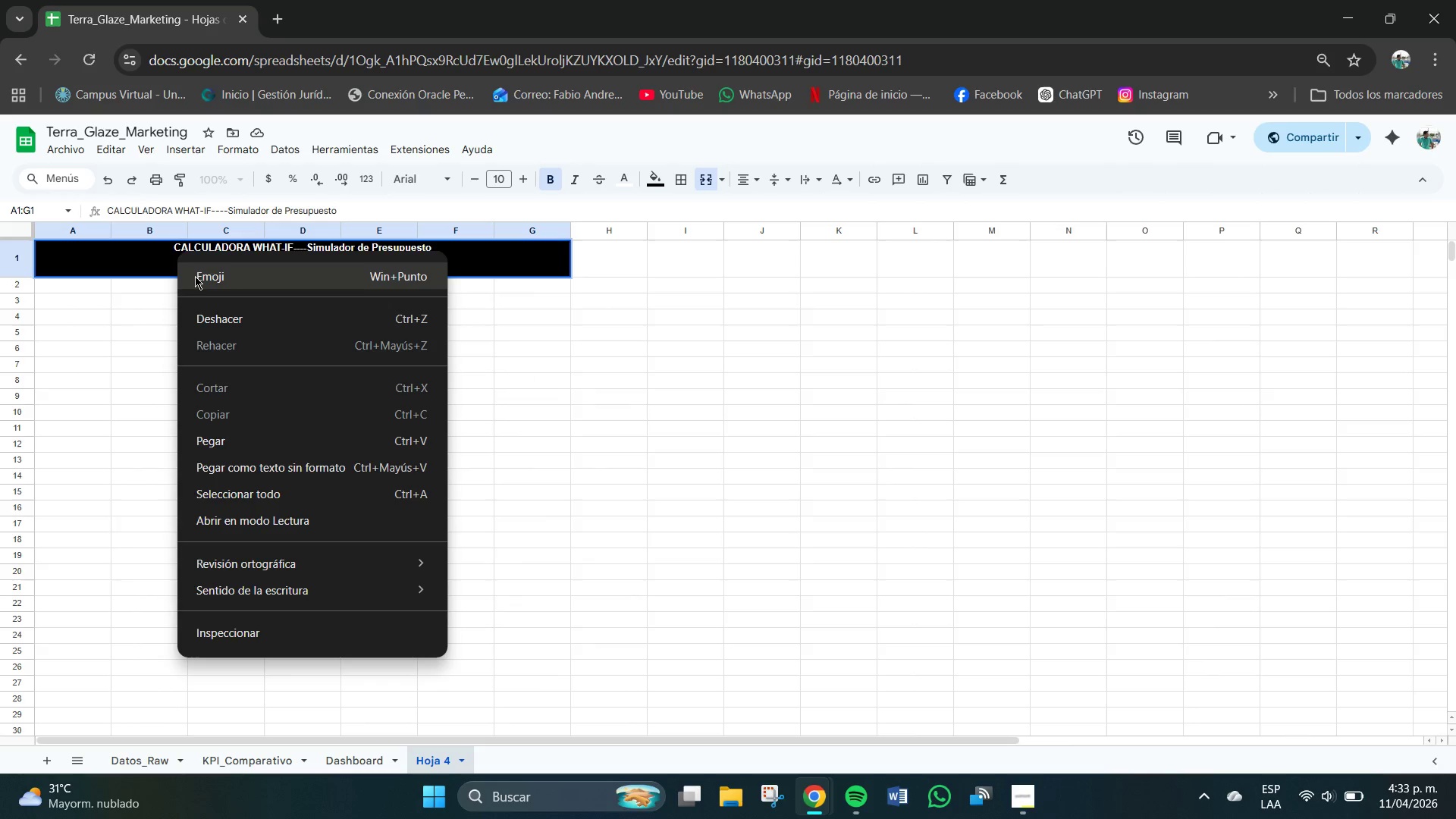 
left_click([199, 278])
 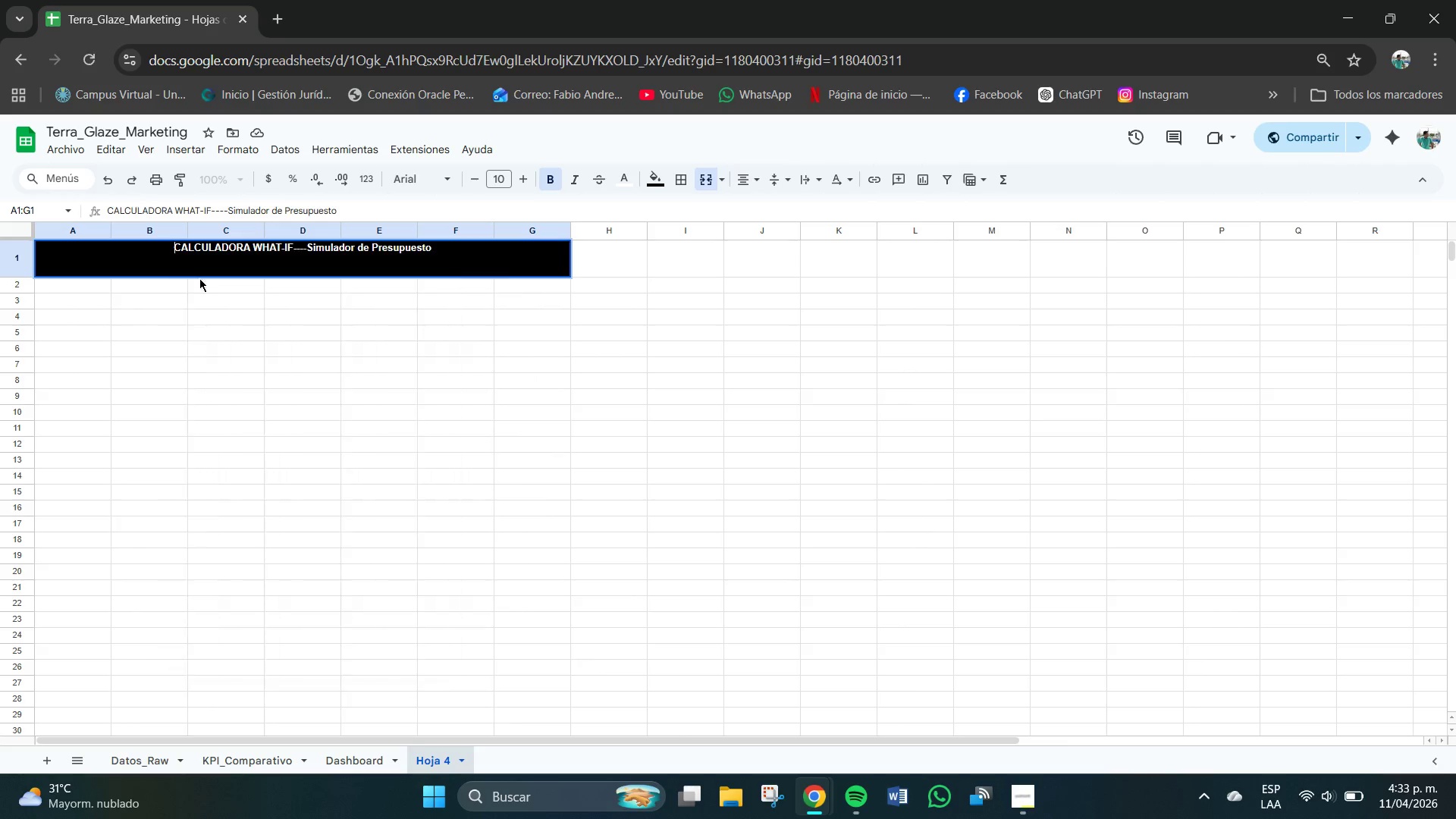 
wait(6.11)
 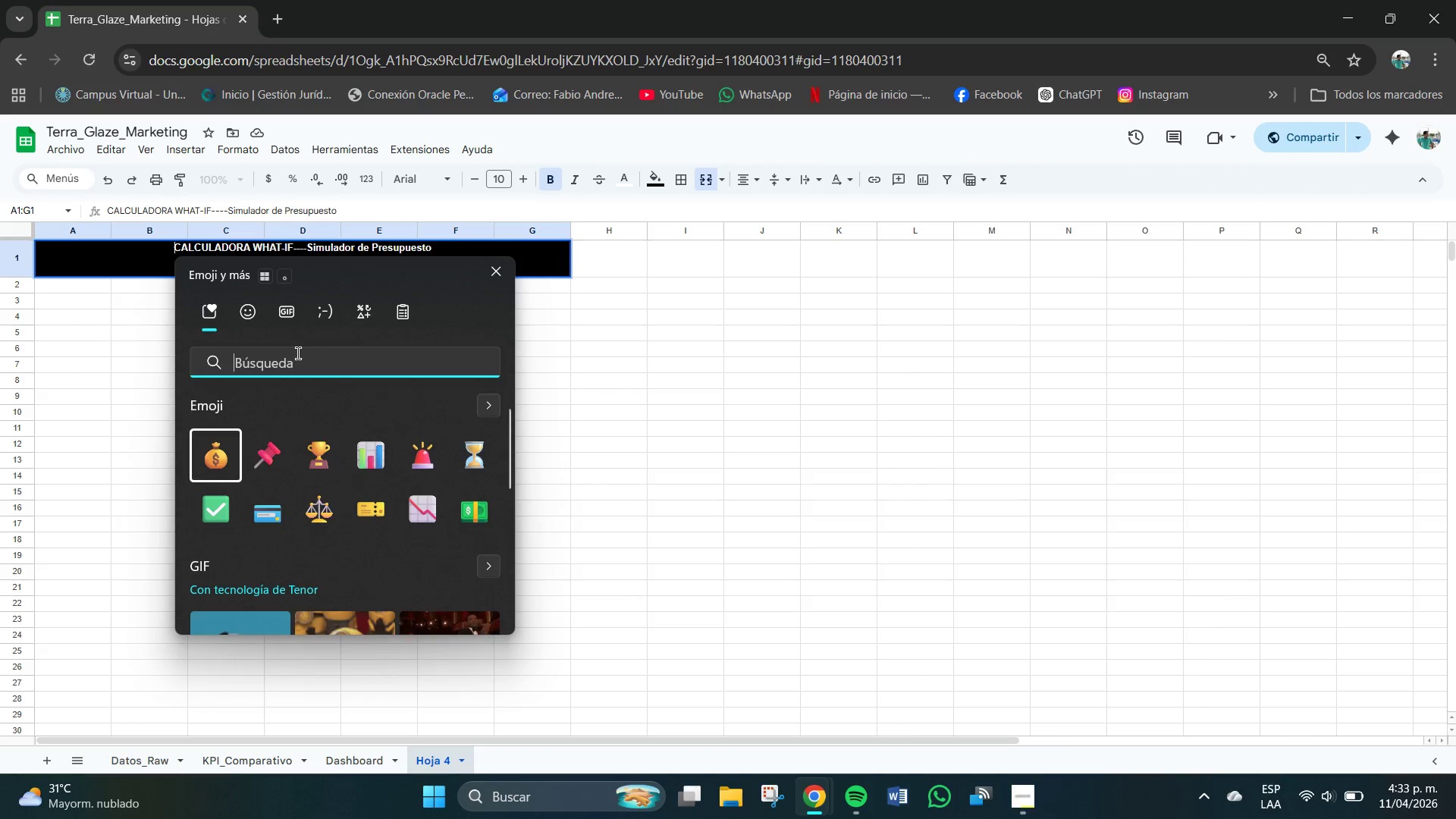 
left_click([290, 361])
 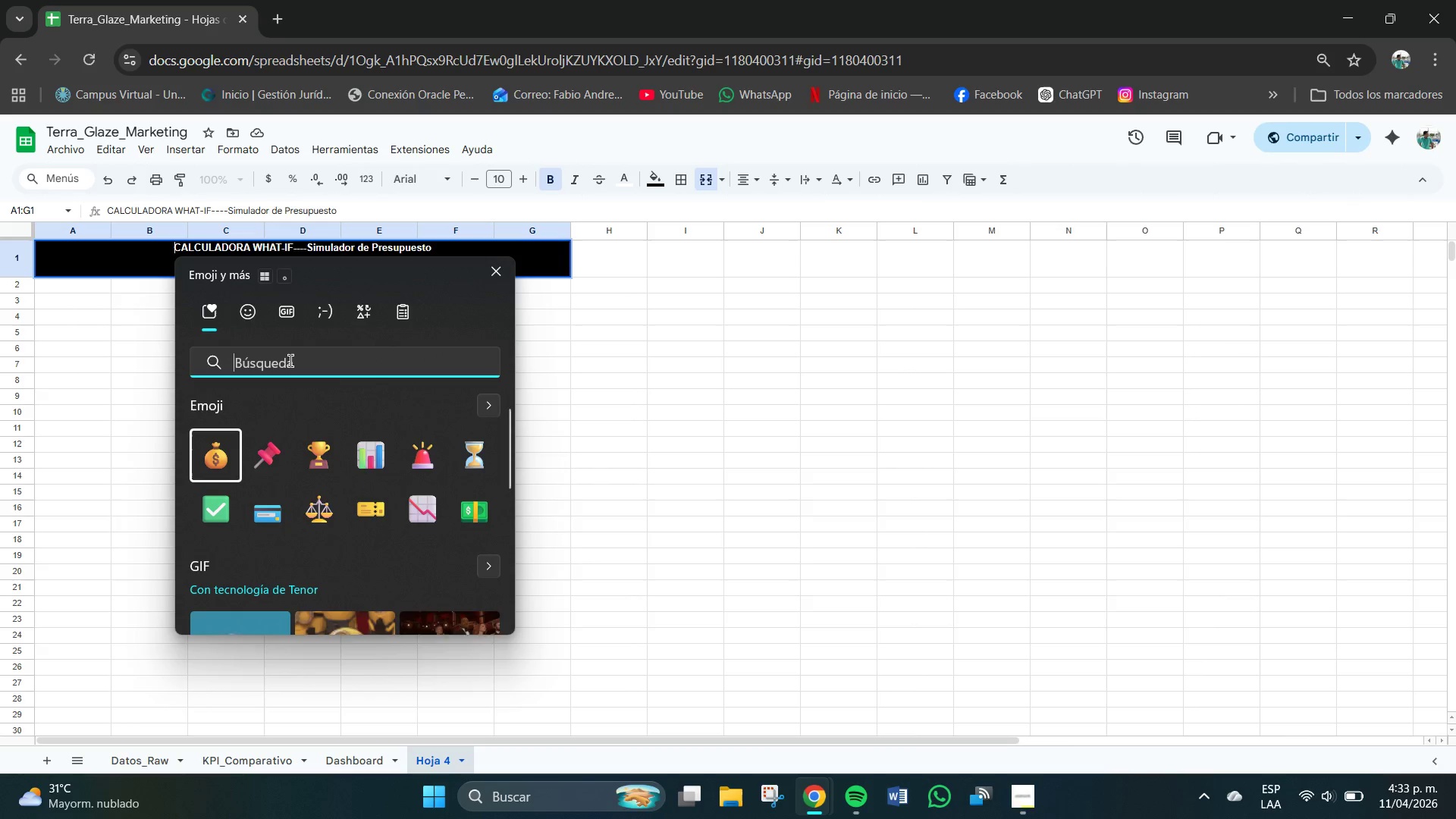 
type(calculador)
 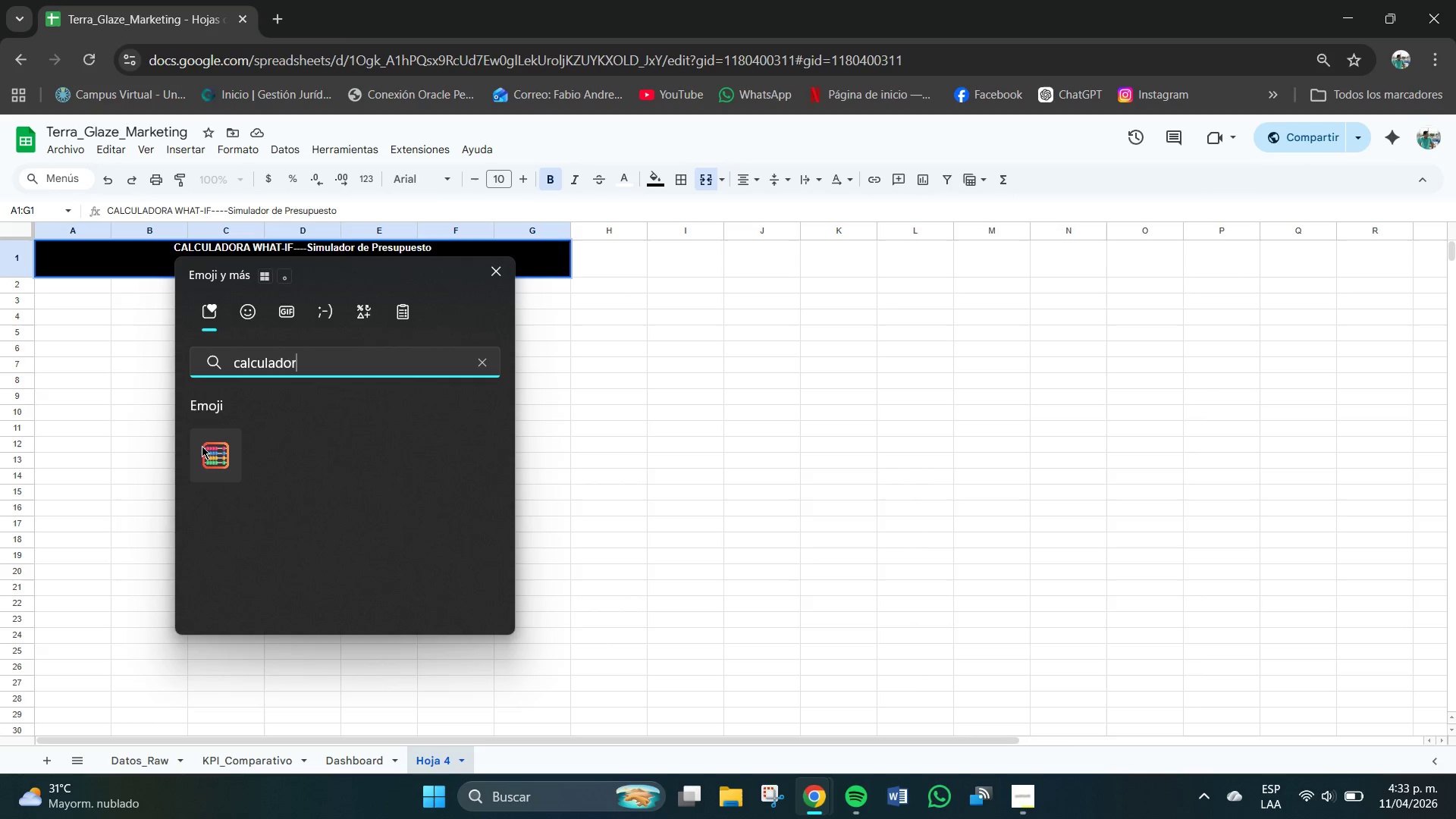 
left_click([214, 453])
 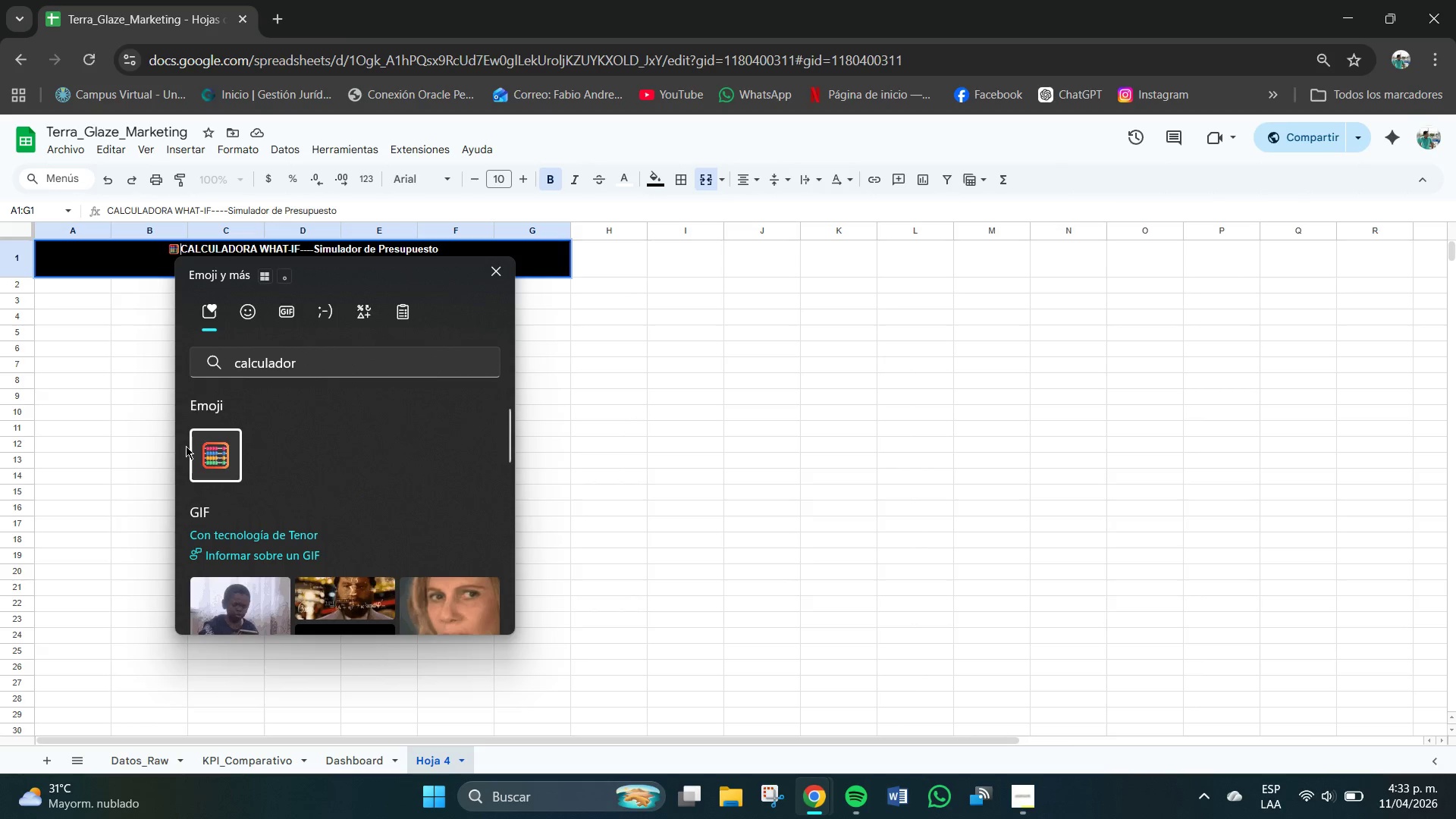 
left_click([138, 401])
 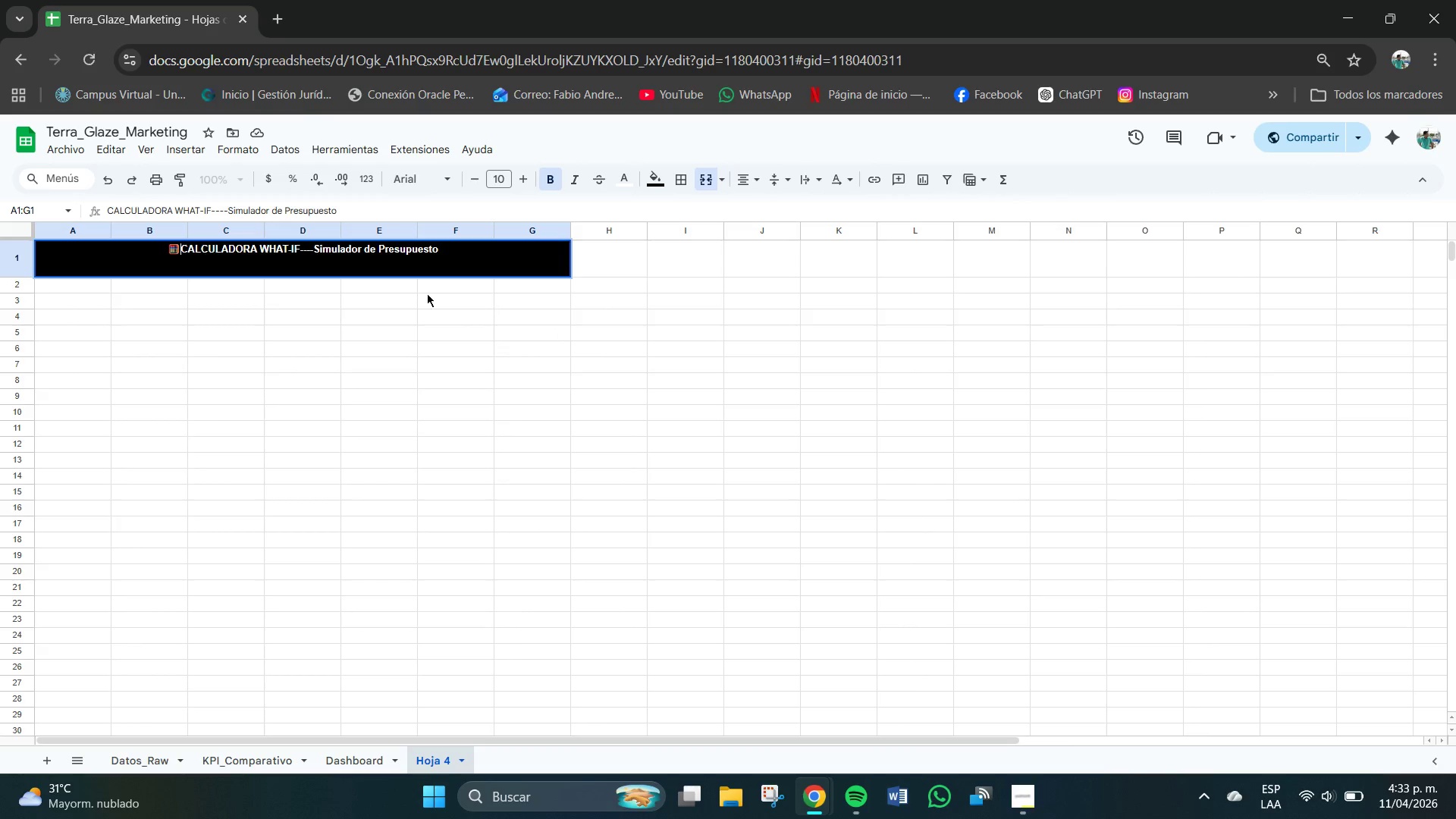 
scroll: coordinate [328, 290], scroll_direction: up, amount: 3.0
 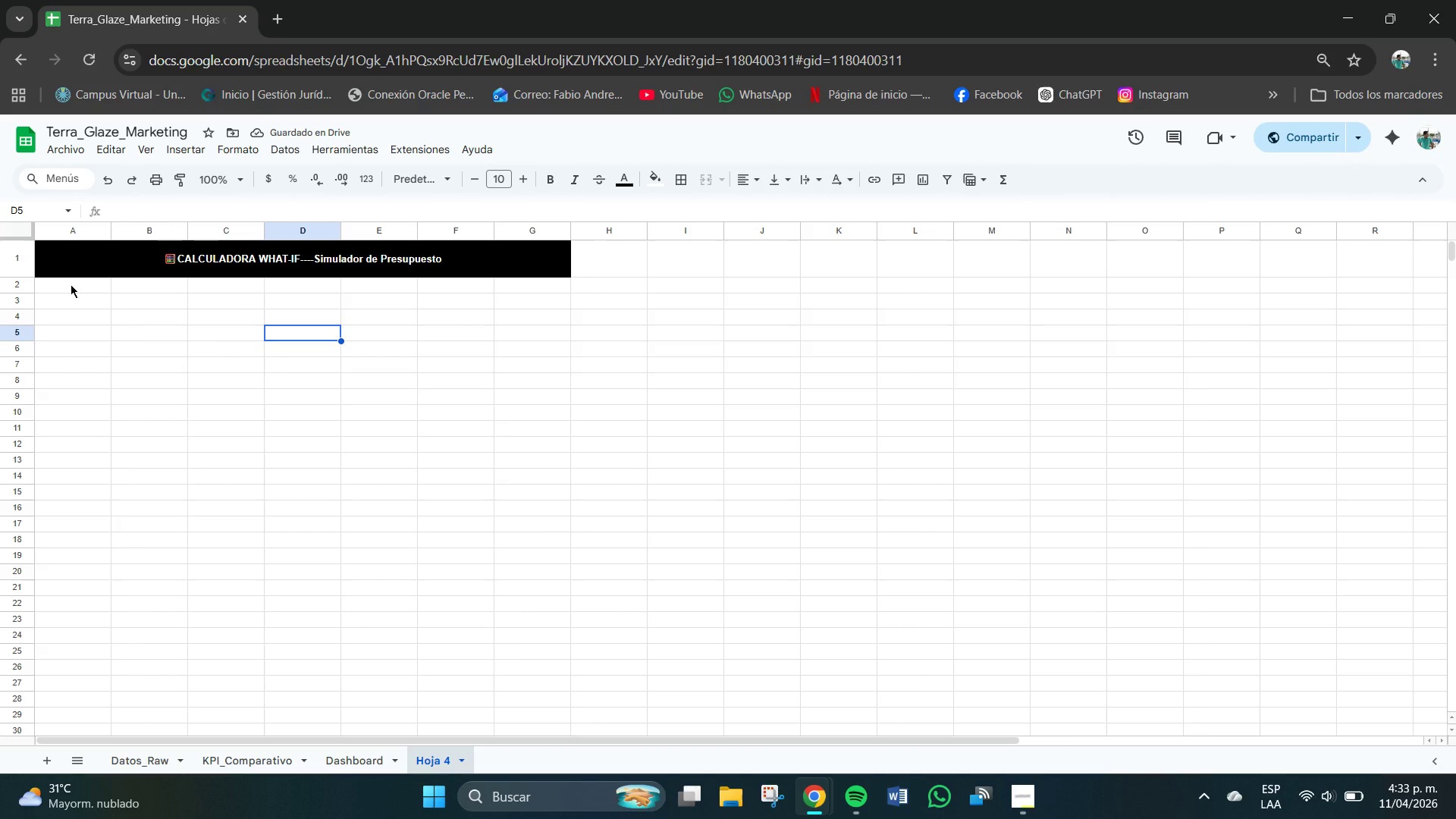 
wait(6.02)
 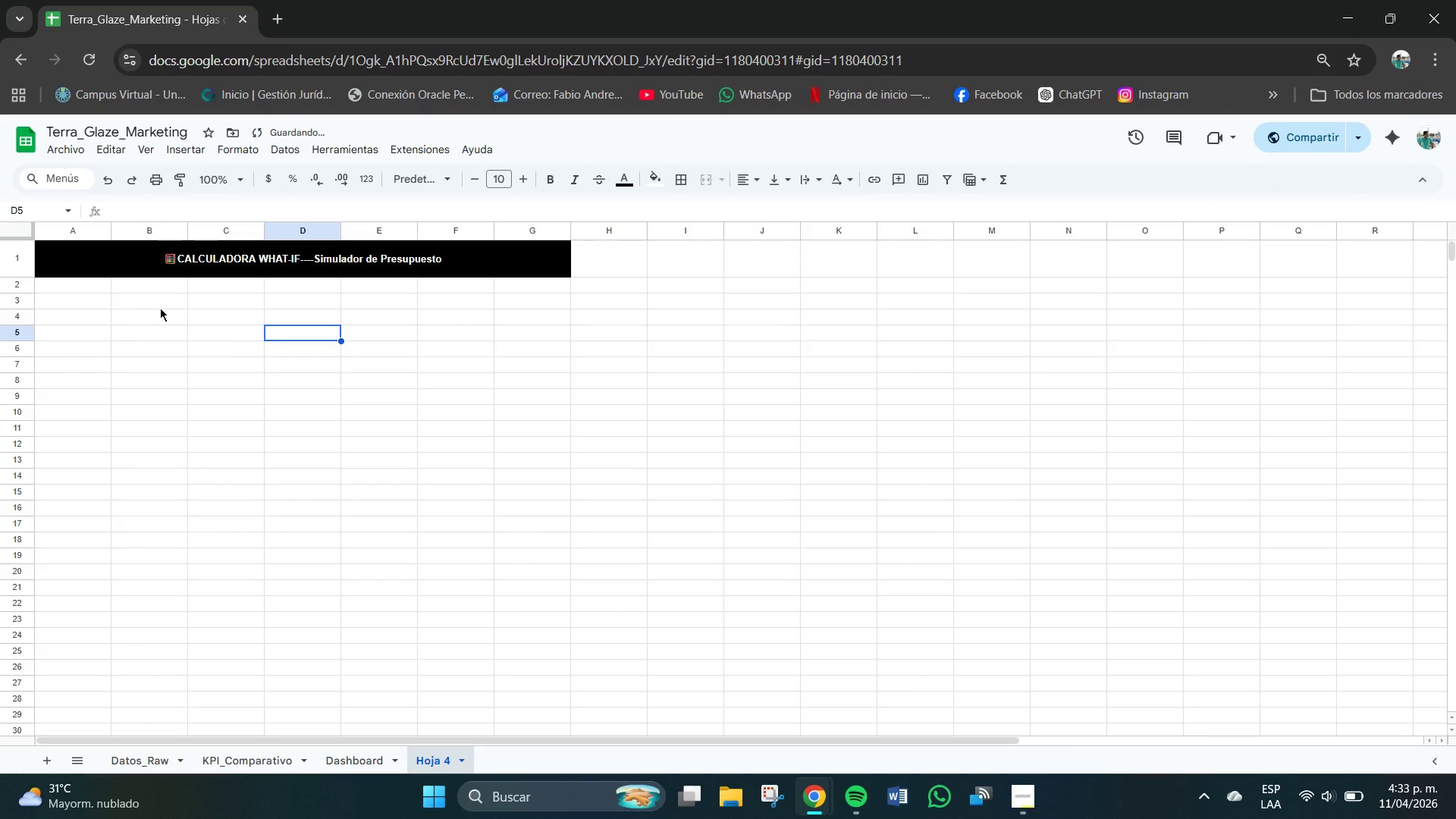 
left_click_drag(start_coordinate=[64, 287], to_coordinate=[550, 289])
 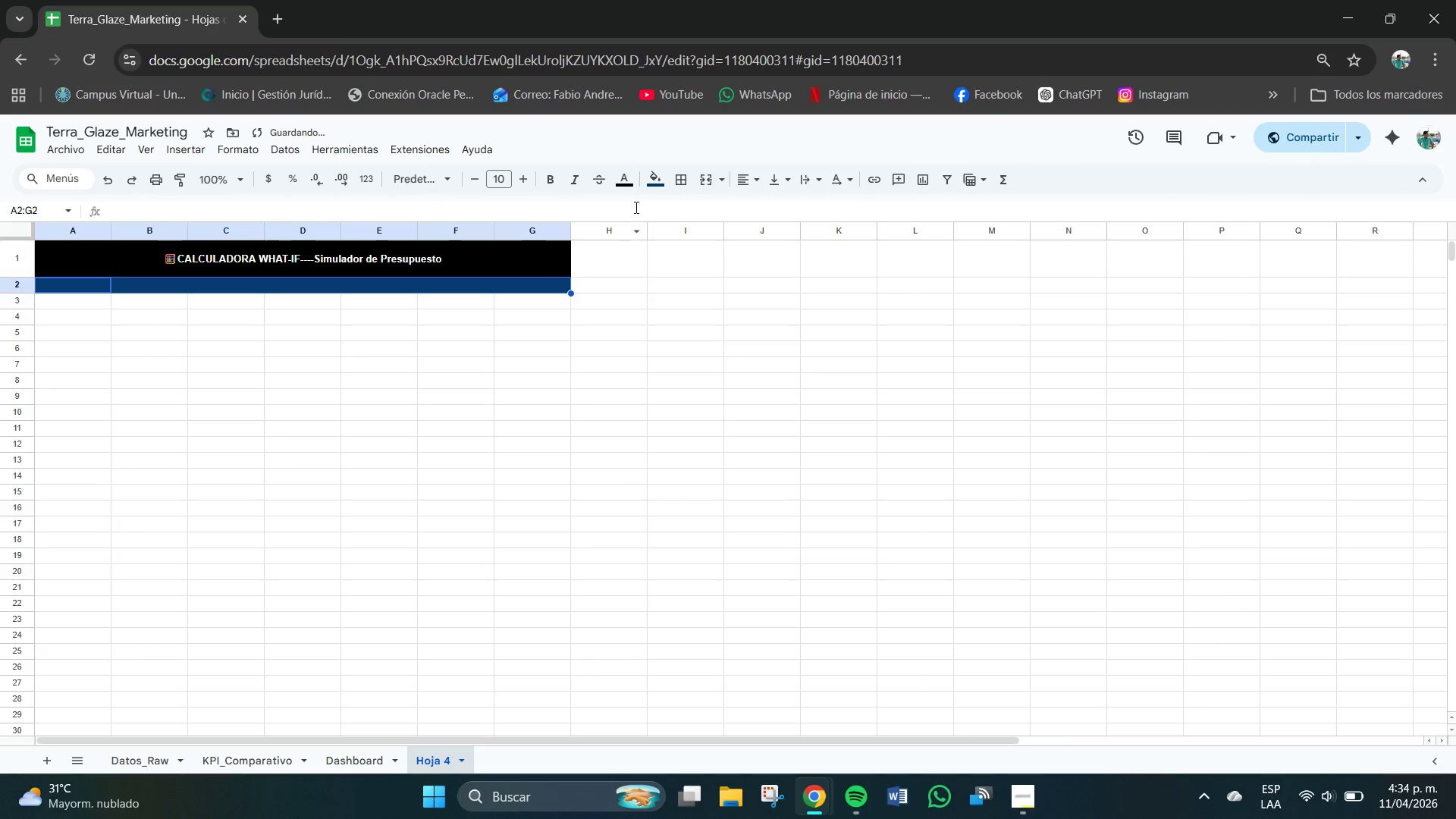 
wait(5.11)
 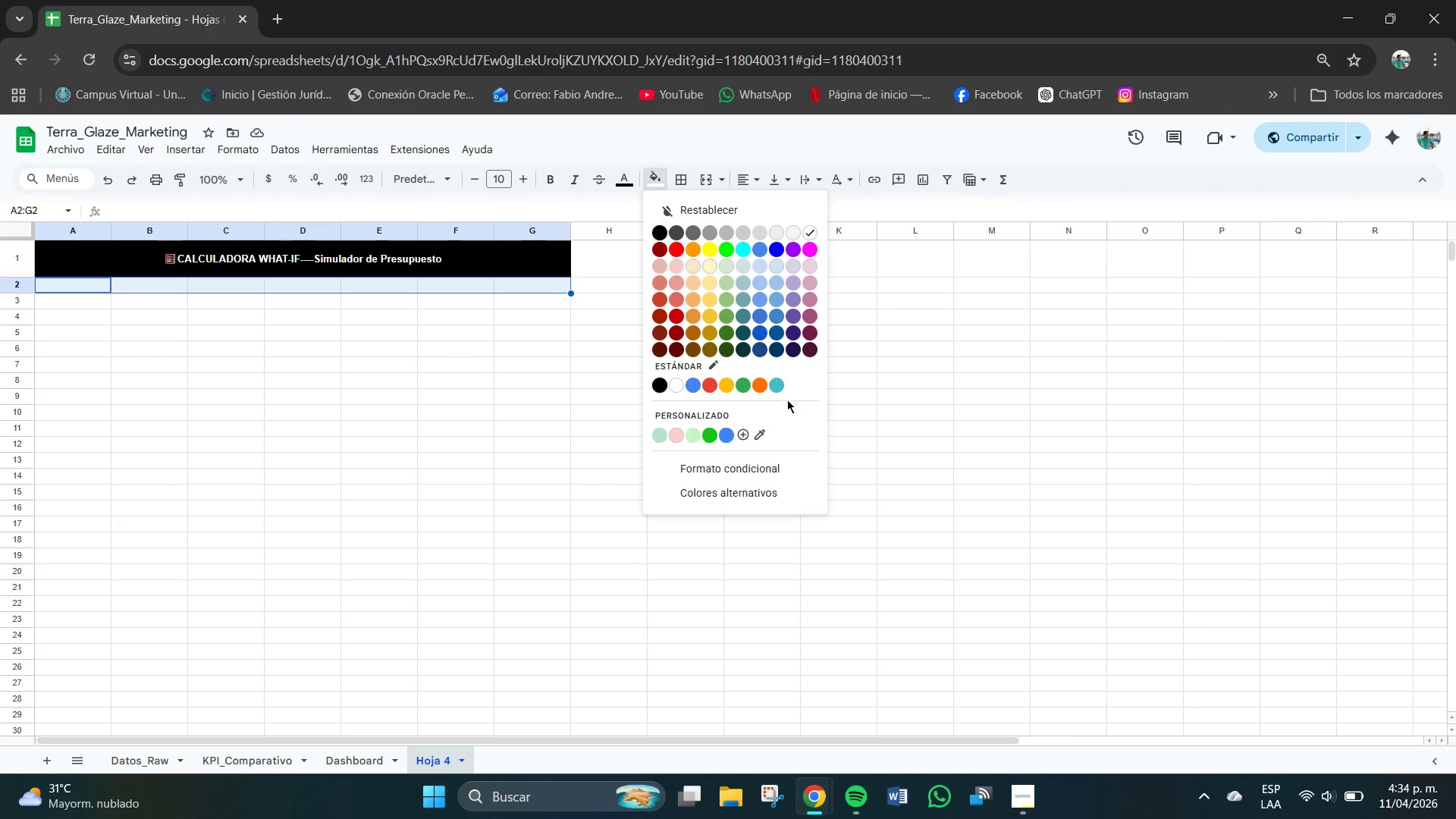 
left_click([630, 187])
 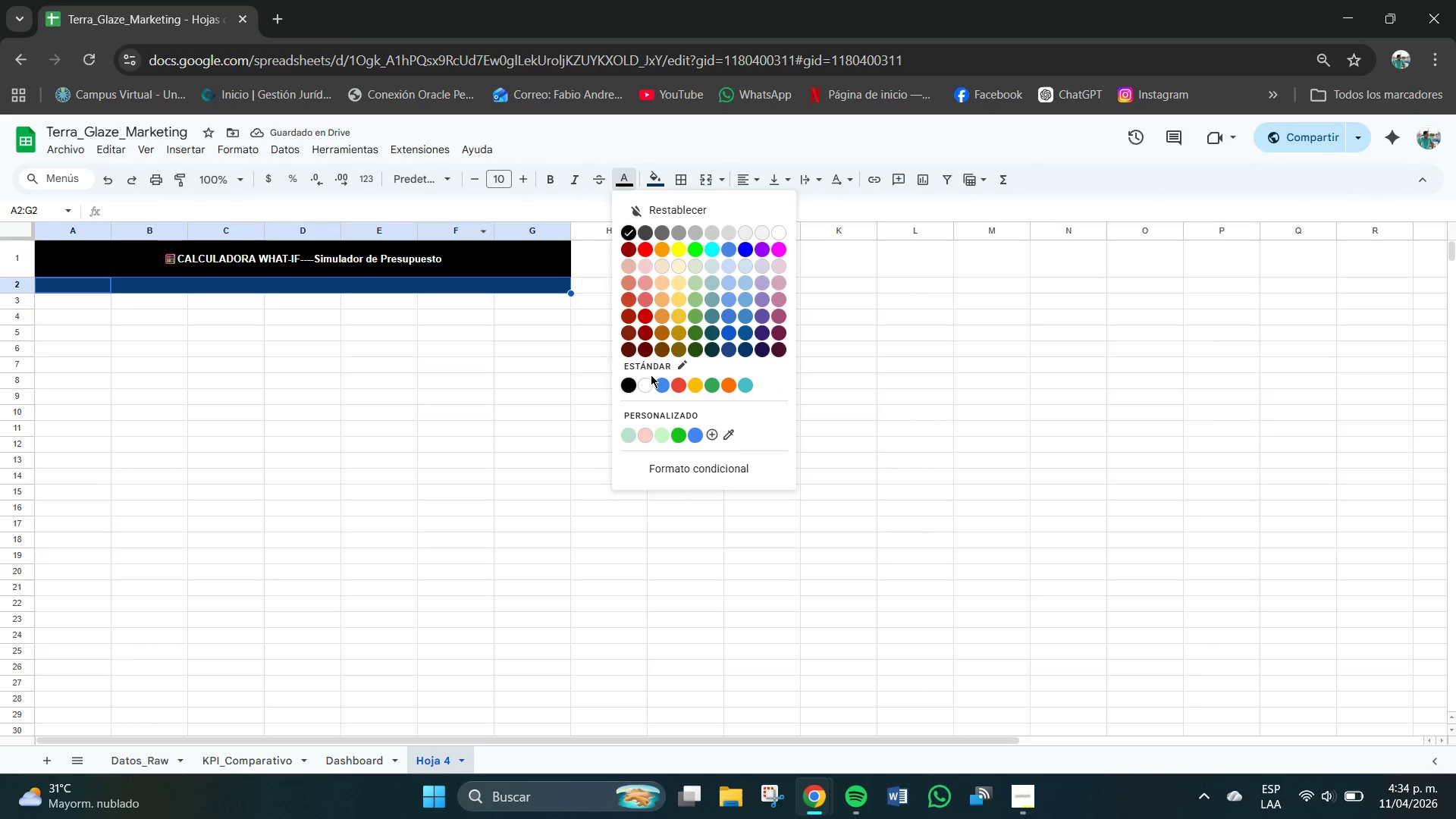 
left_click([644, 390])
 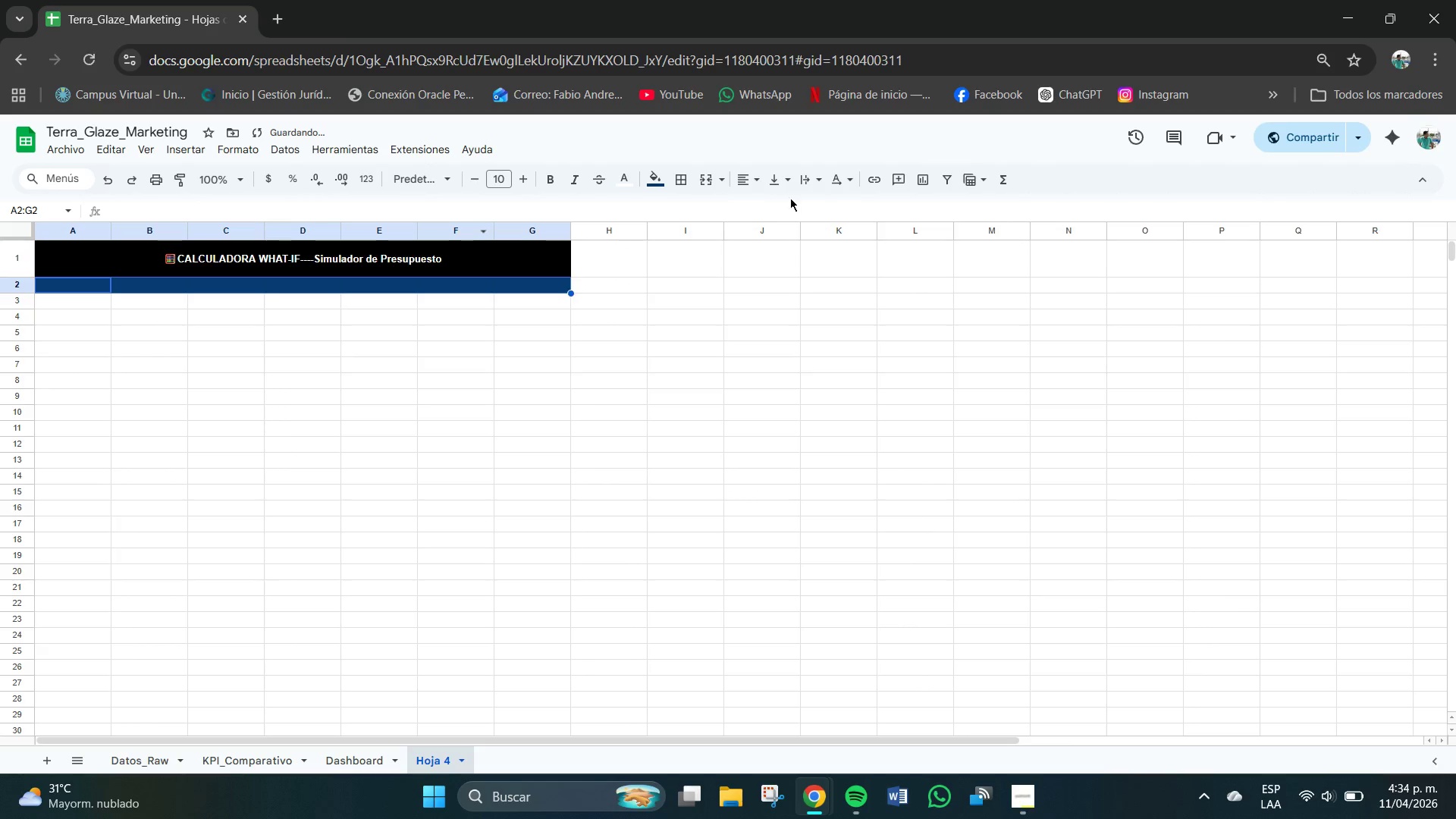 
left_click([757, 187])
 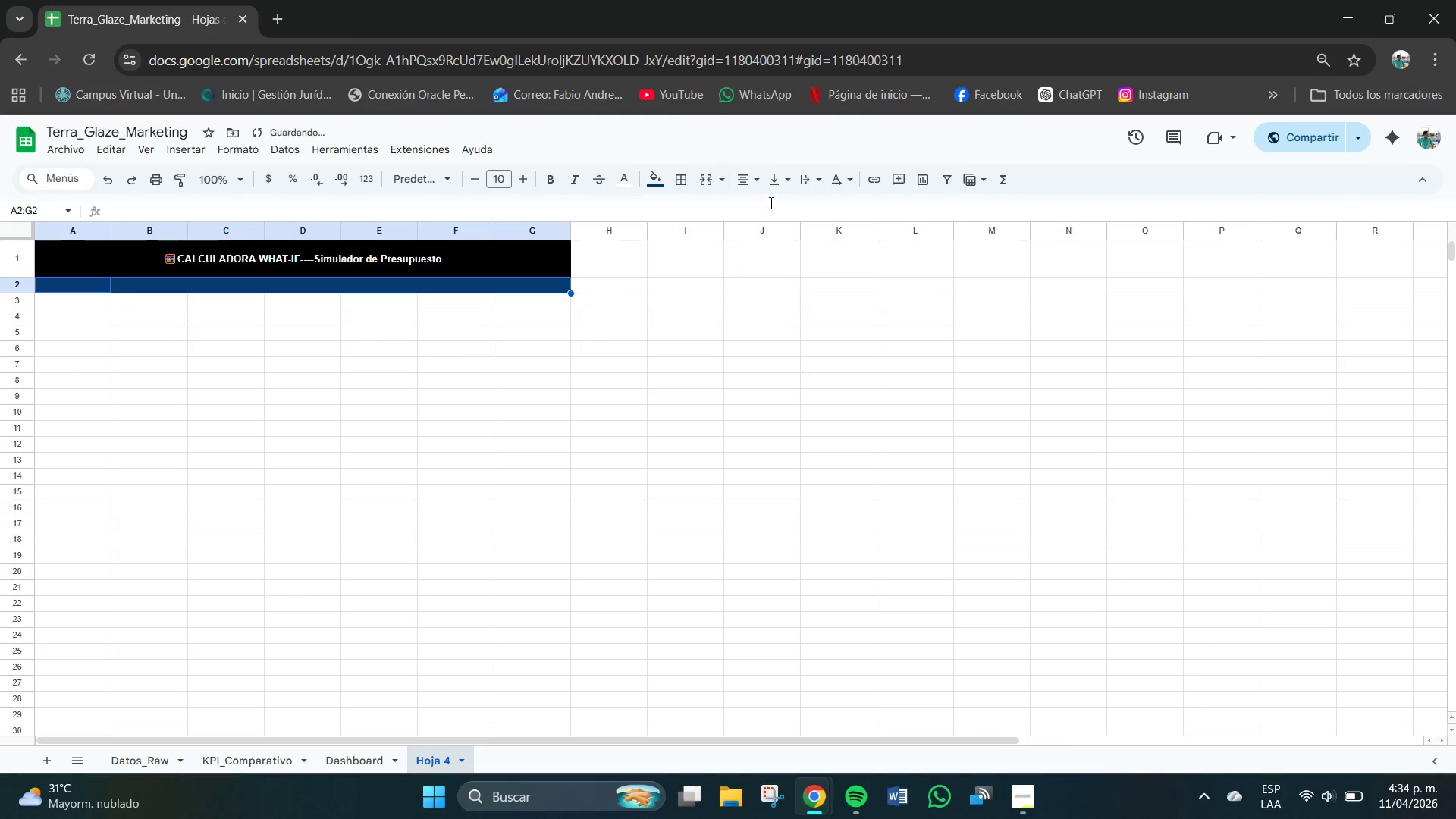 
double_click([774, 193])
 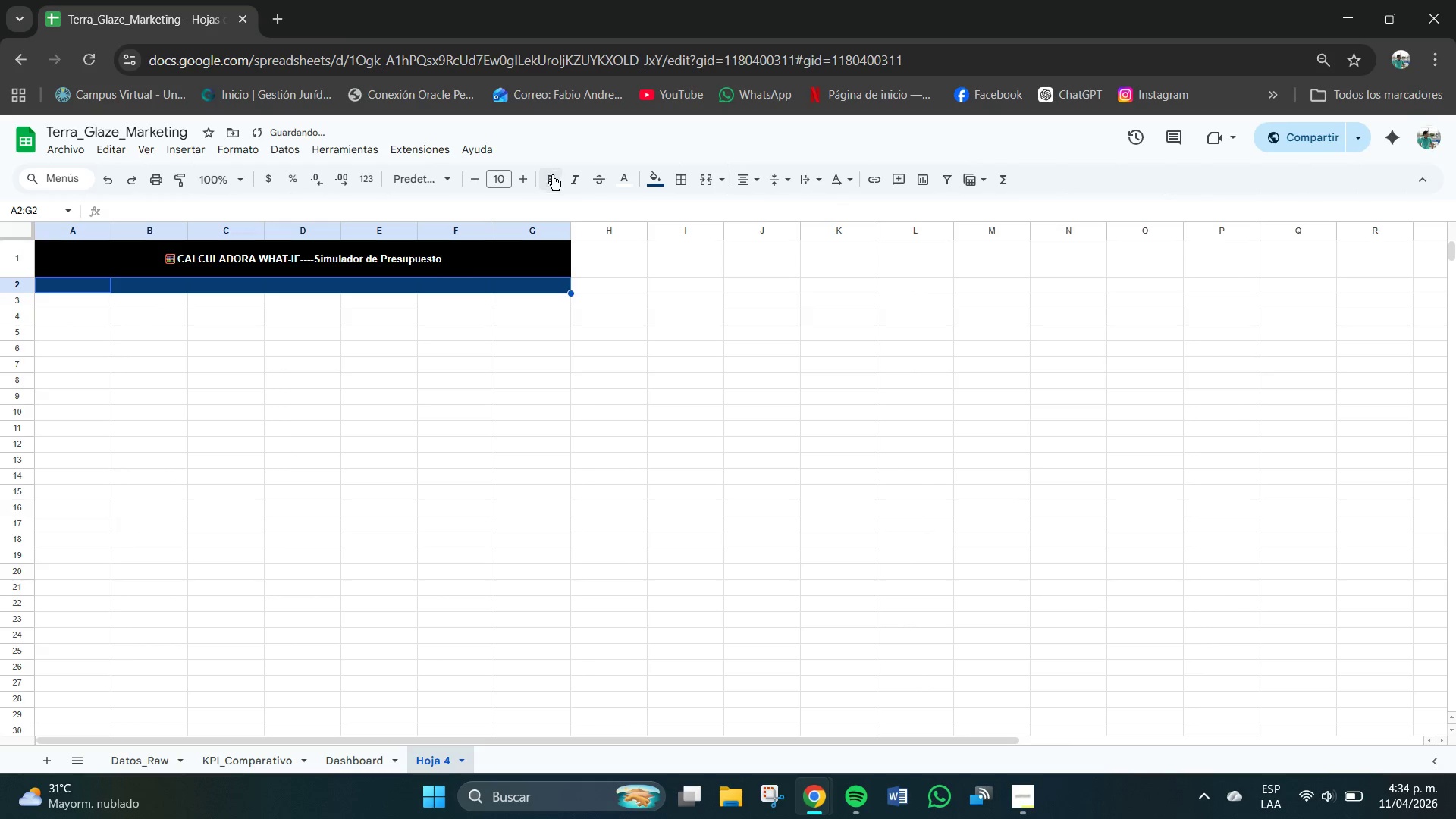 
double_click([320, 284])
 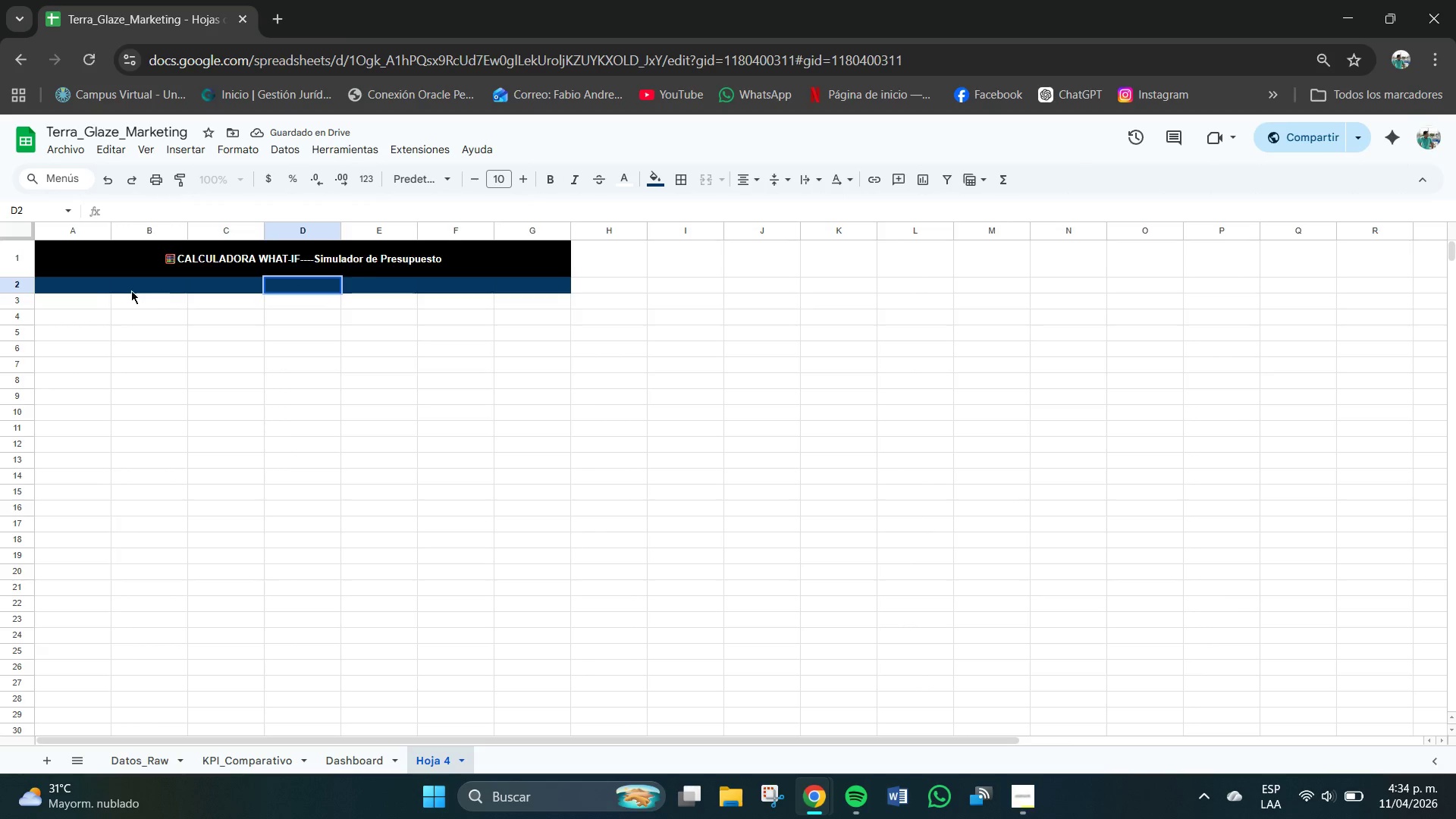 
left_click_drag(start_coordinate=[88, 286], to_coordinate=[516, 290])
 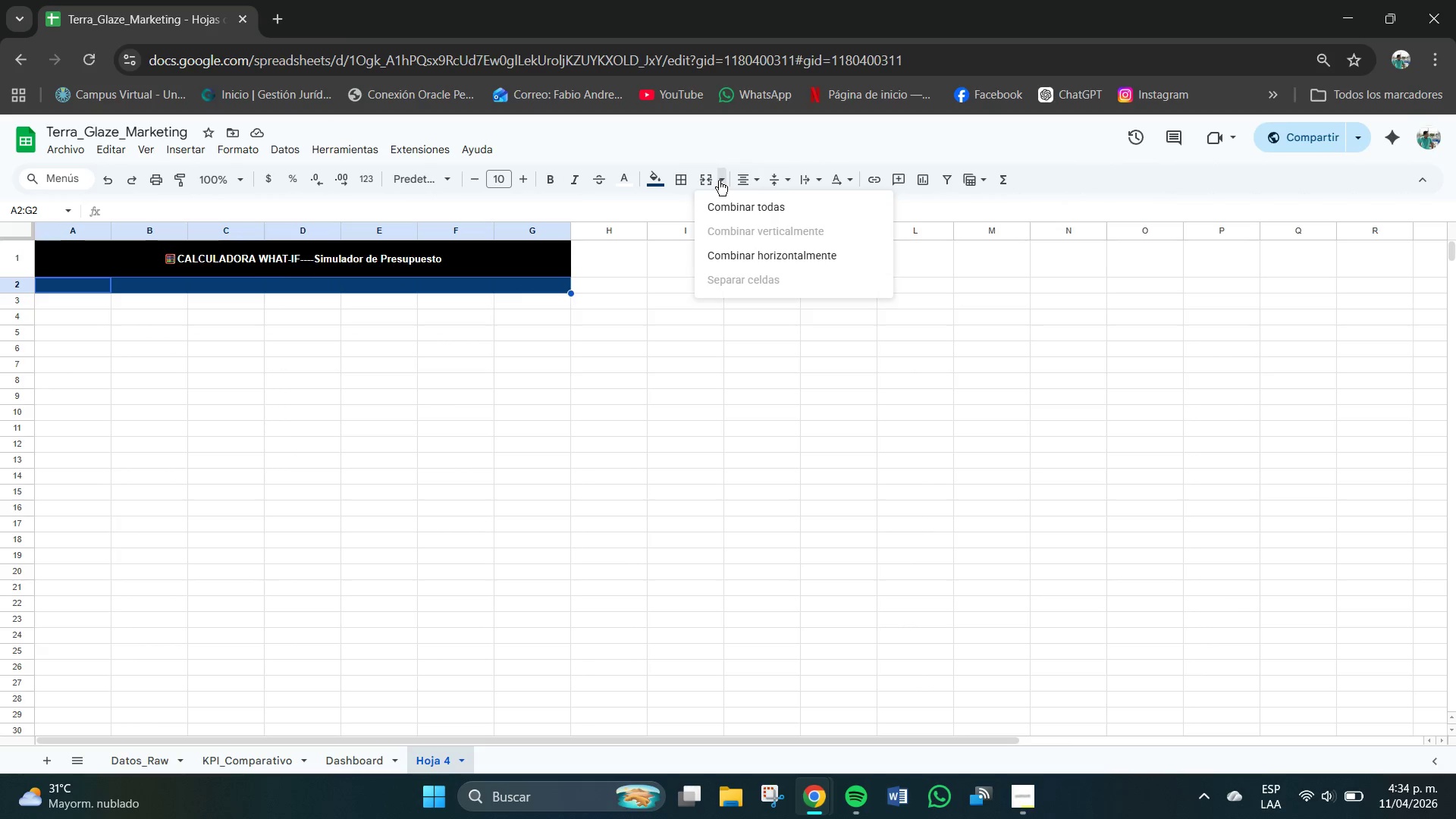 
double_click([740, 206])
 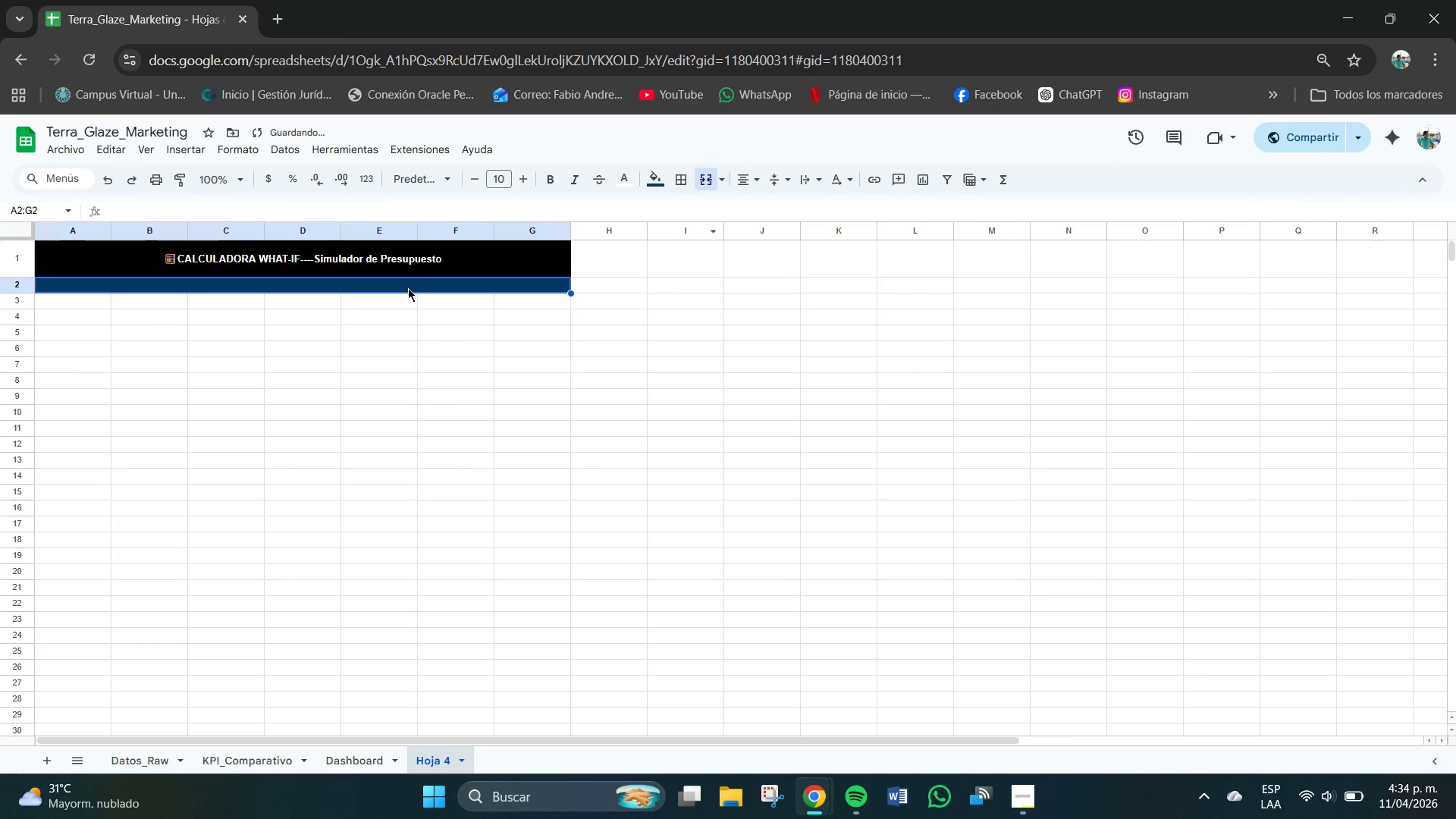 
double_click([408, 288])
 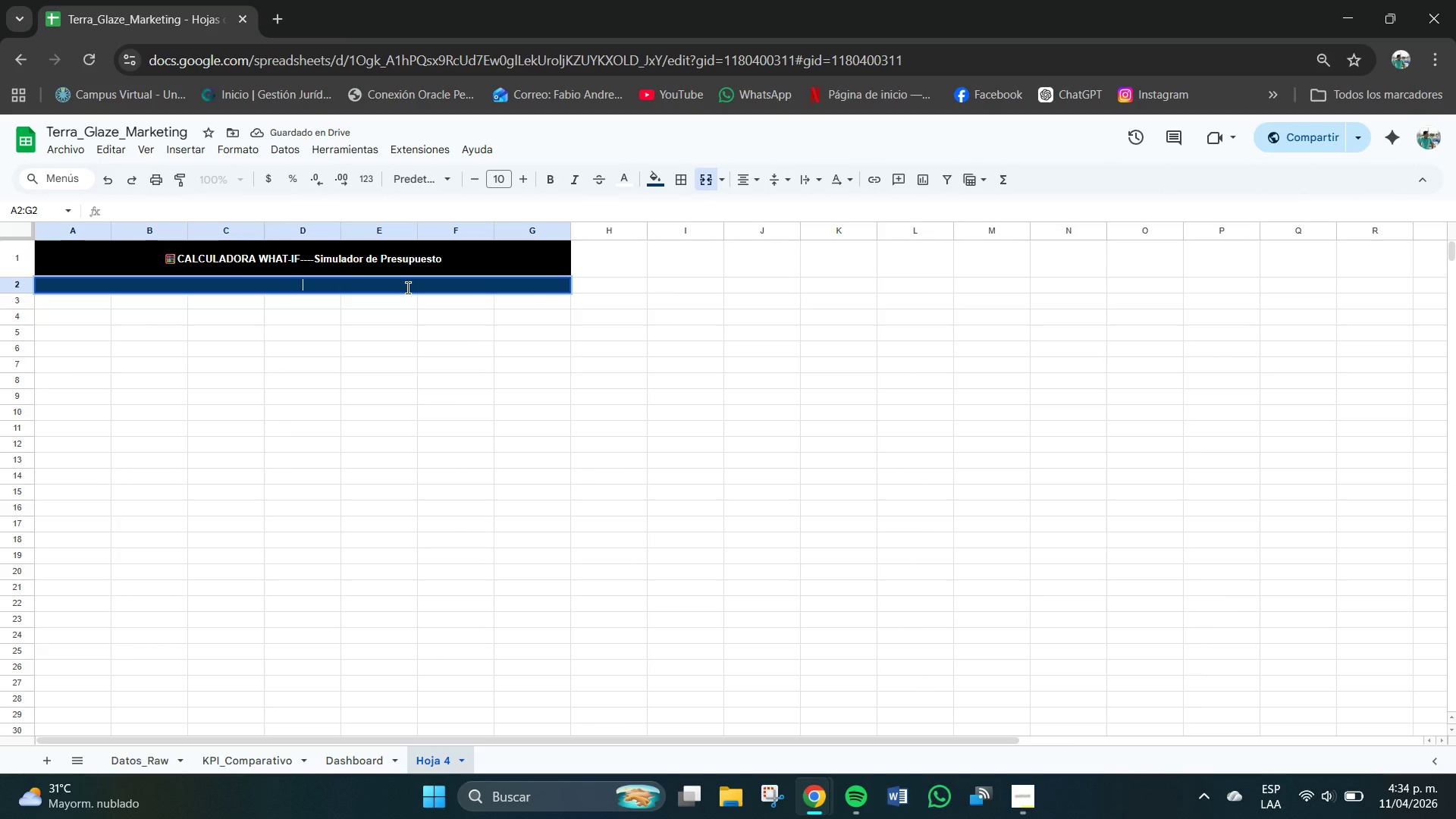 
type(Ingresa el presupuesto total y la distribucion por canal para ver la conversacion estimada)
 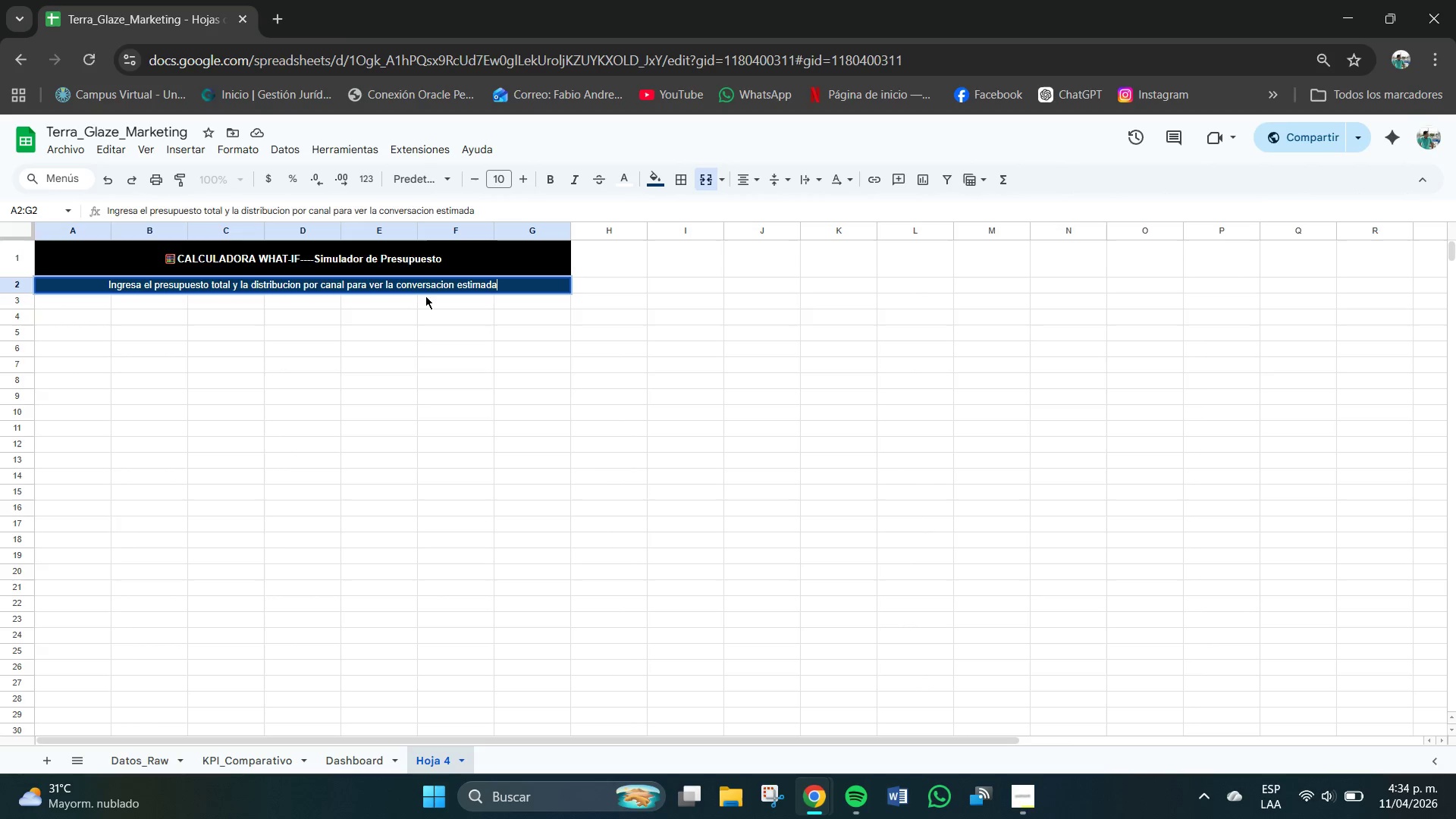 
left_click([453, 283])
 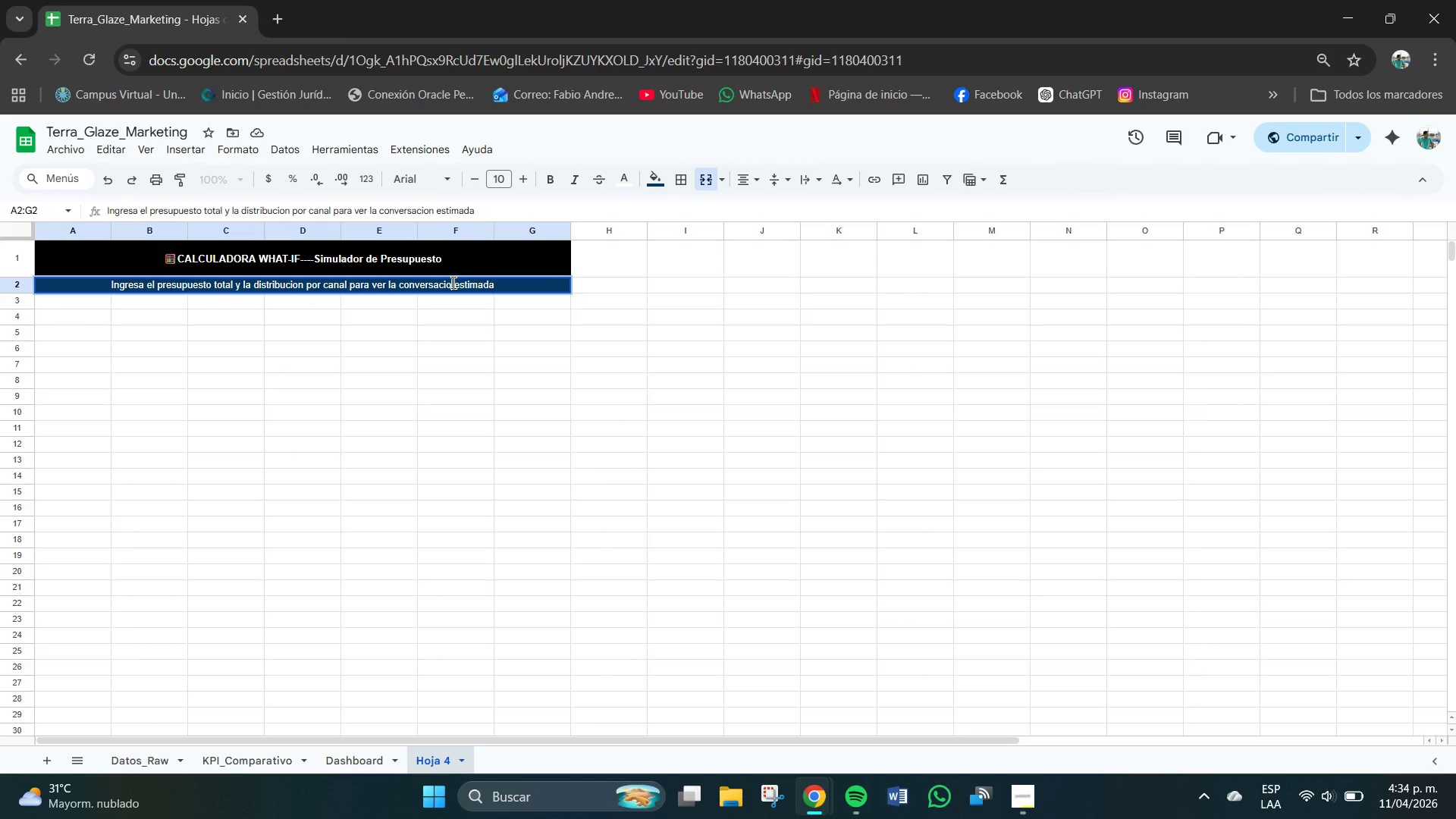 
key(Backspace)
key(Backspace)
key(Backspace)
key(Backspace)
key(Backspace)
type(ion)
 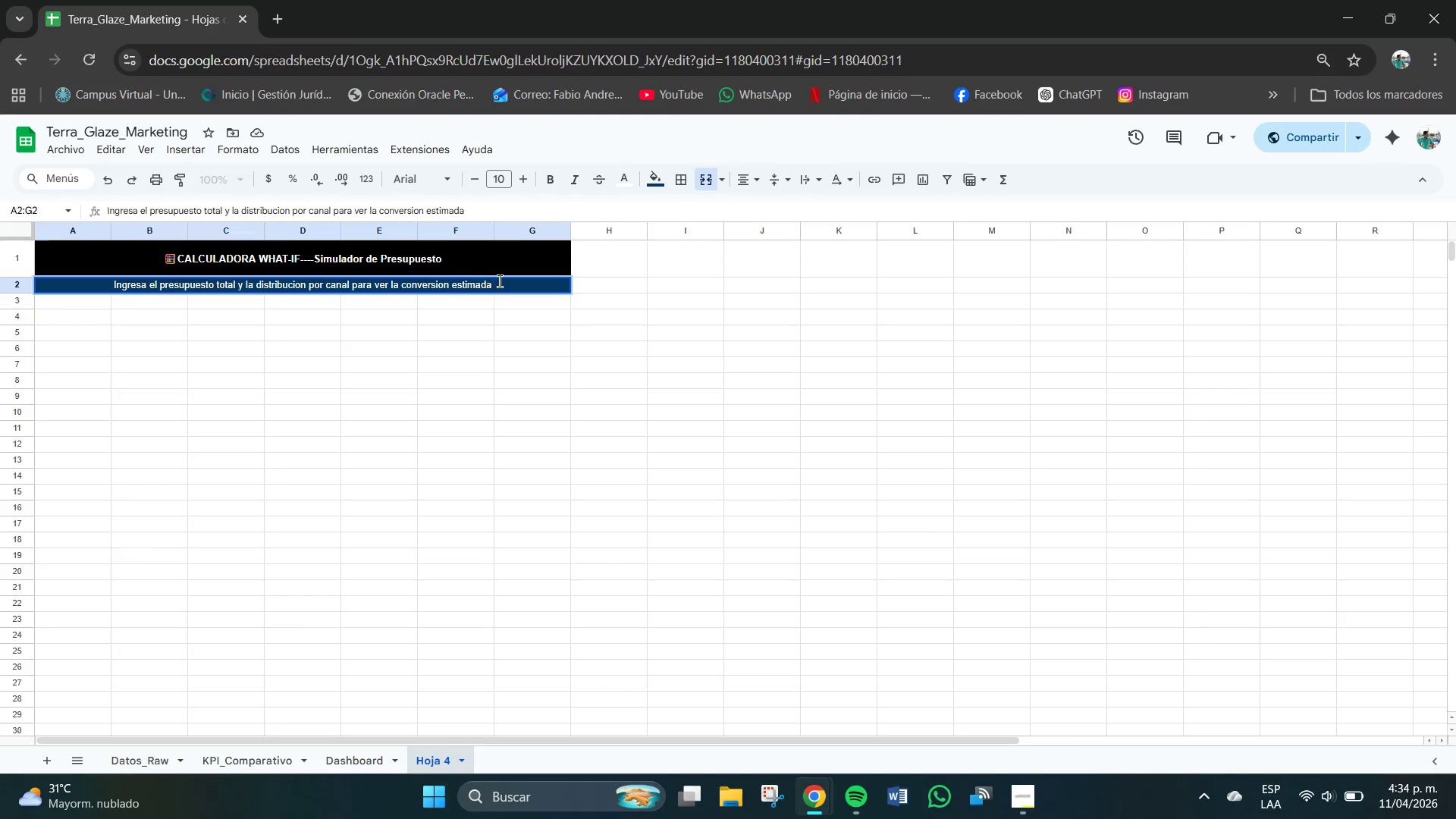 
left_click([501, 281])
 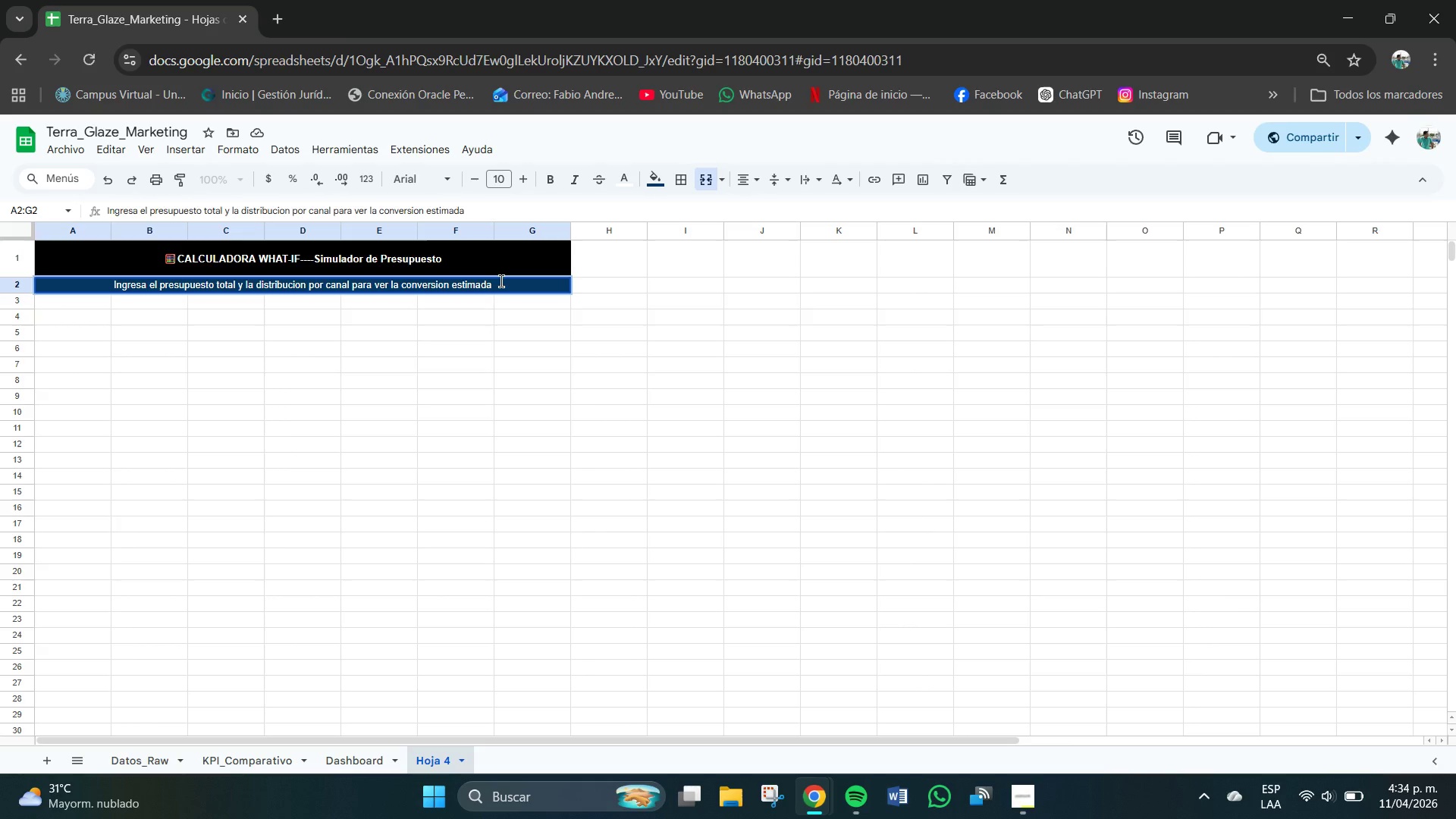 
key(Enter)
 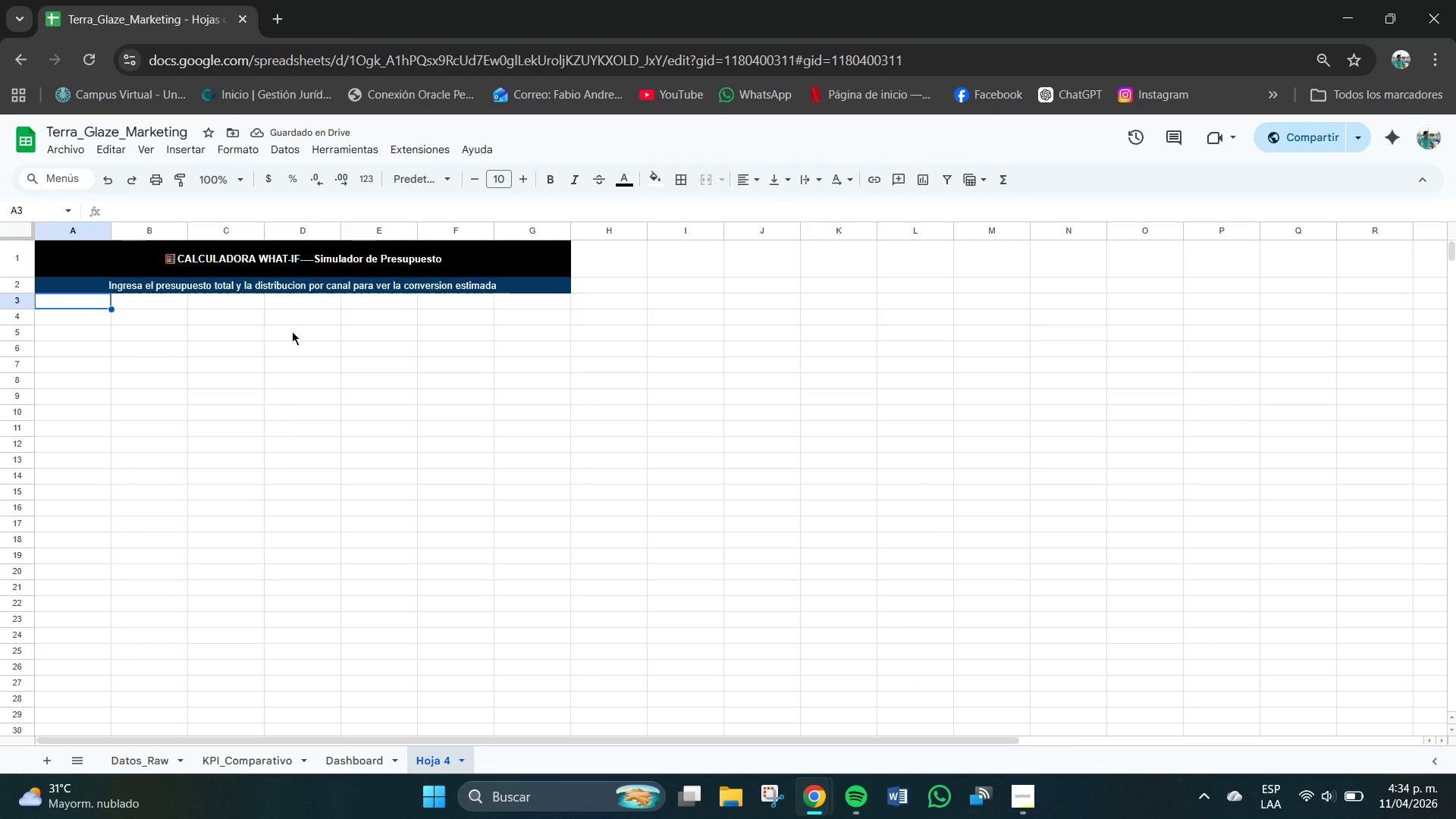 
left_click([70, 318])
 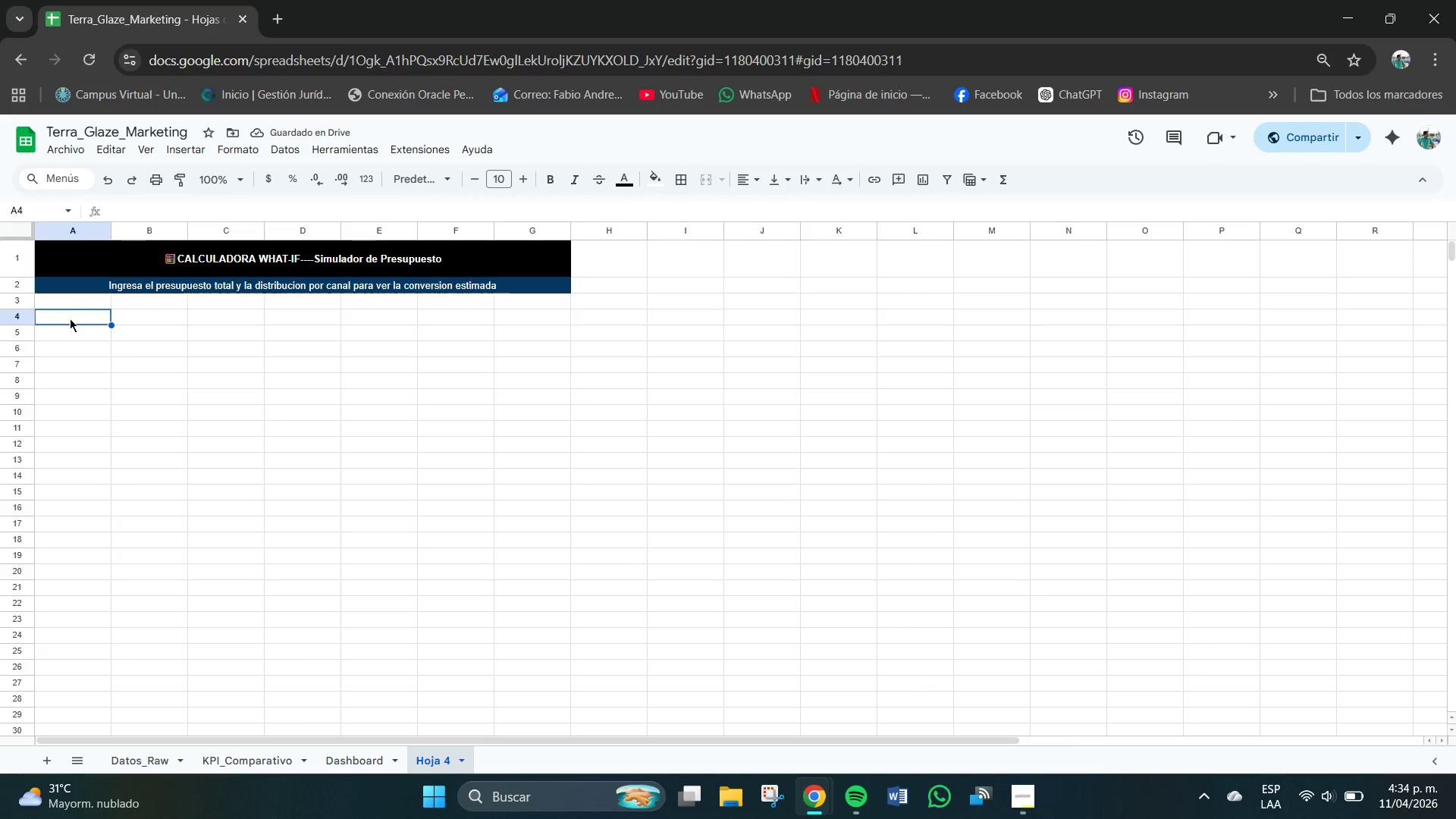 
left_click_drag(start_coordinate=[70, 318], to_coordinate=[555, 316])
 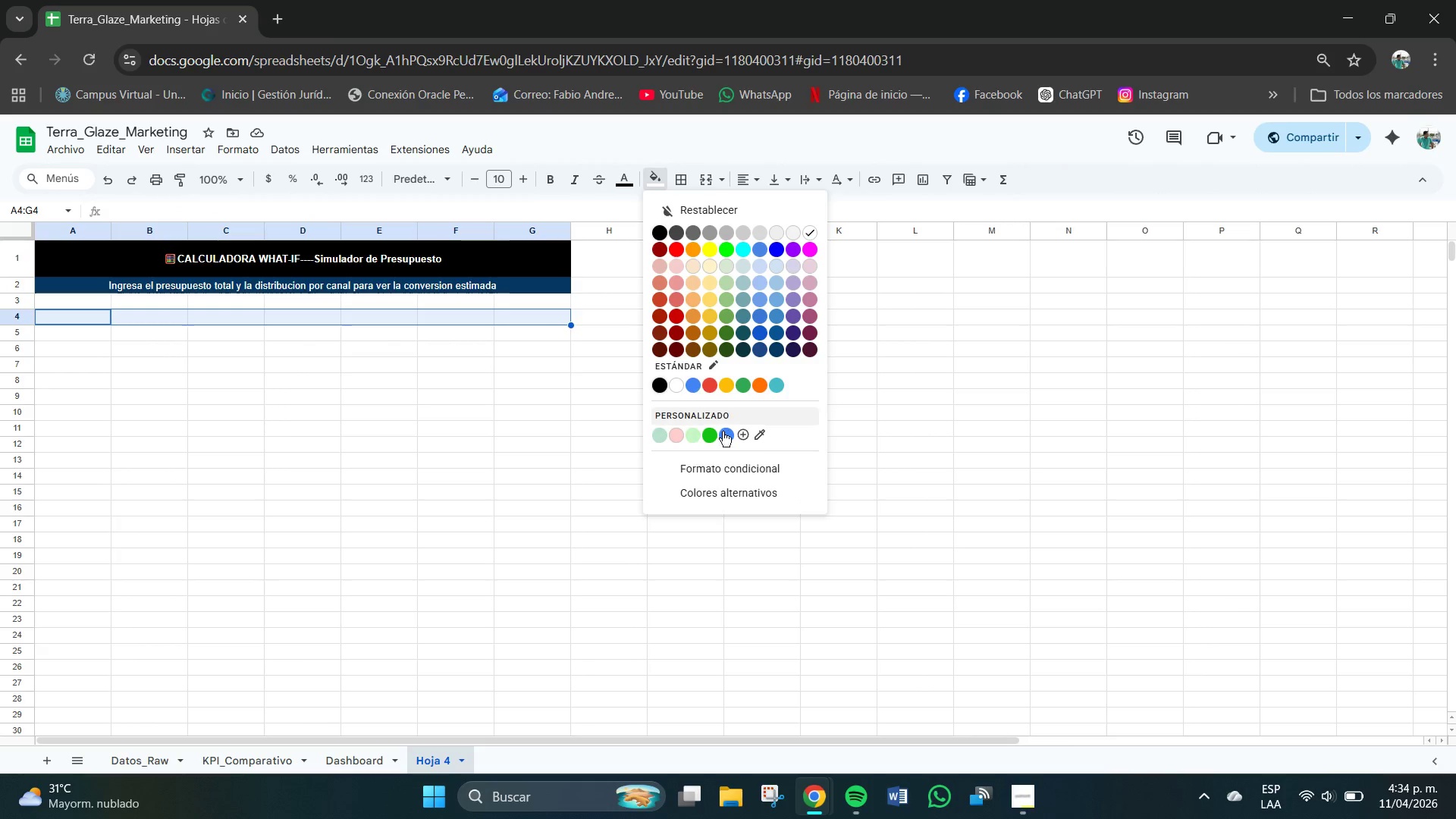 
left_click([713, 389])
 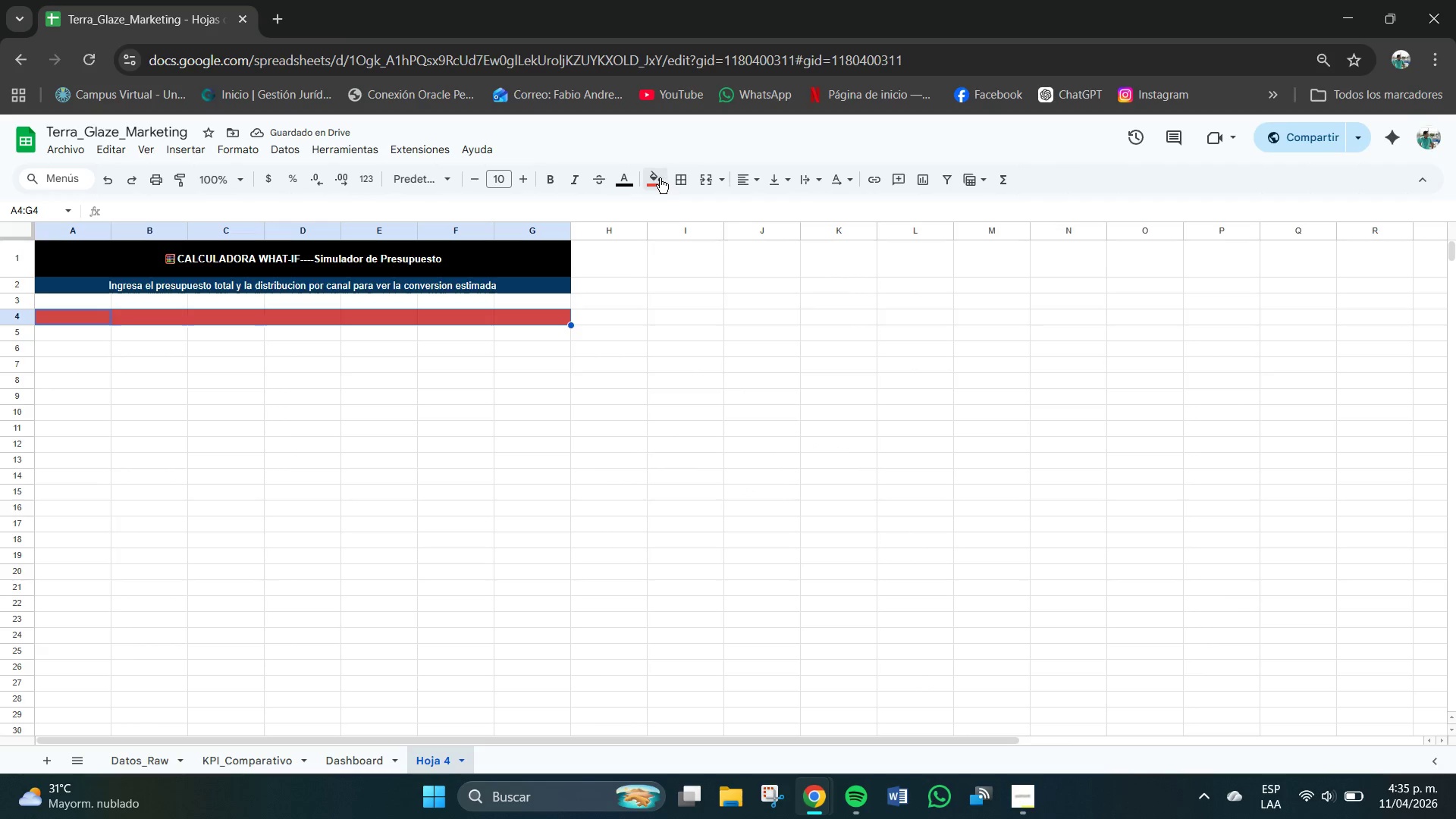 
left_click([680, 249])
 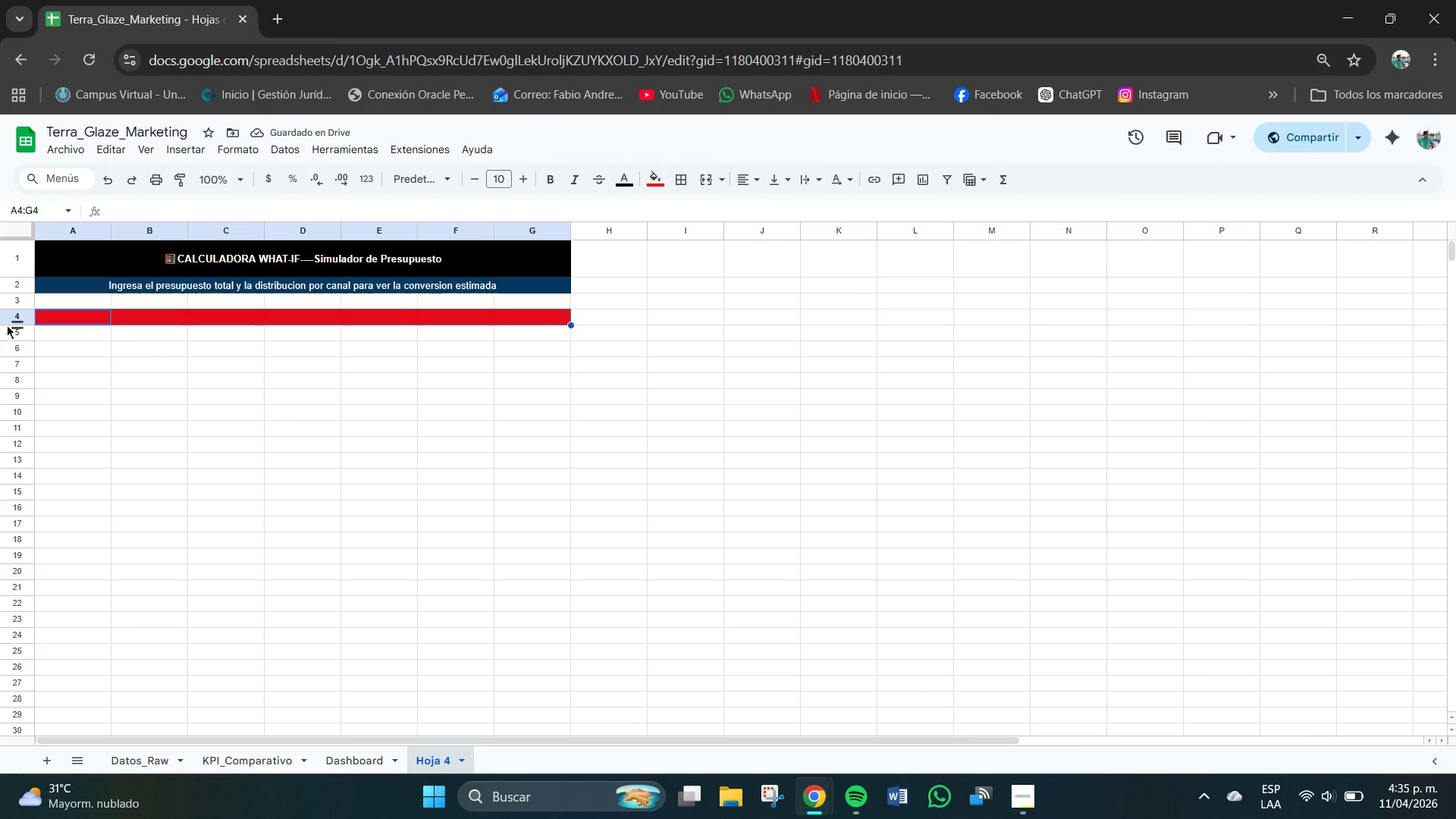 
left_click_drag(start_coordinate=[20, 325], to_coordinate=[23, 343])
 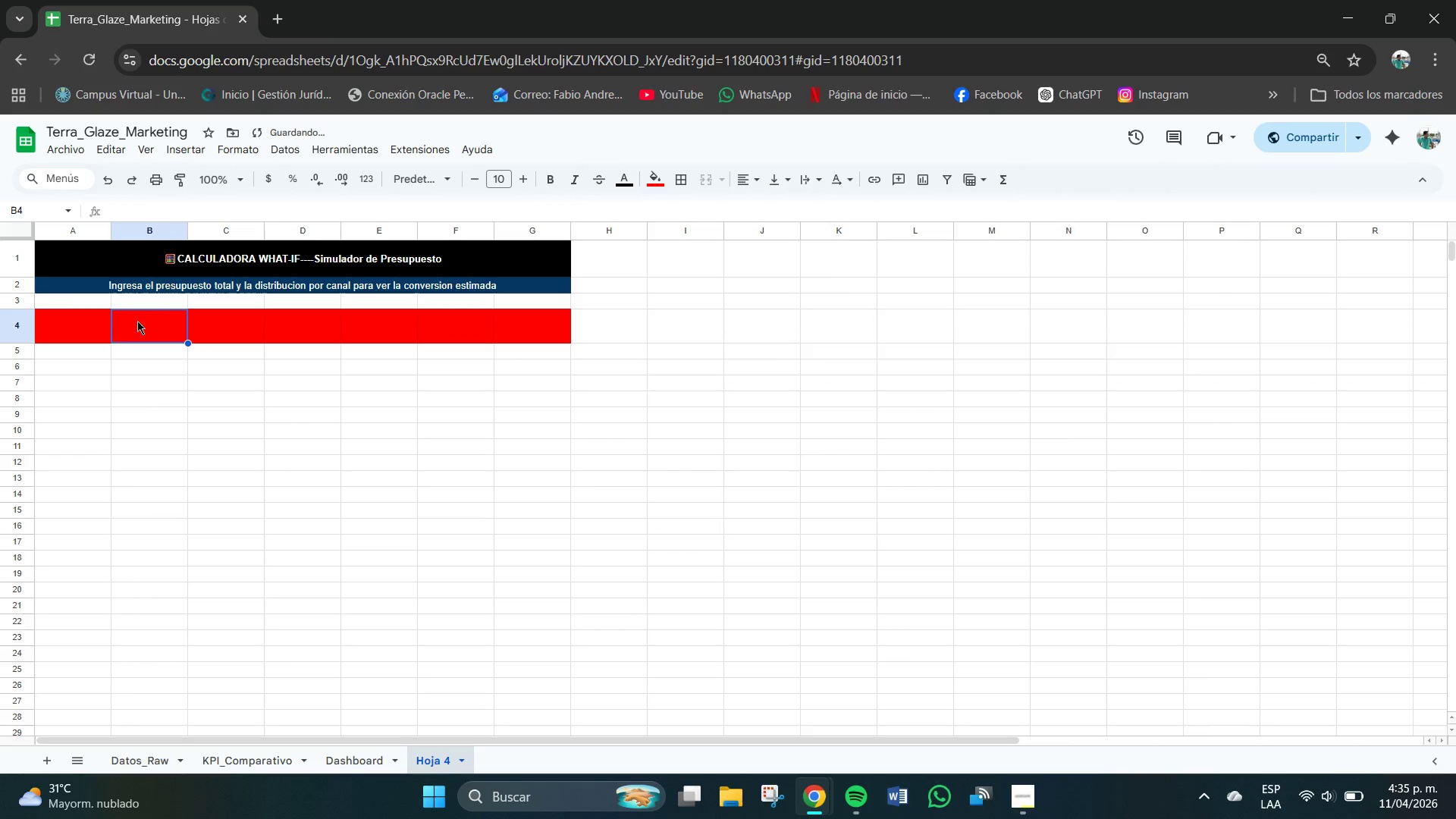 
left_click_drag(start_coordinate=[89, 318], to_coordinate=[514, 332])
 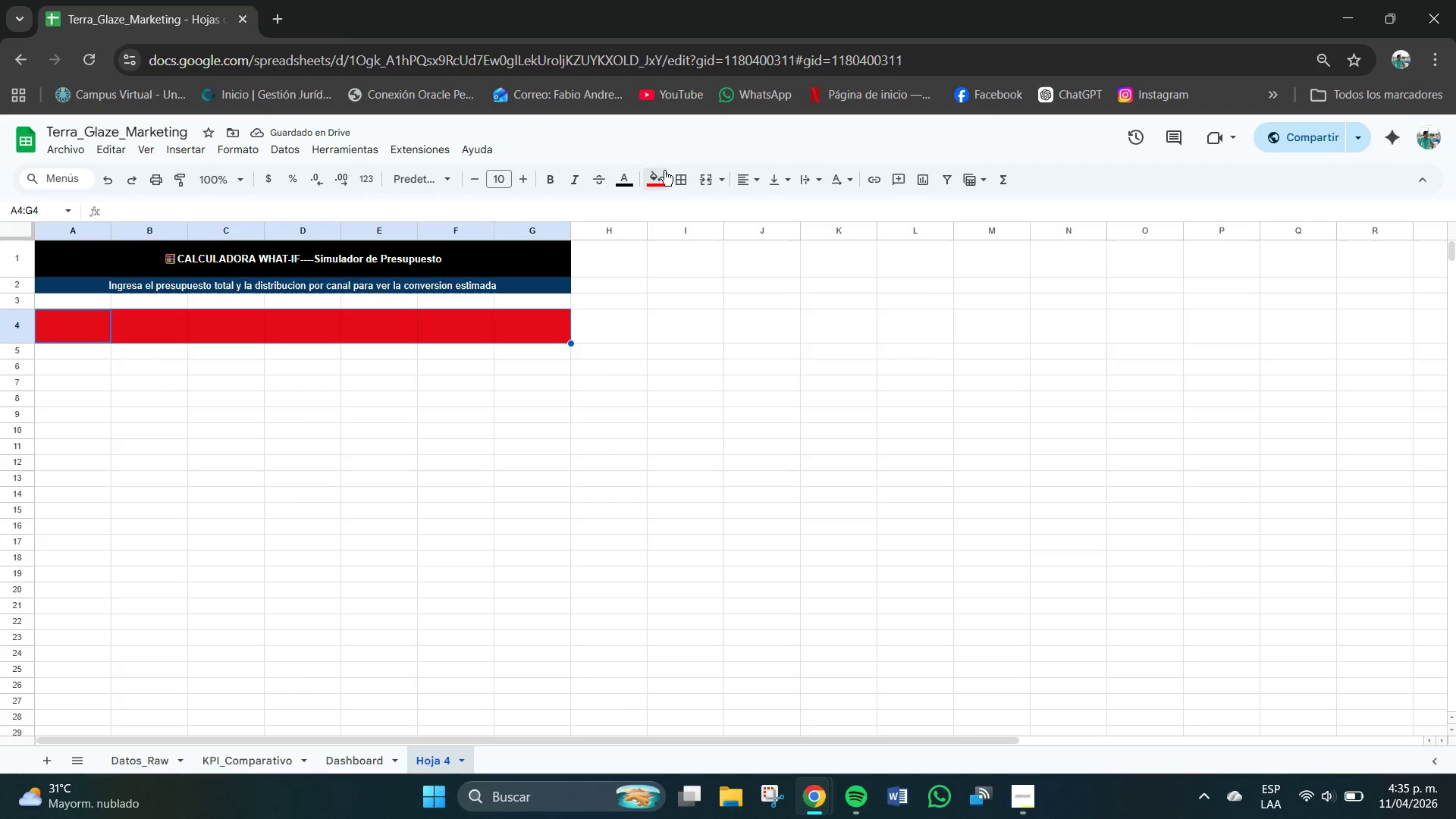 
left_click([664, 175])
 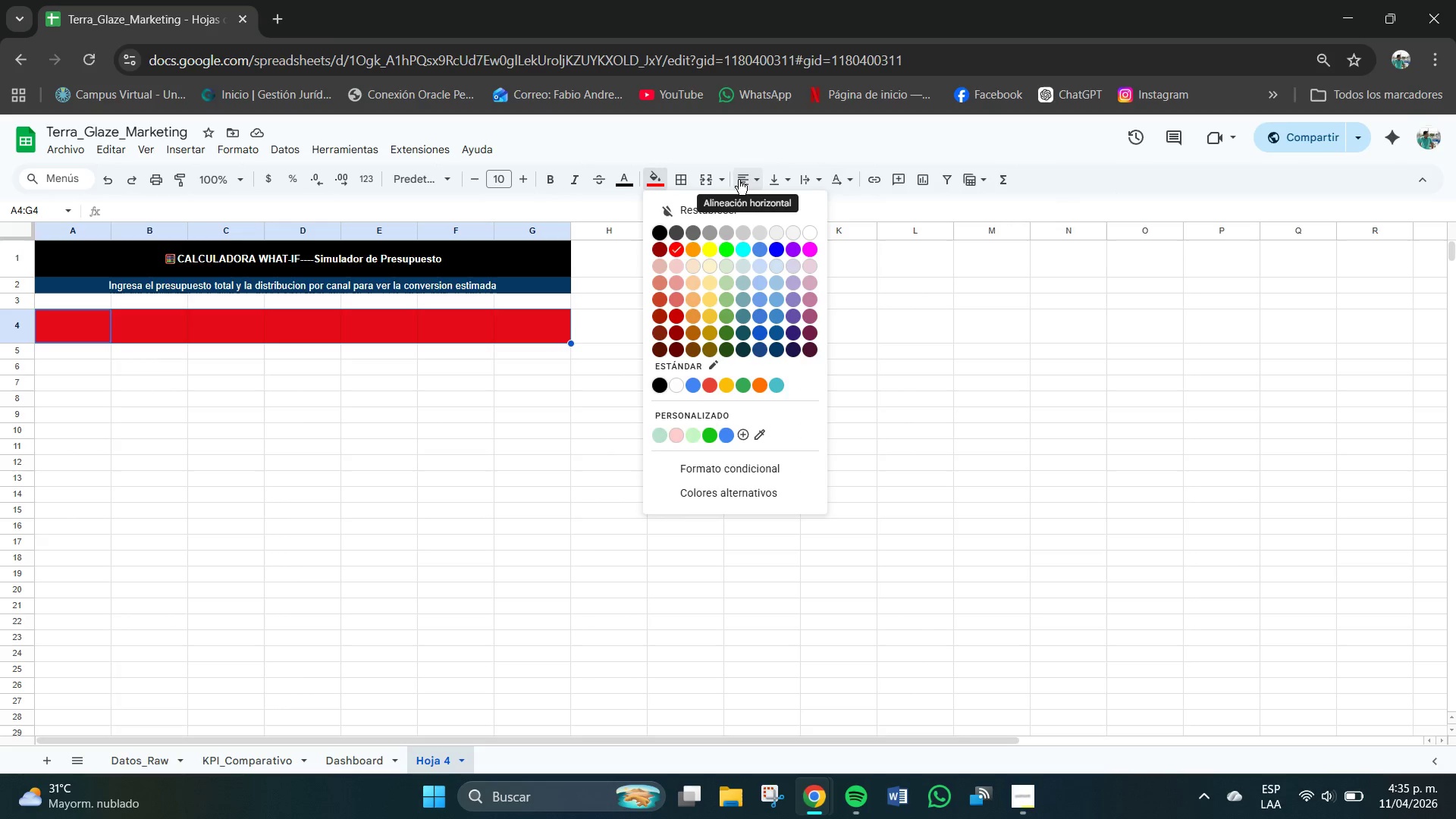 
left_click([722, 180])
 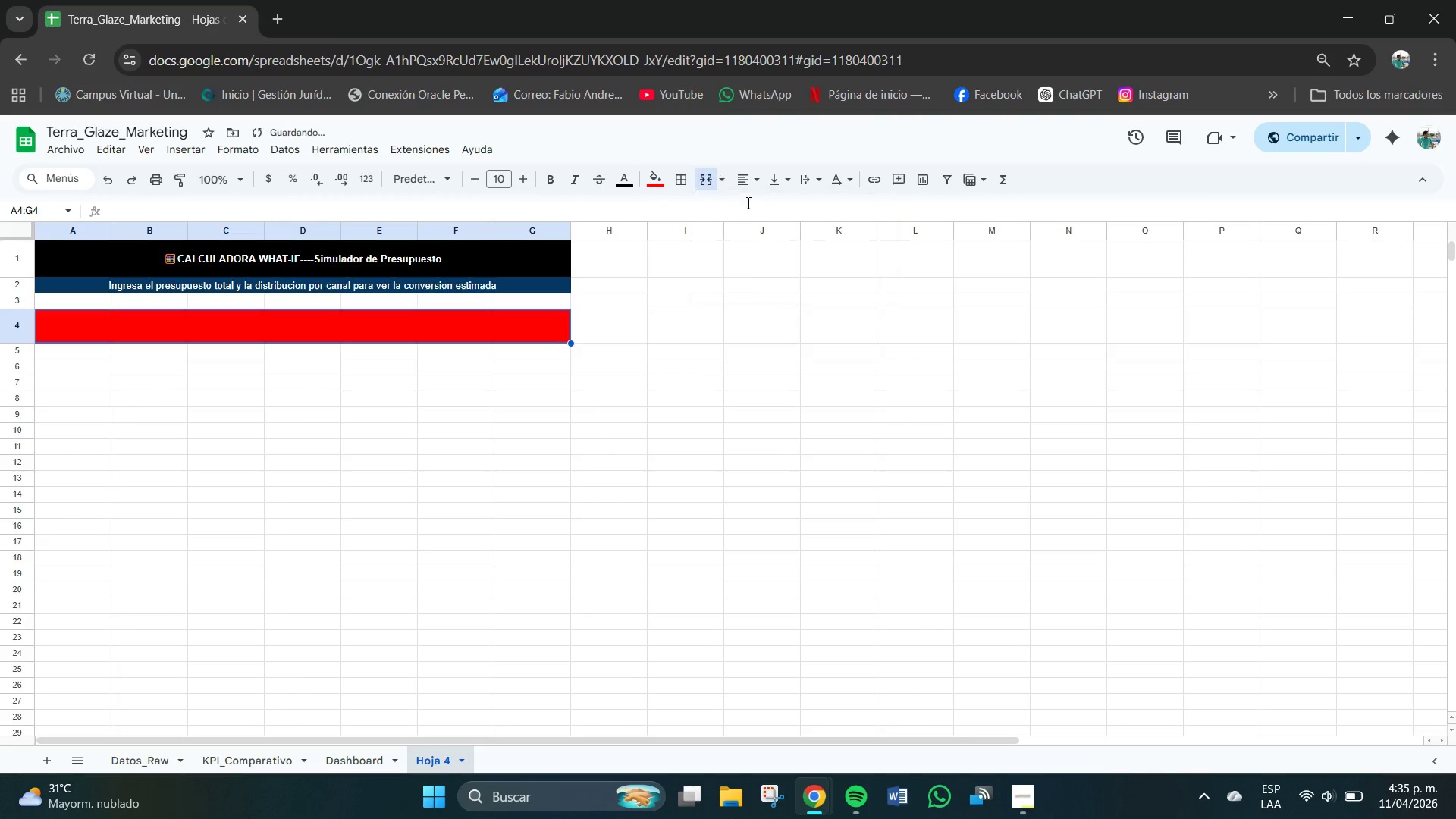 
double_click([753, 185])
 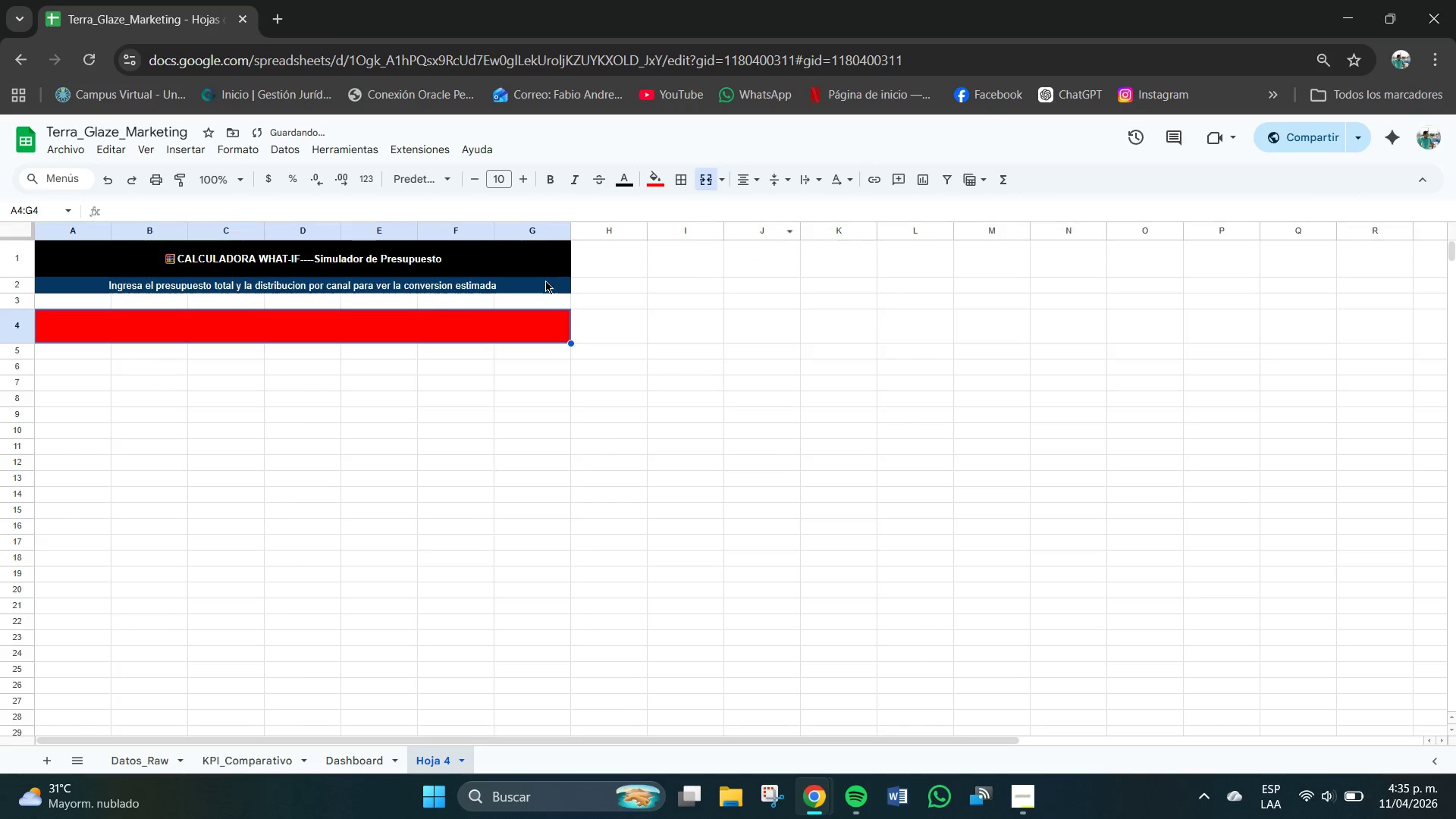 
double_click([349, 327])
 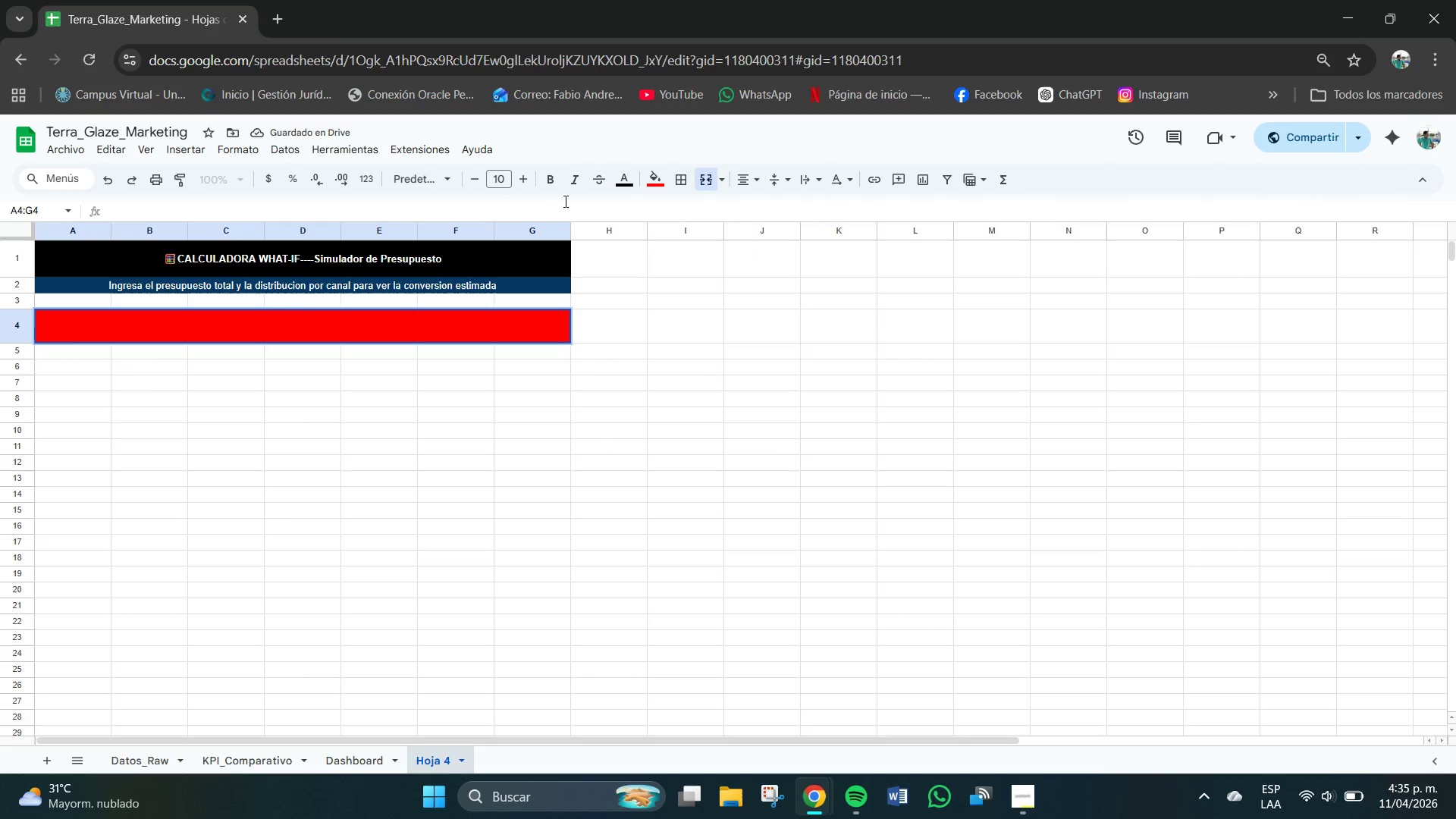 
left_click([627, 178])
 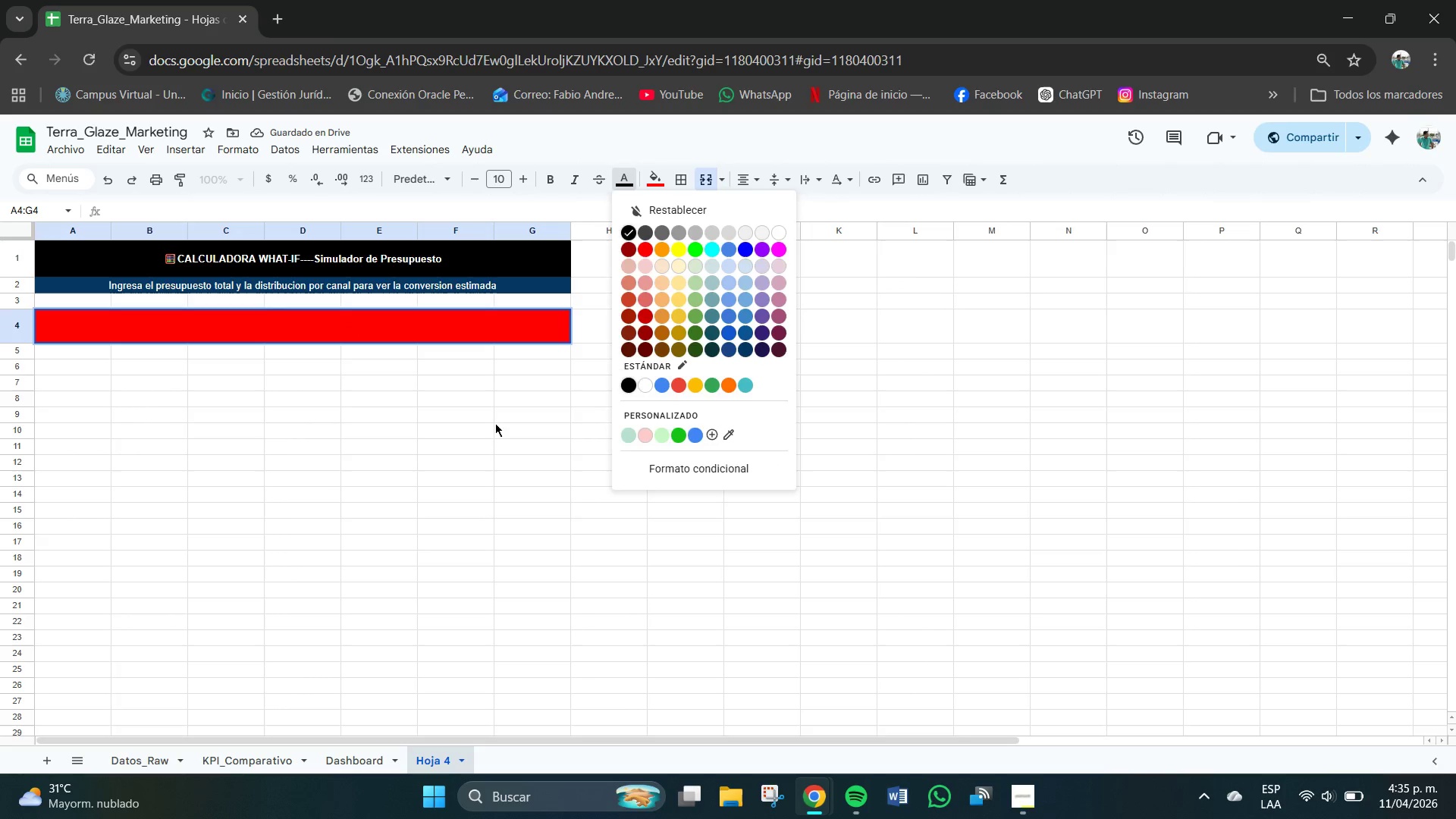 
left_click([462, 427])
 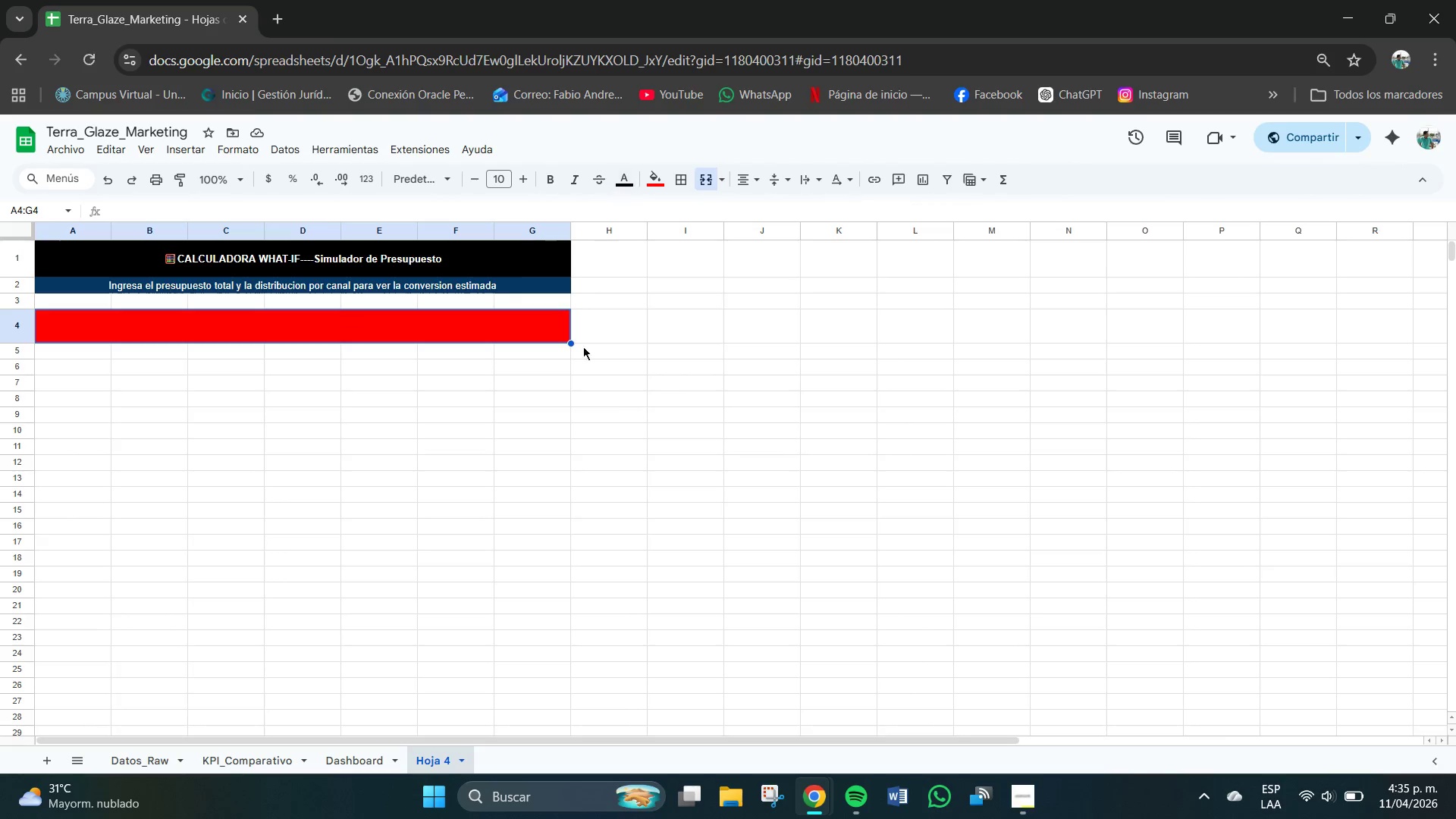 
double_click([486, 334])
 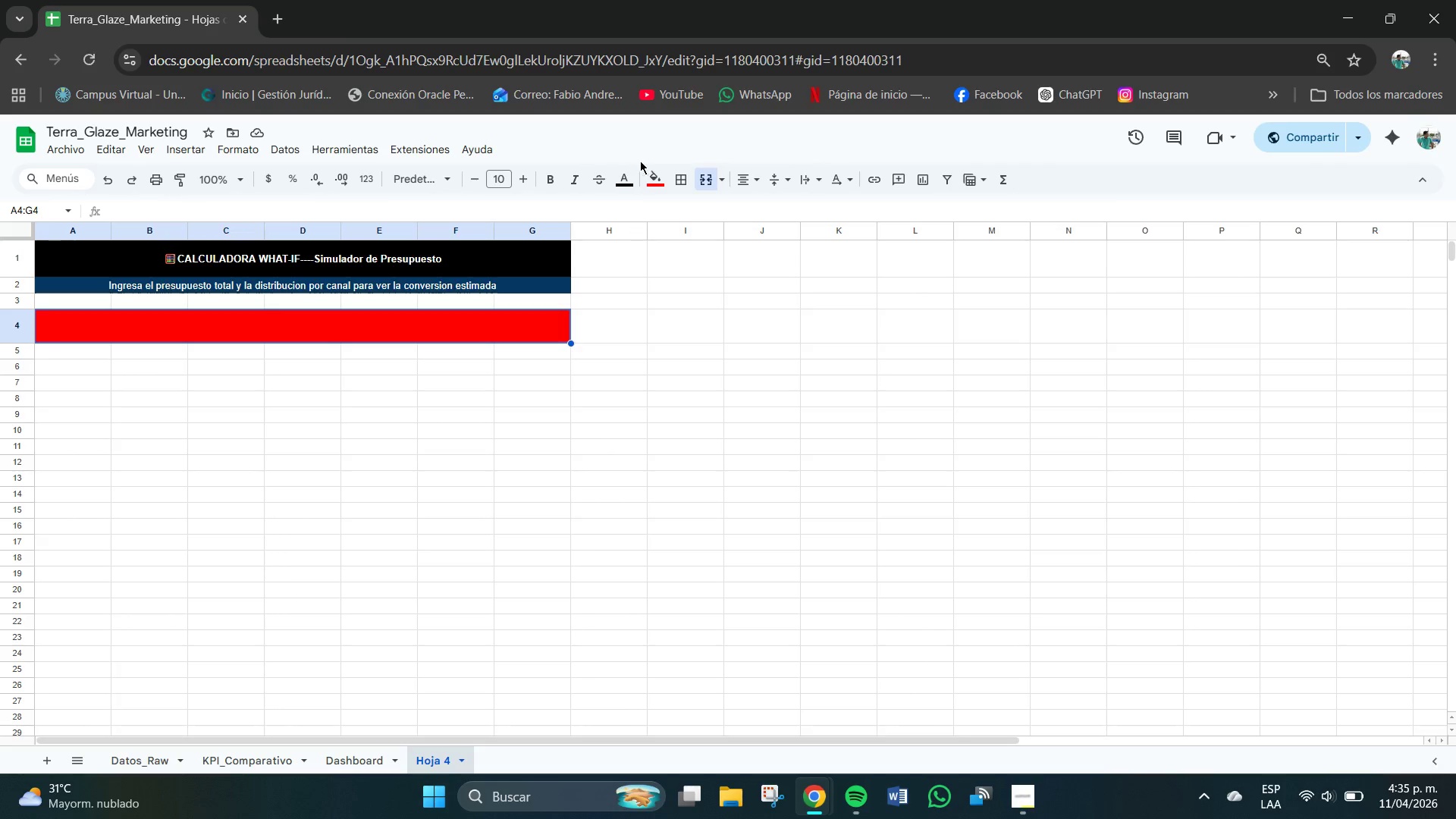 
left_click([624, 177])
 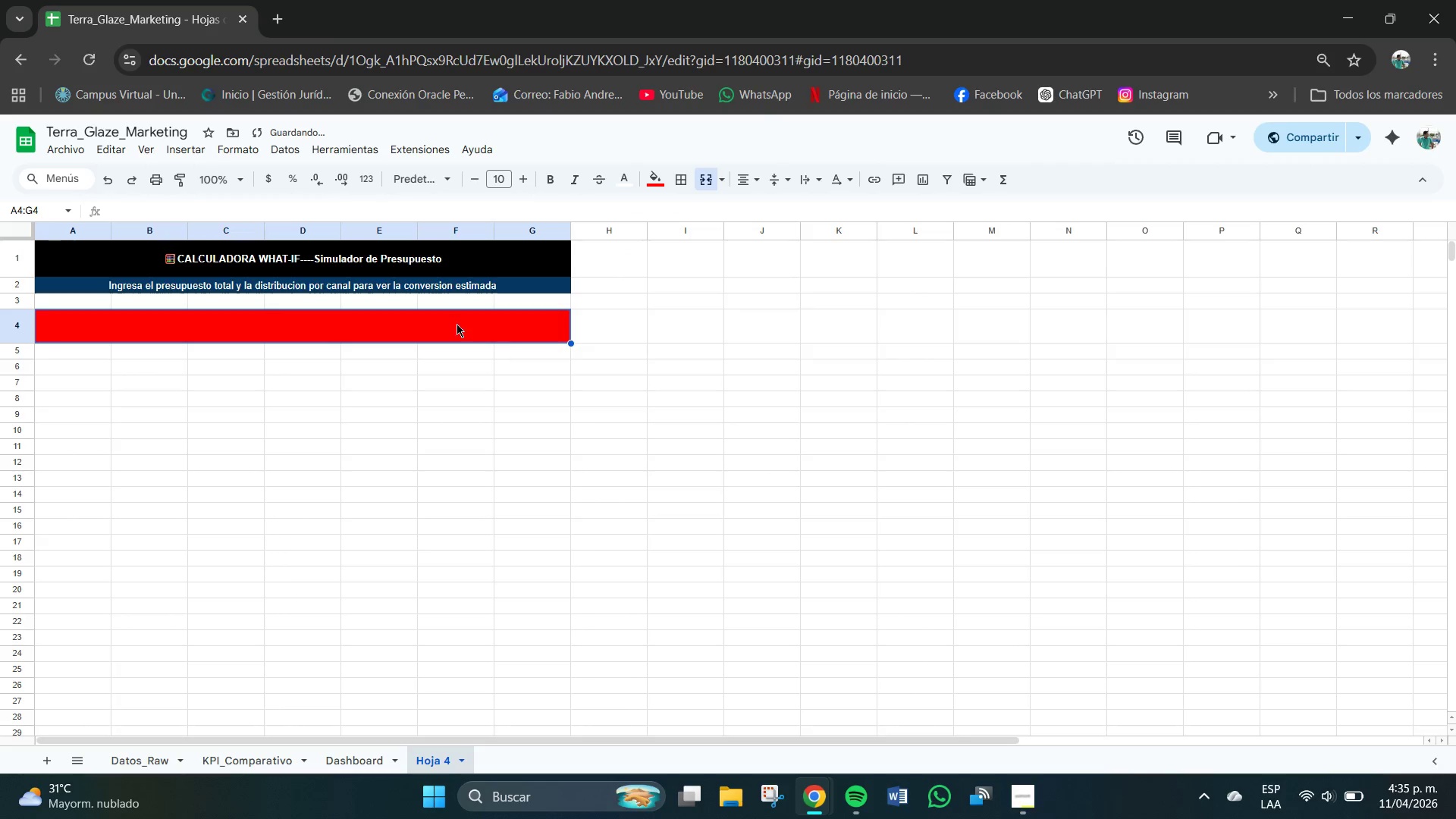 
left_click([466, 320])
 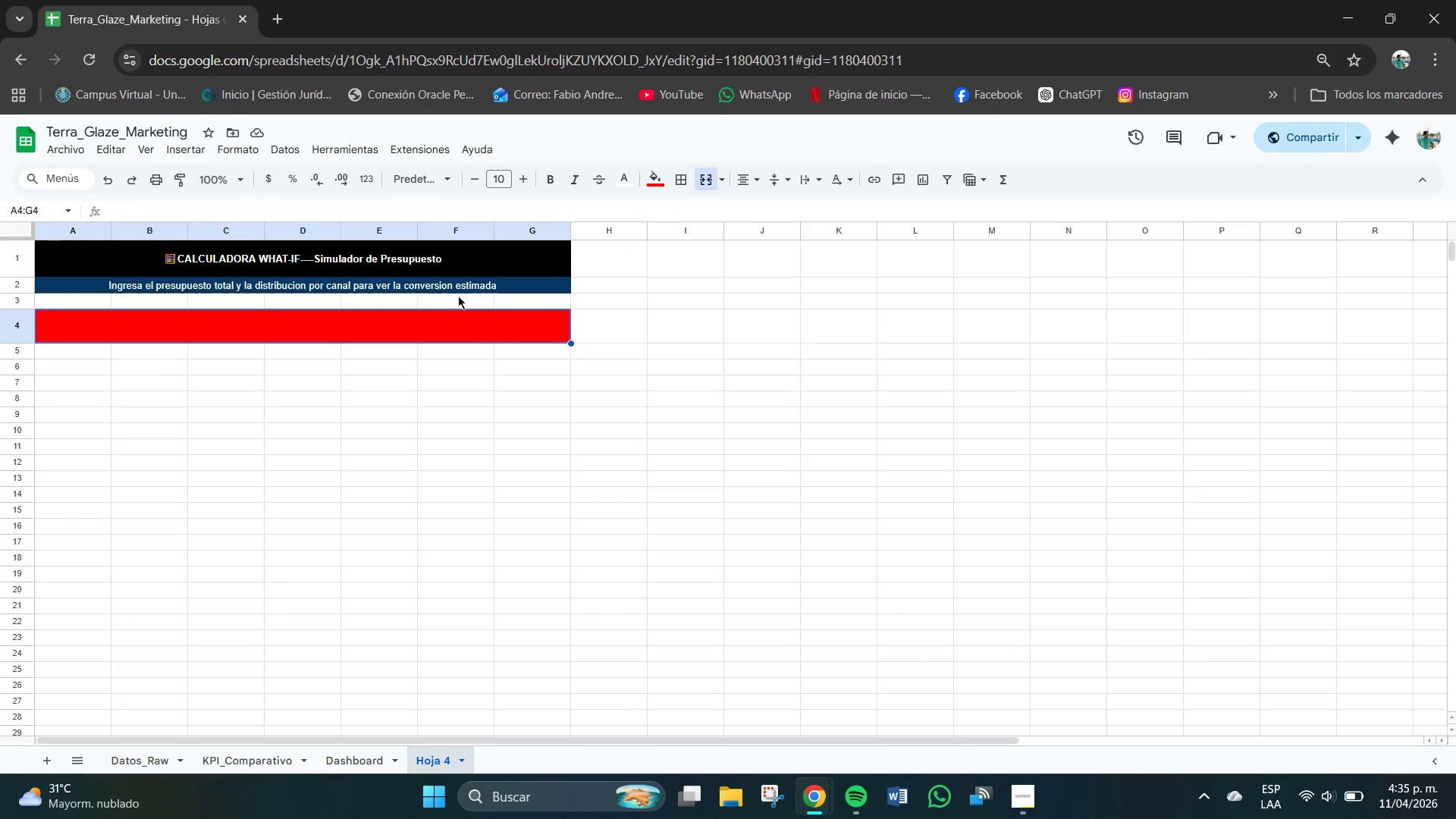 
wait(6.58)
 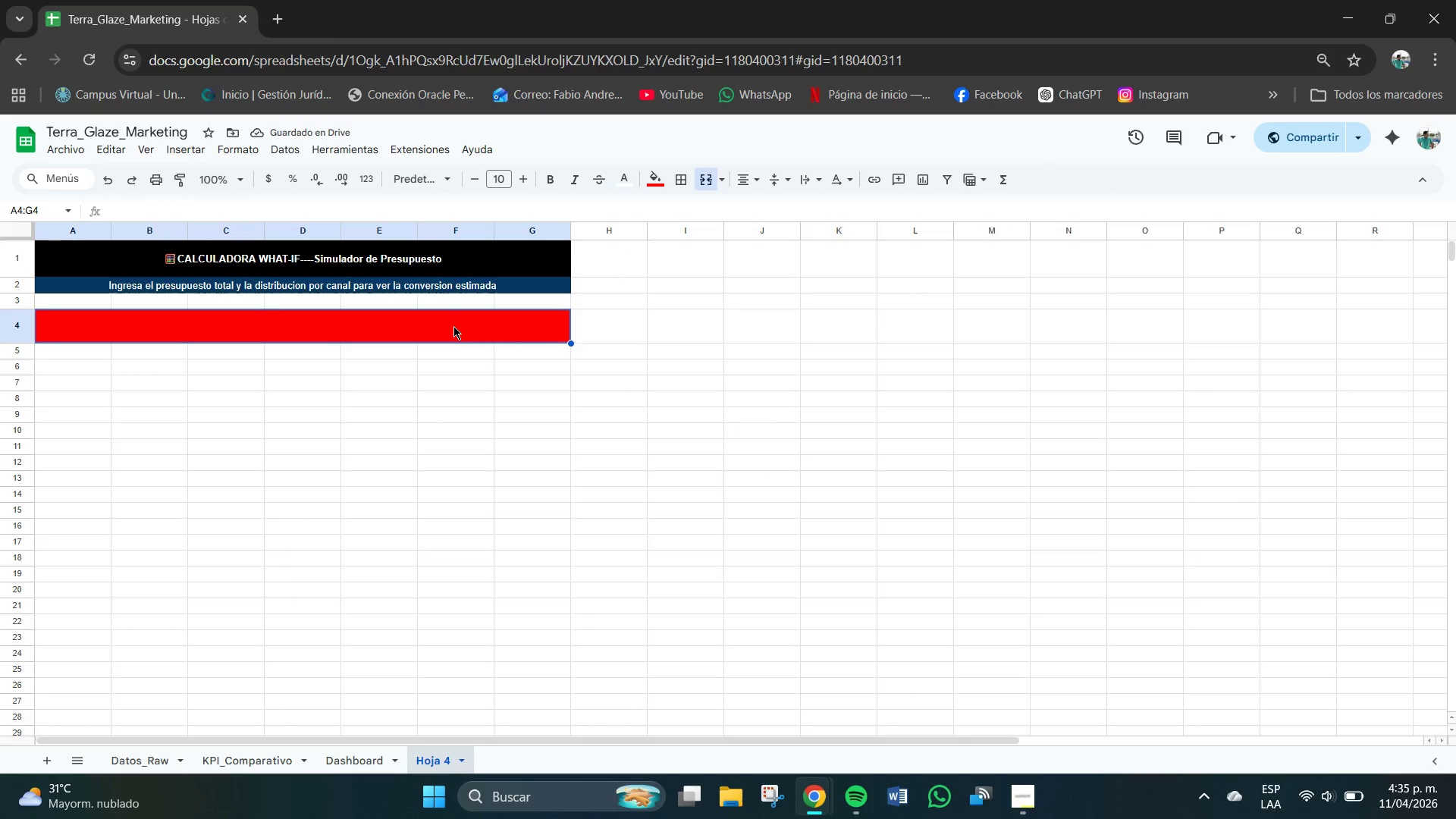 
left_click([354, 263])
 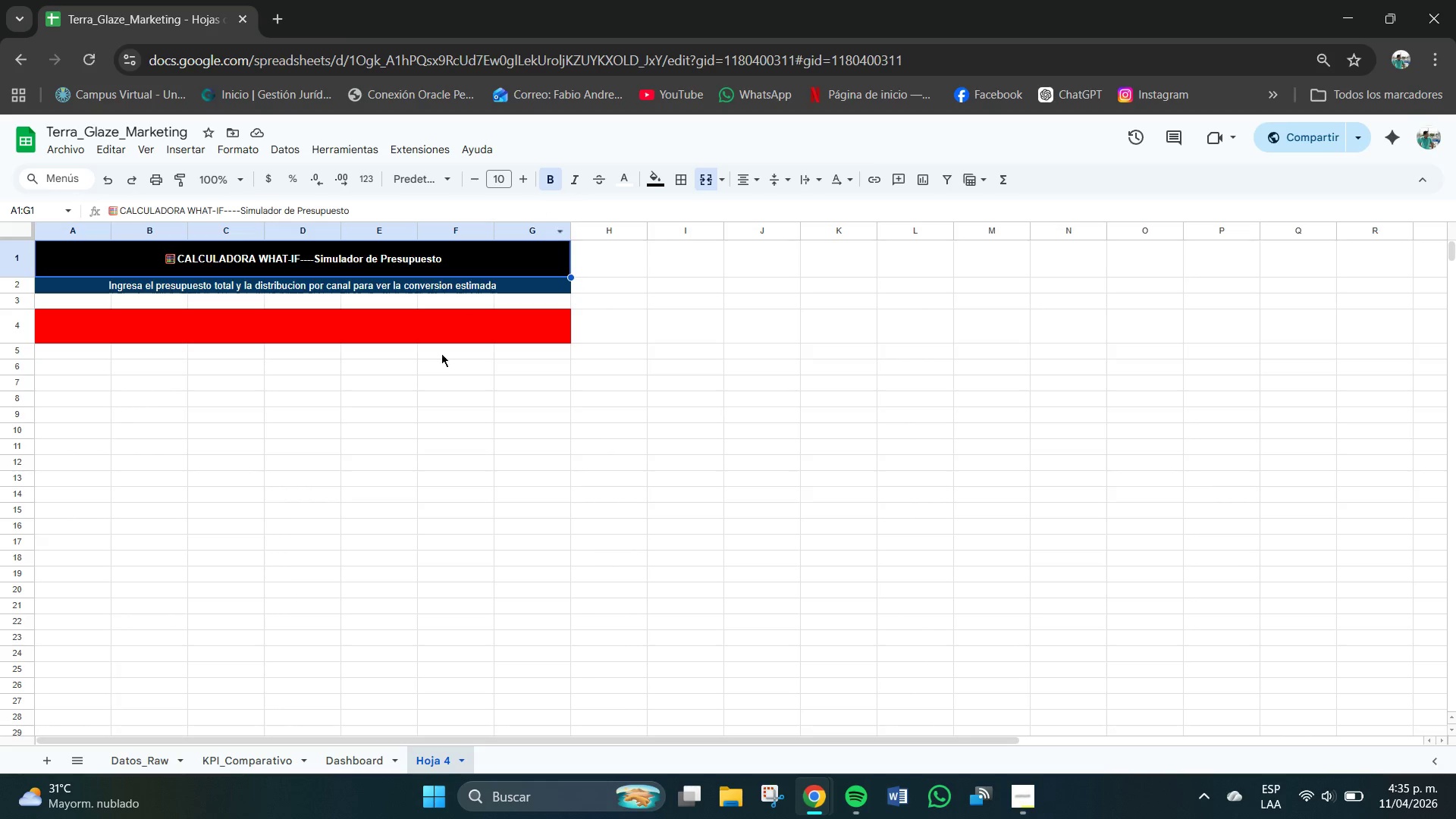 
left_click([396, 330])
 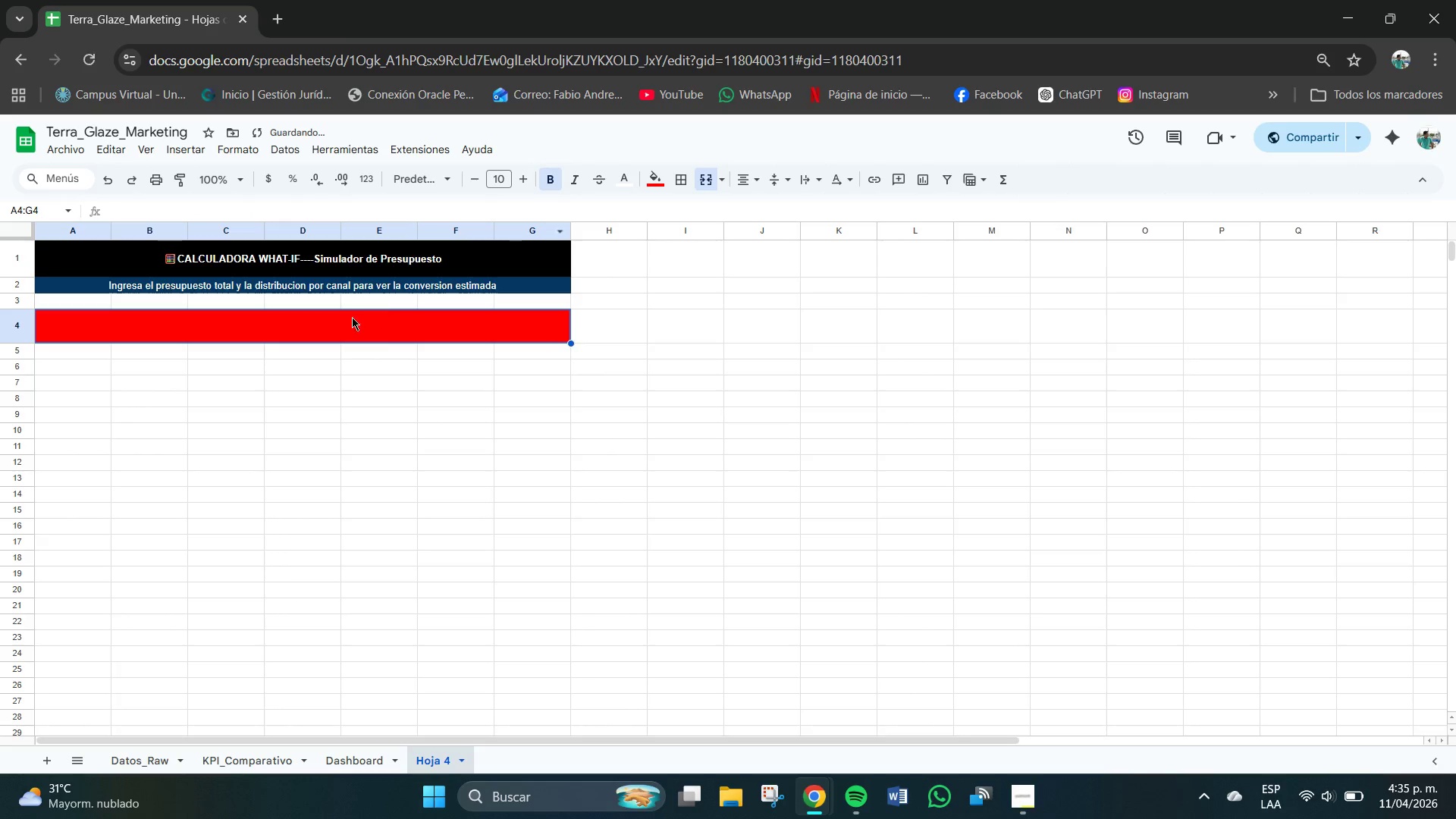 
double_click([338, 321])
 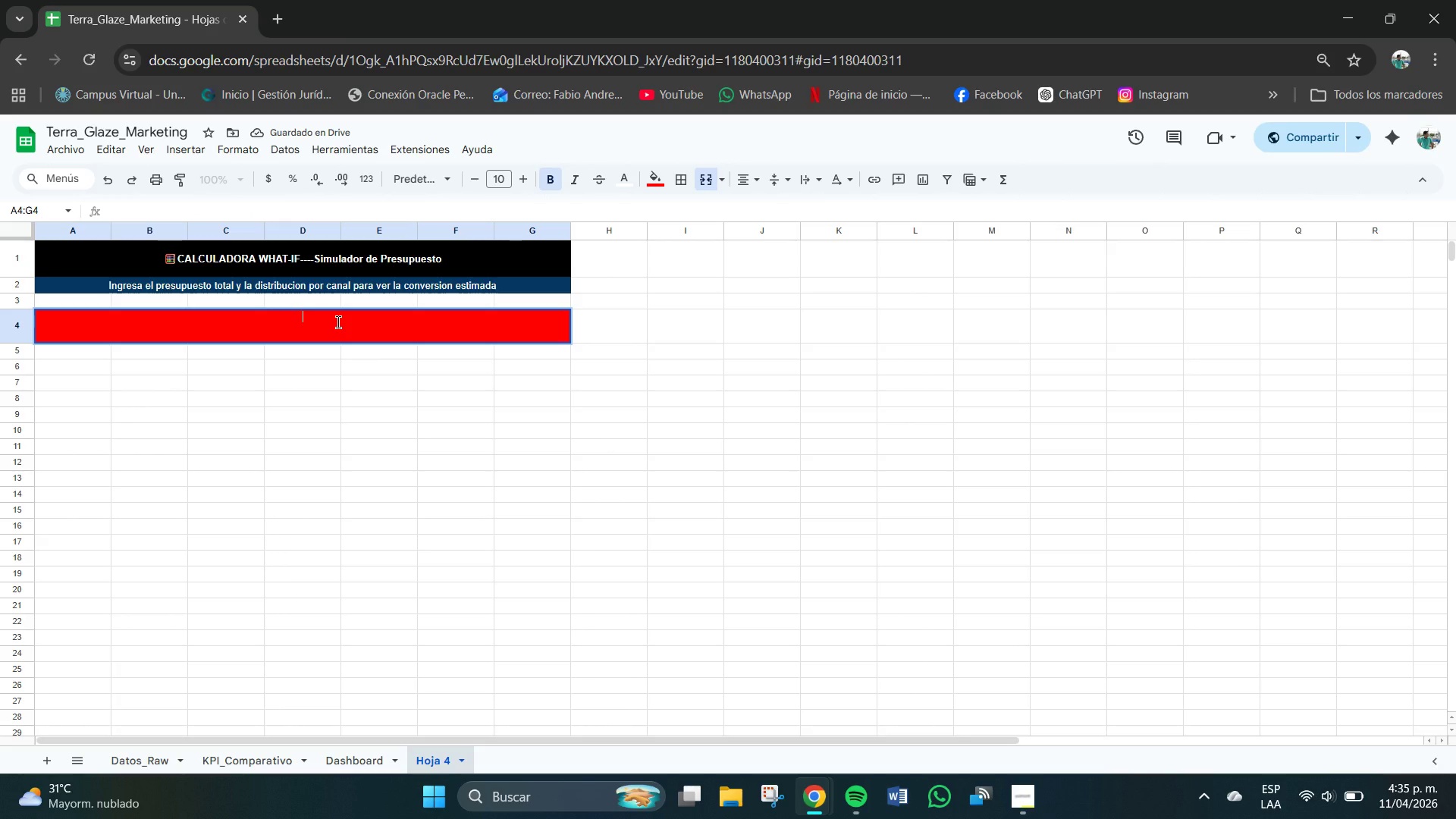 
type(See)
key(Backspace)
type(ccion)
key(Backspace)
key(Backspace)
key(Backspace)
key(Backspace)
key(Backspace)
key(Backspace)
type(SECCION)
key(Backspace)
key(Backspace)
key(Backspace)
key(Backspace)
key(Backspace)
key(Backspace)
key(Backspace)
type(ECCION A_)
key(Backspace)
type(> Parametroa)
key(Backspace)
type(s de Entrada *Celda en Axul)
key(Backspace)
key(Backspace)
key(Backspace)
type(xul)
key(Backspace)
key(Backspace)
key(Backspace)
type(a)
key(Backspace)
type(zul) editabl)
key(Backspace)
key(Backspace)
type(ble()
 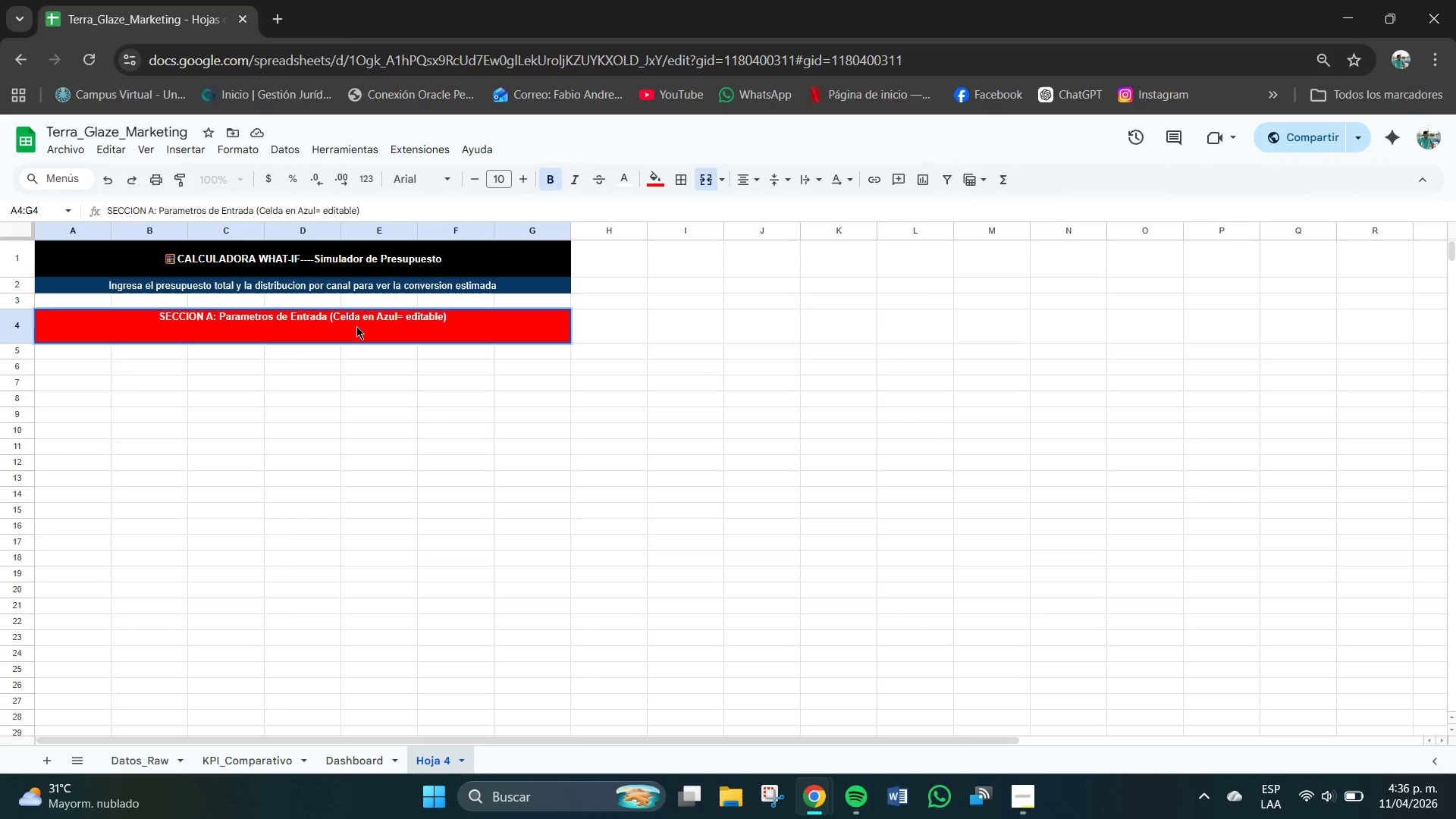 
left_click([328, 391])
 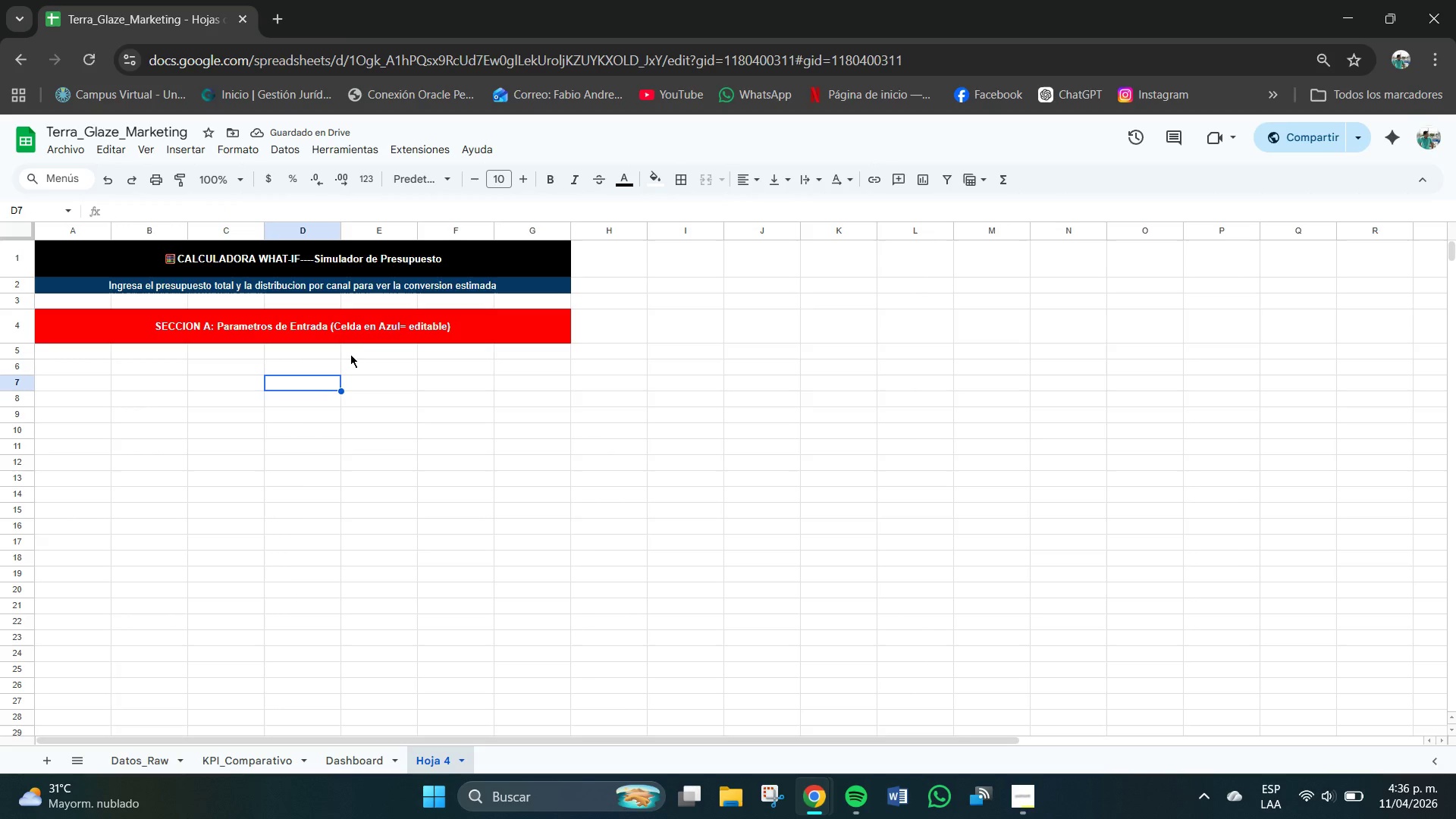 
left_click([384, 326])
 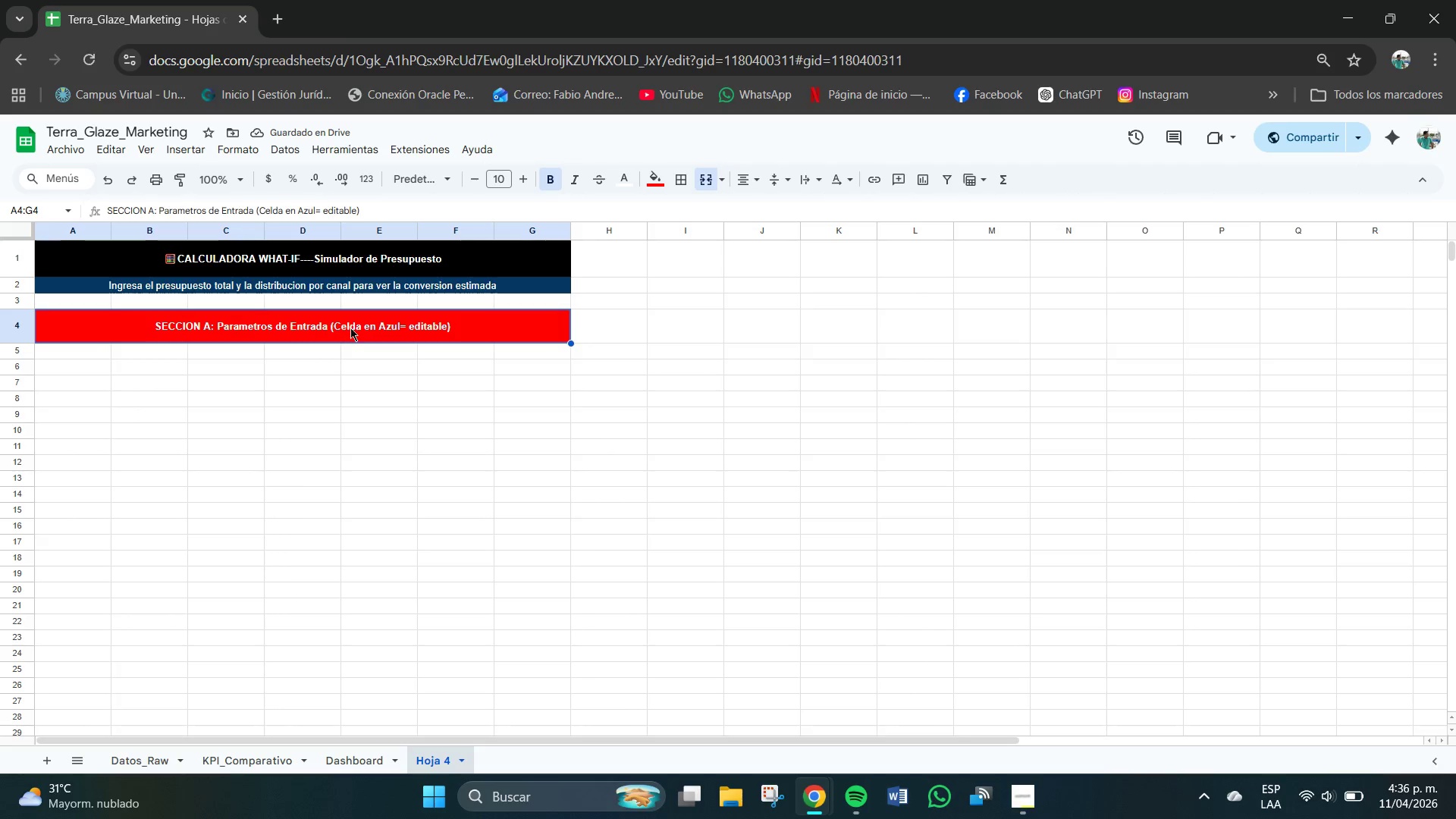 
double_click([355, 326])
 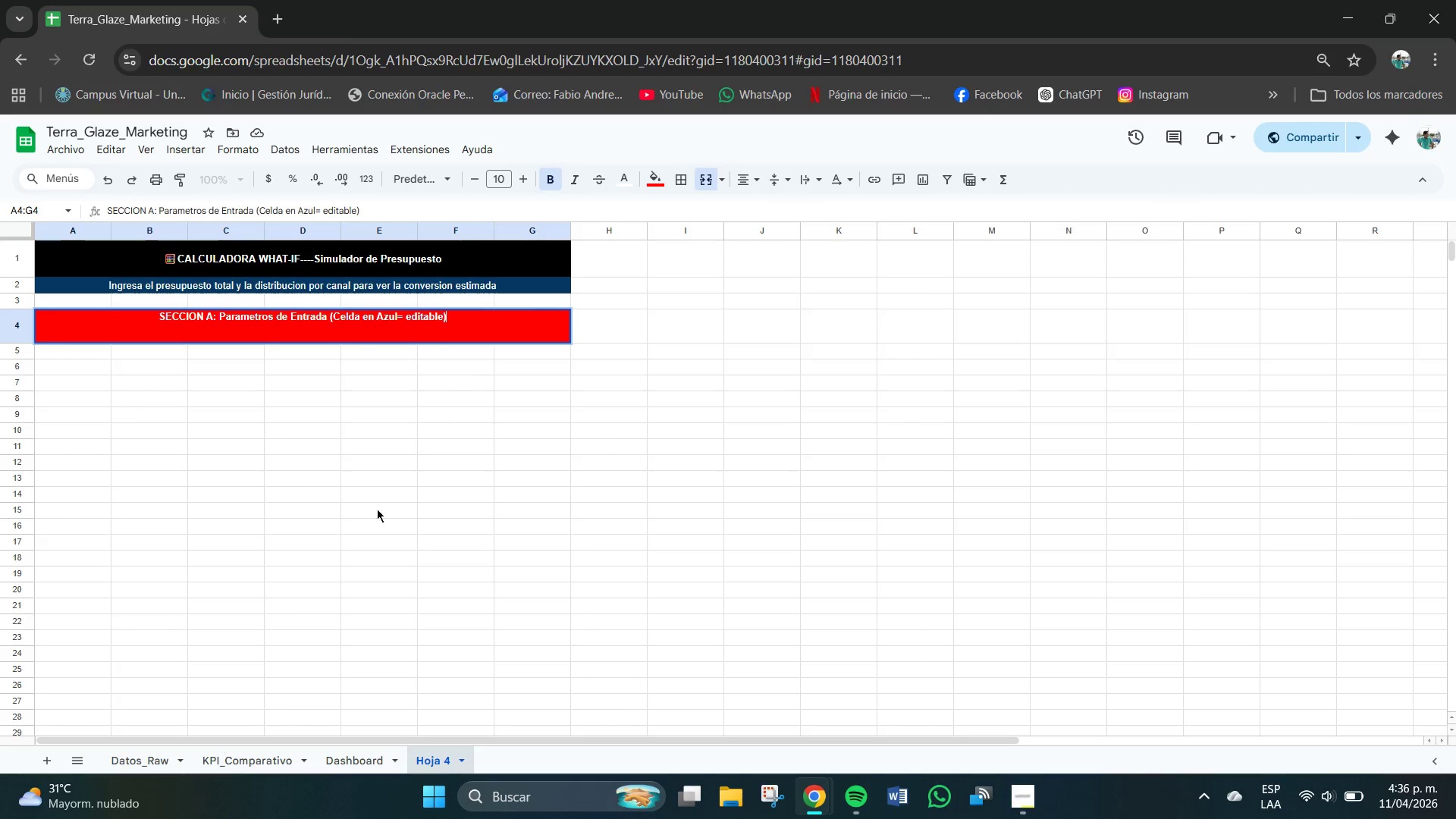 
double_click([406, 325])
 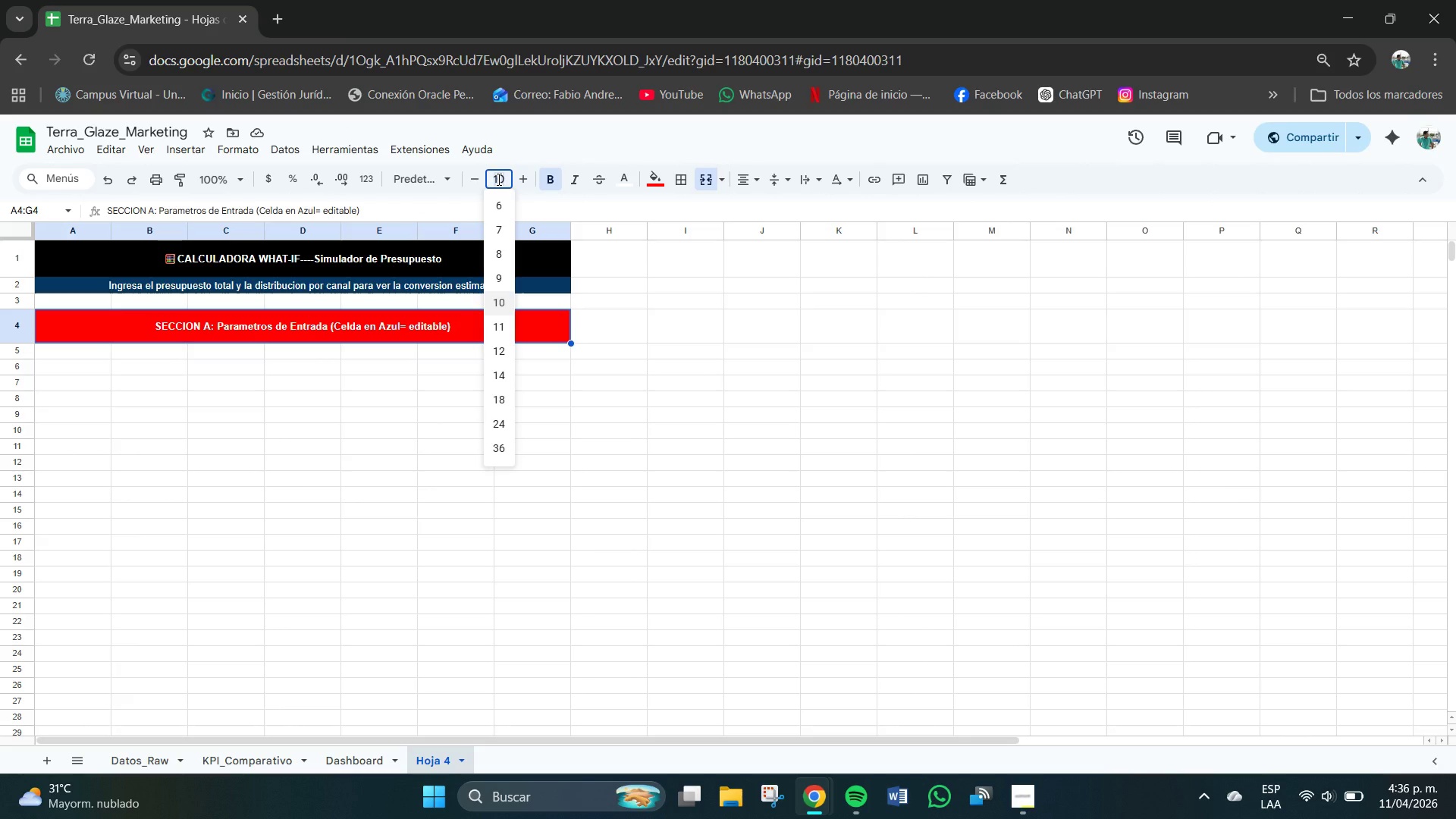 
key(Numpad1)
 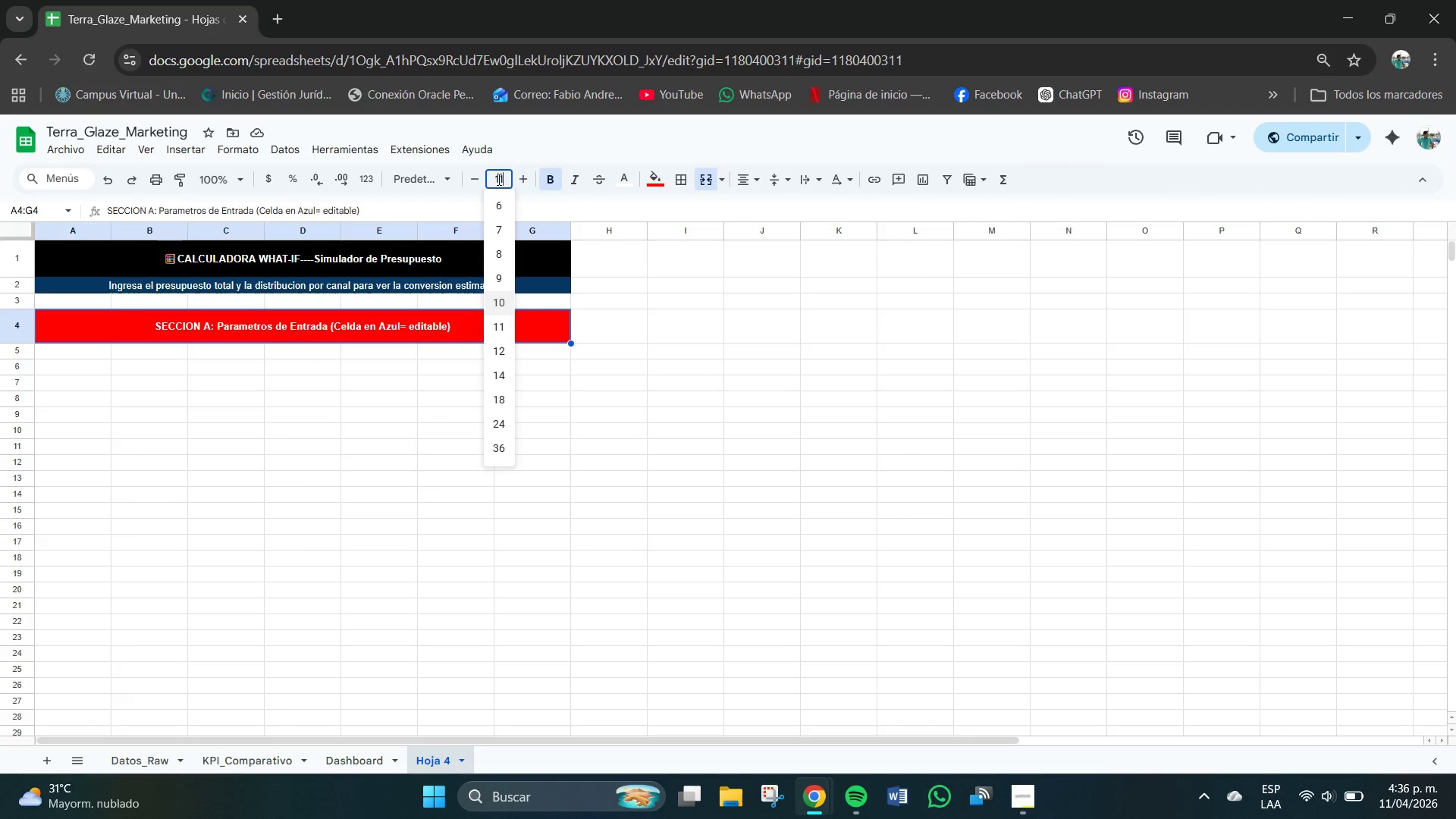 
key(Numpad1)
 